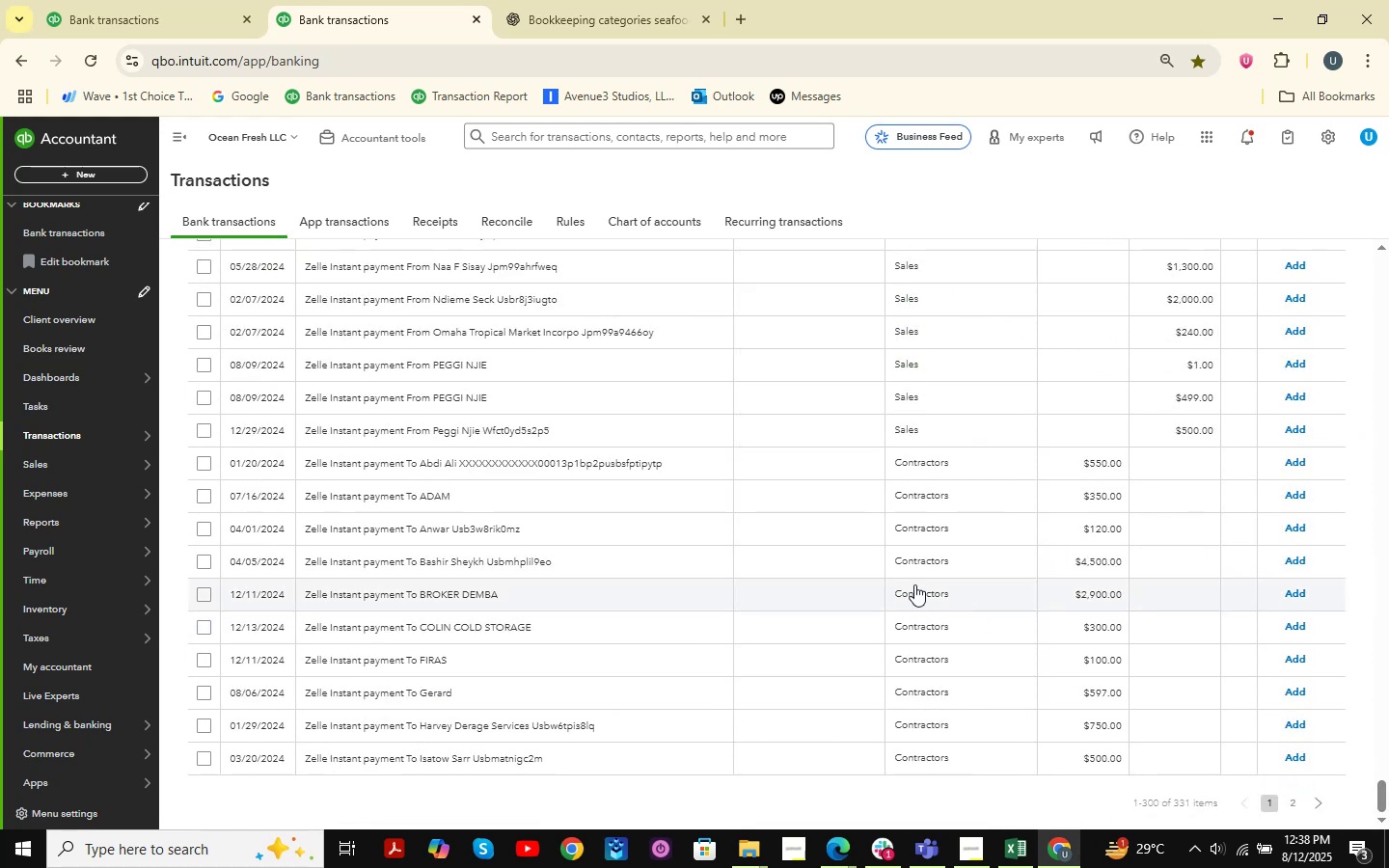 
scroll: coordinate [768, 518], scroll_direction: up, amount: 9.0
 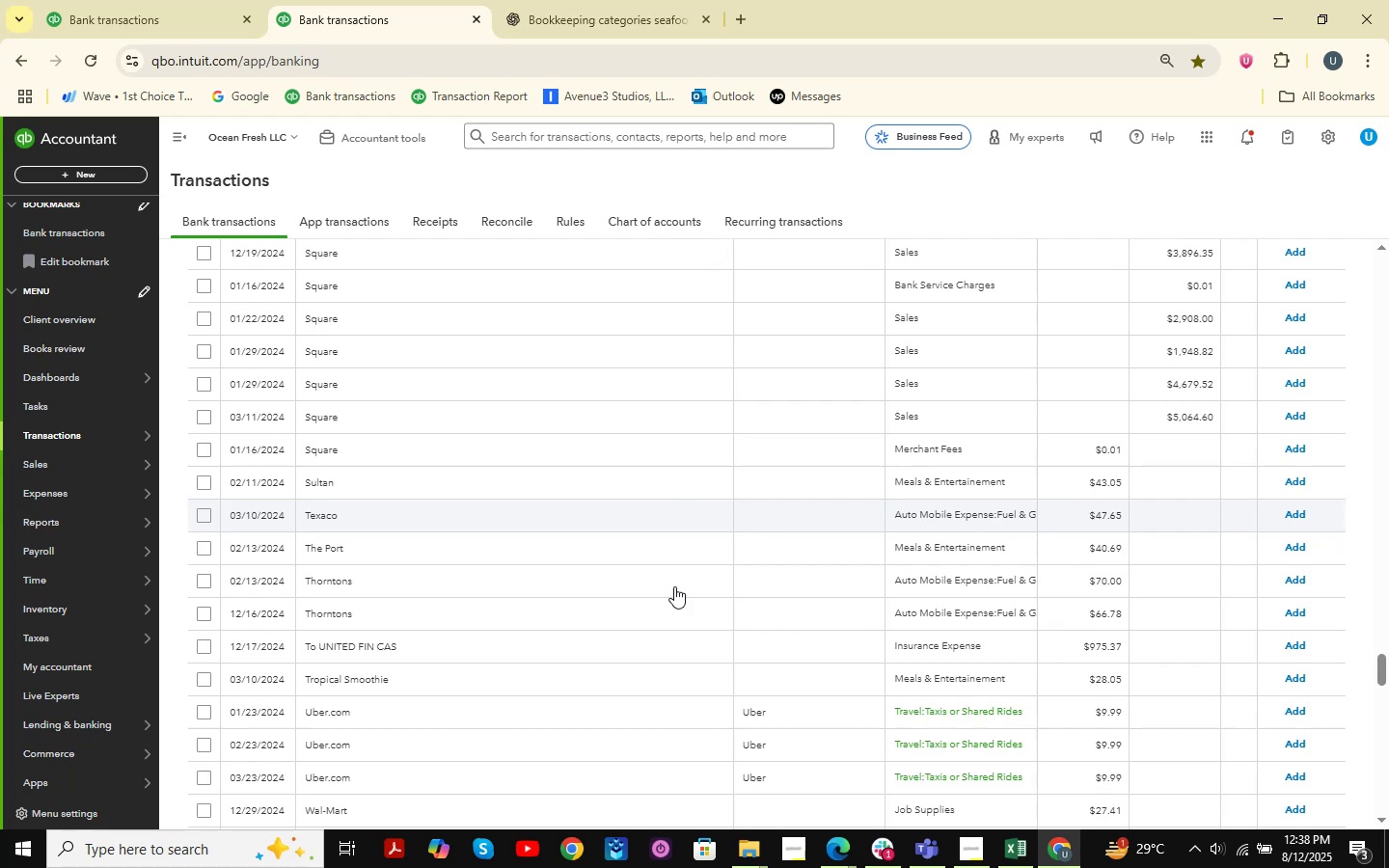 
left_click([508, 711])
 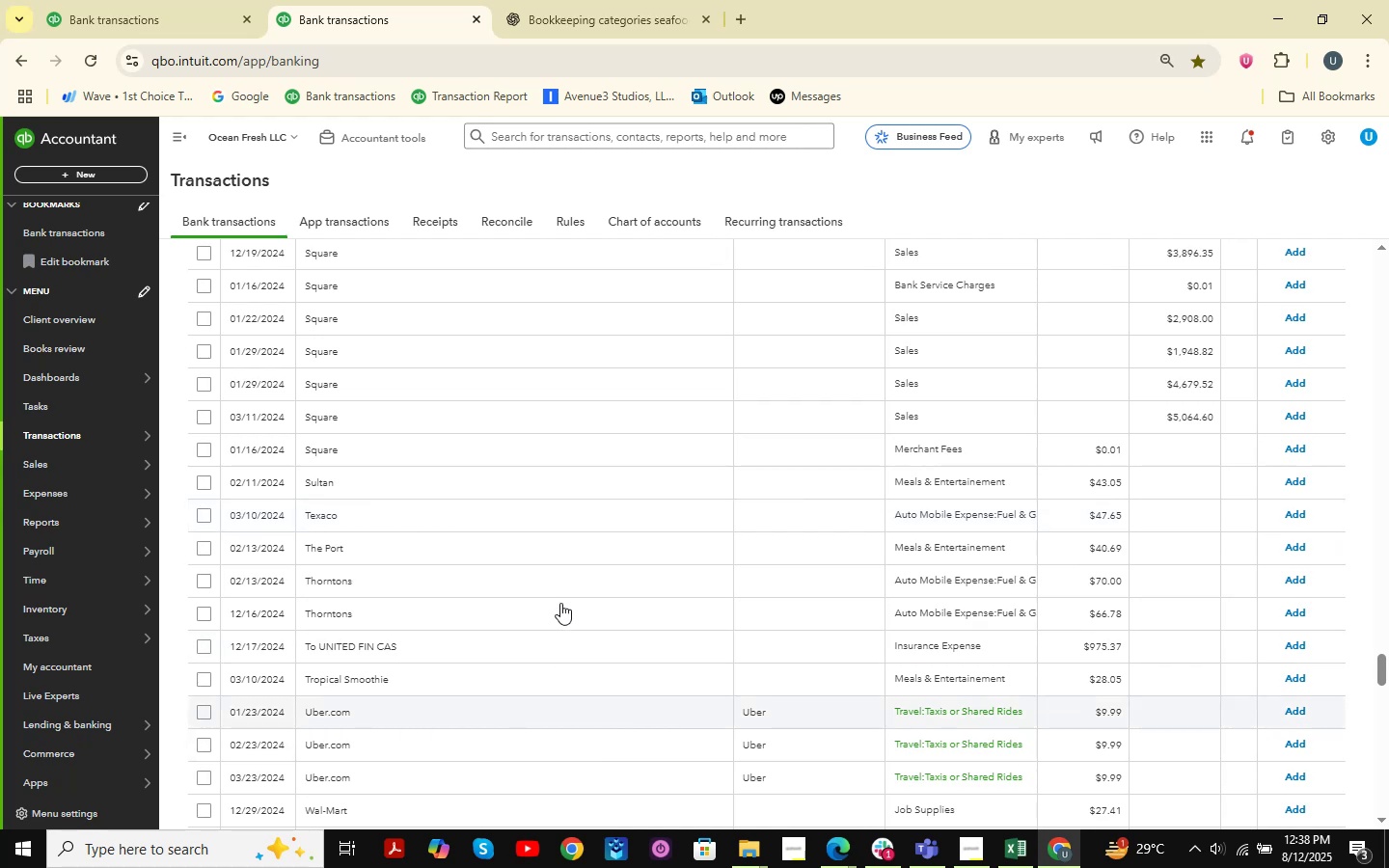 
scroll: coordinate [560, 603], scroll_direction: down, amount: 1.0
 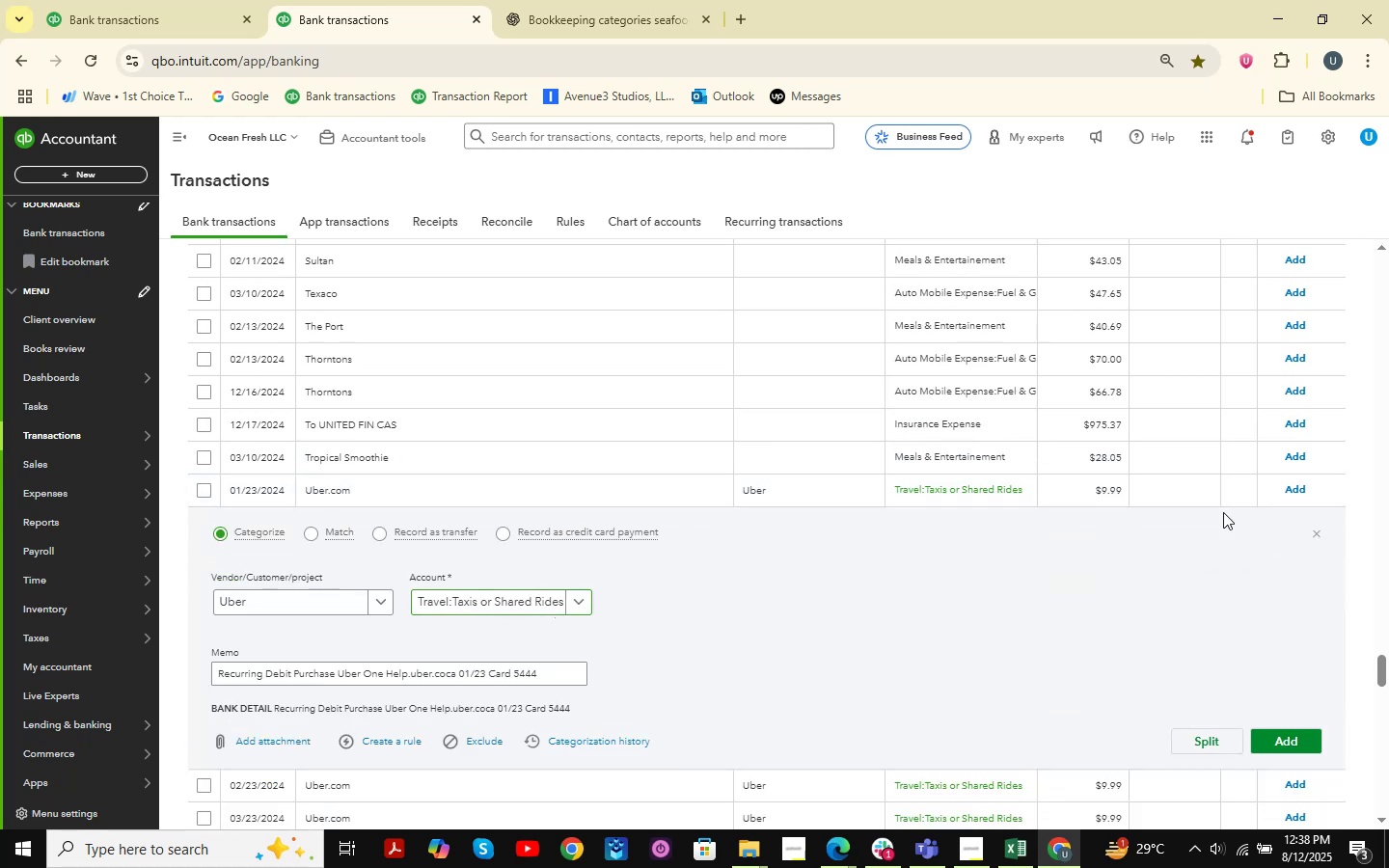 
wait(9.61)
 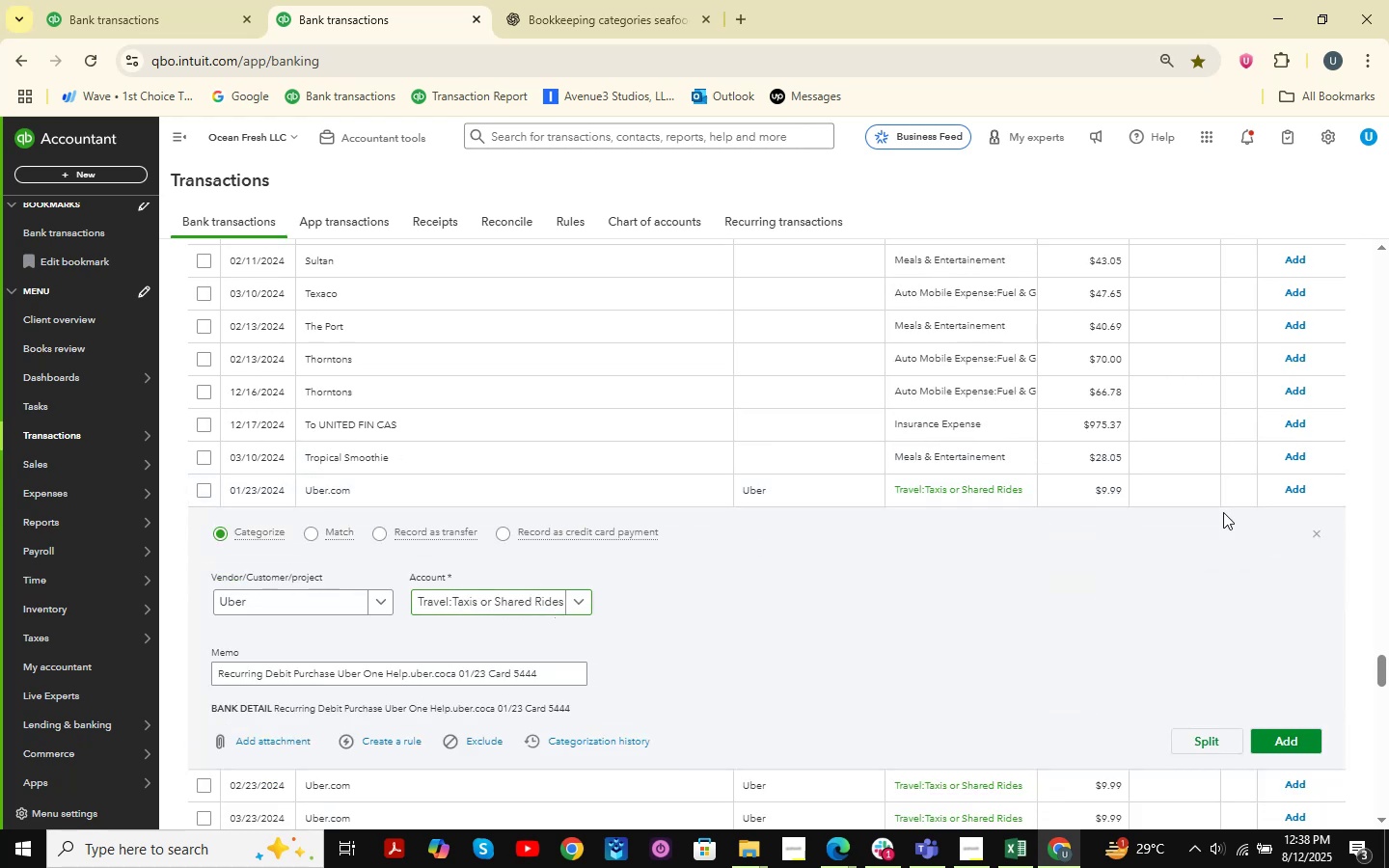 
left_click([1318, 537])
 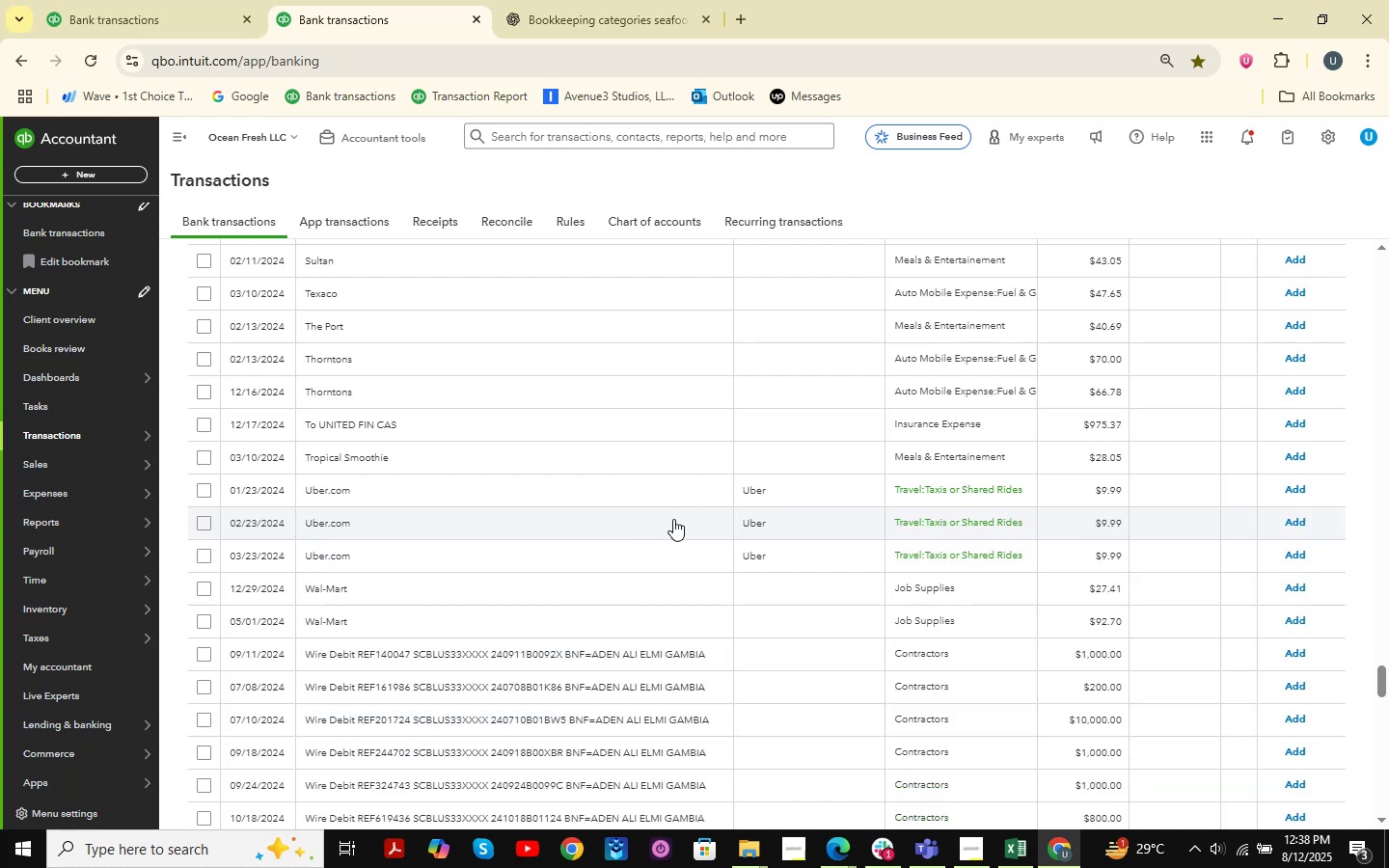 
wait(7.97)
 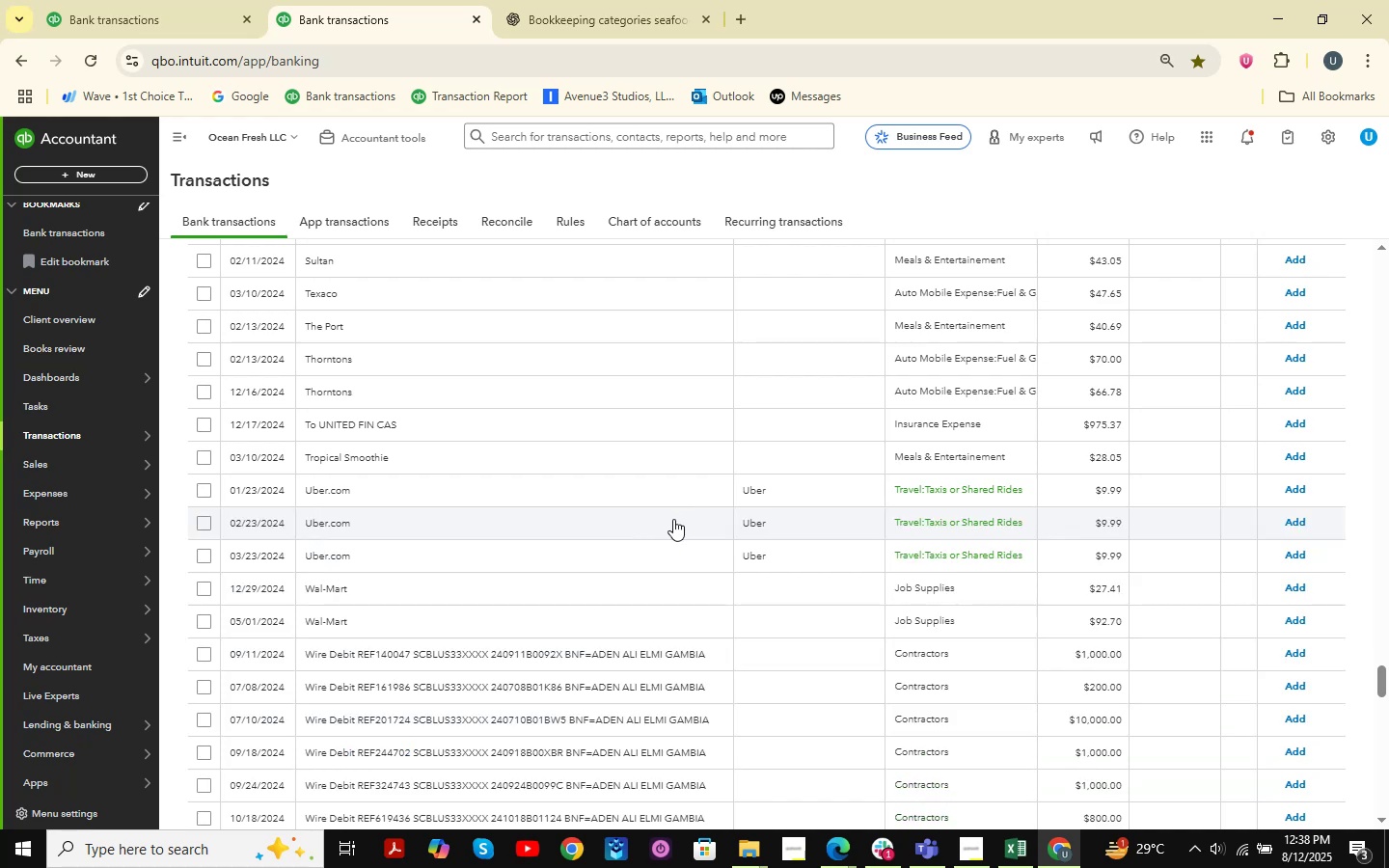 
left_click([200, 522])
 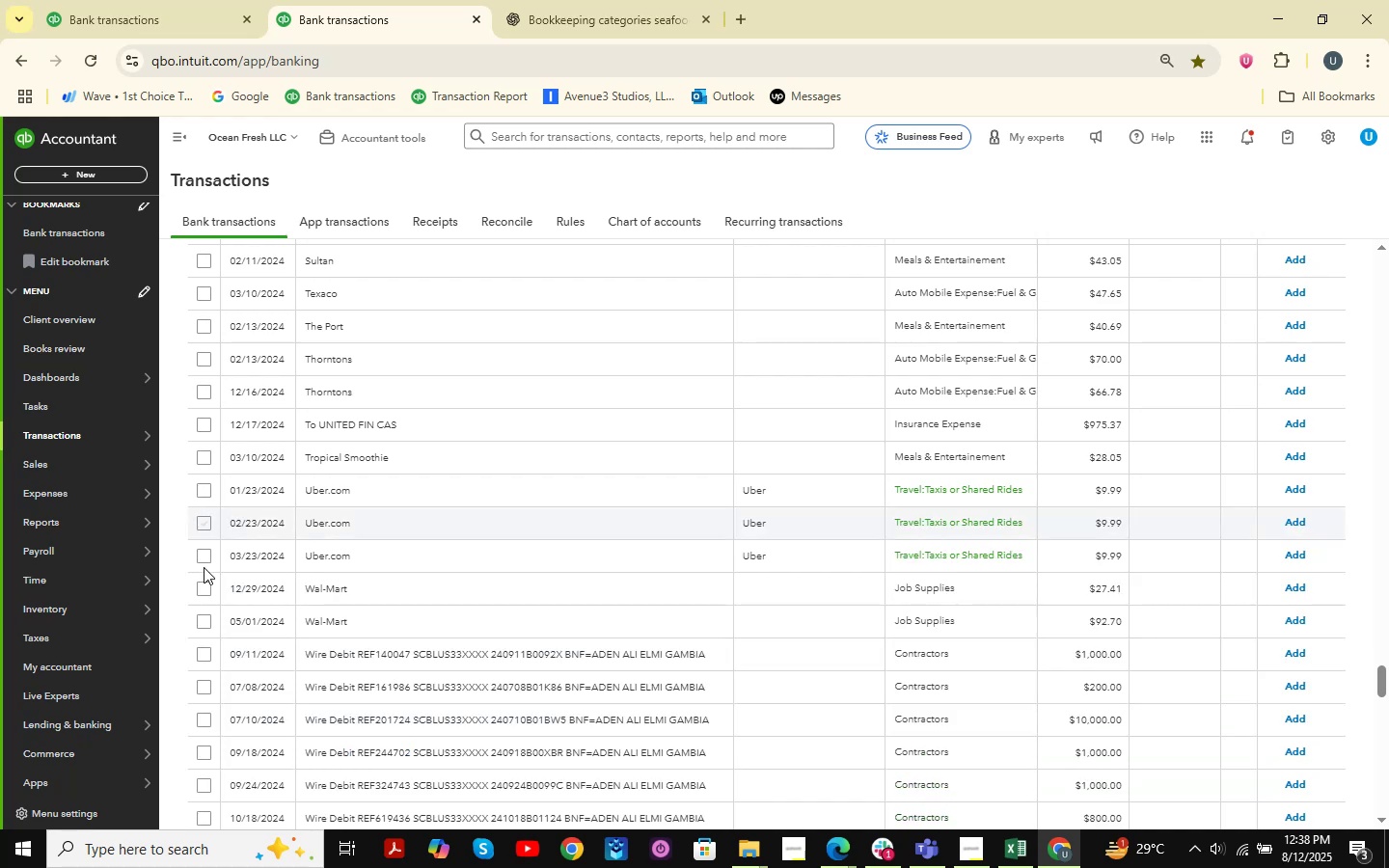 
left_click([204, 567])
 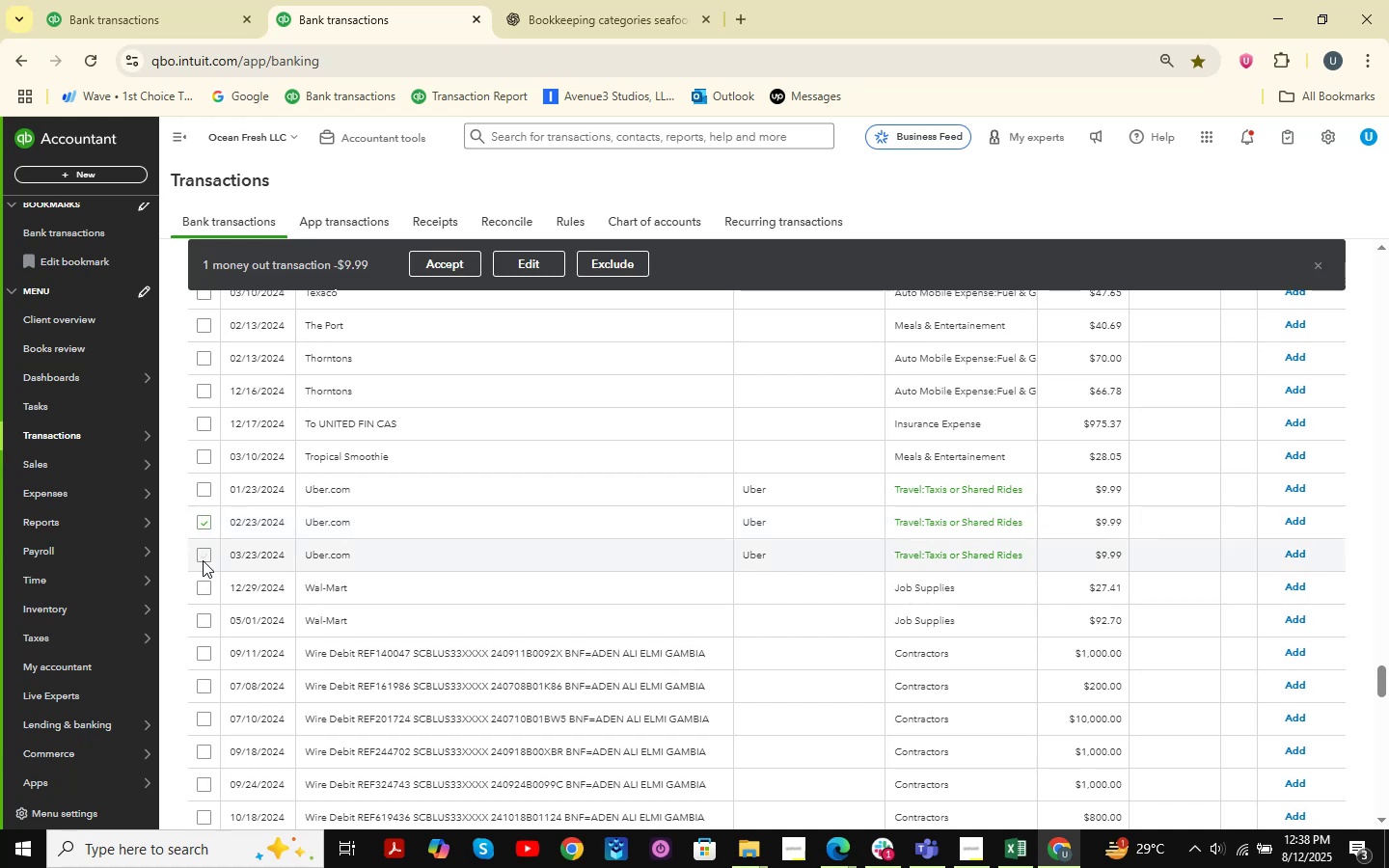 
left_click([203, 560])
 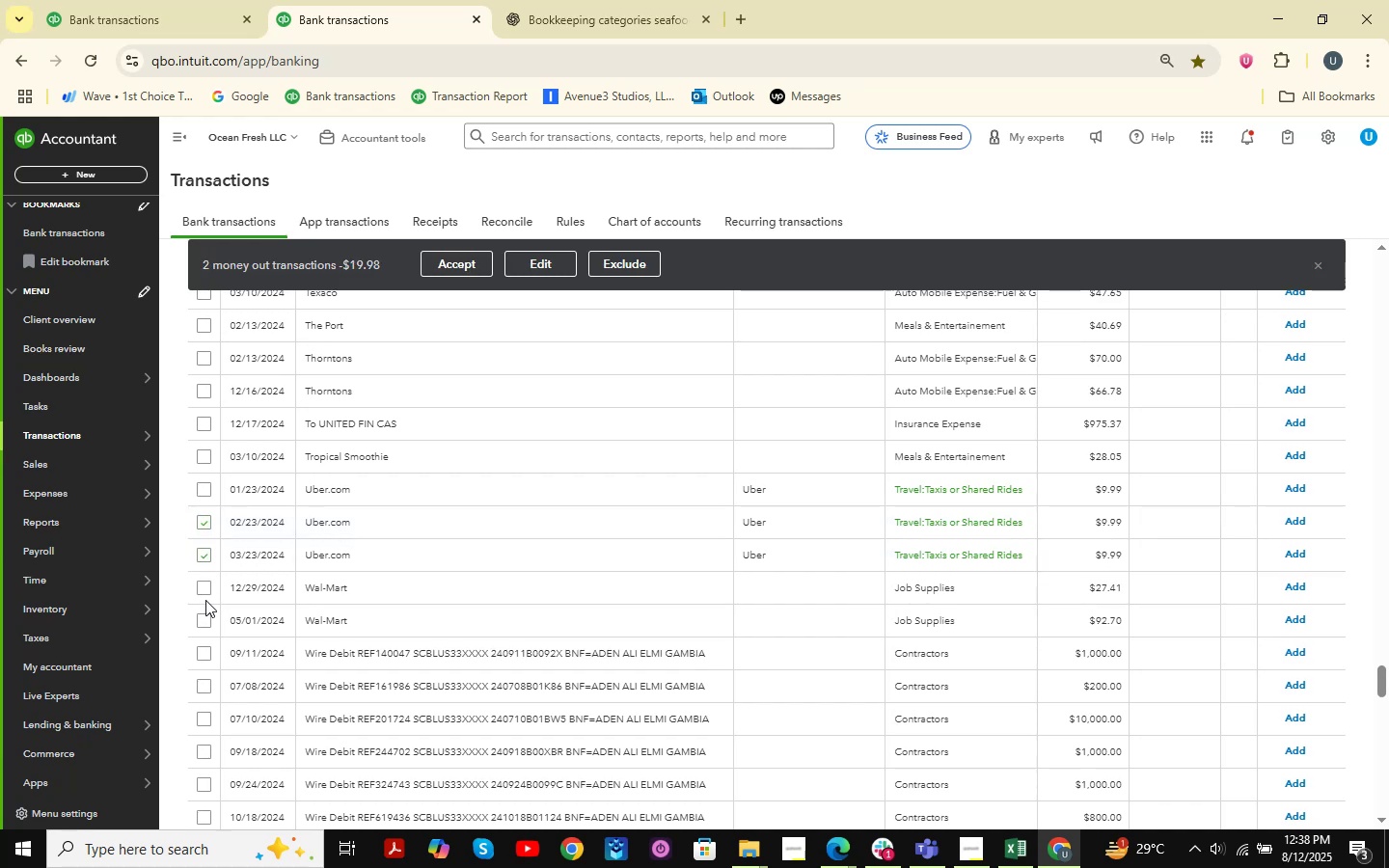 
left_click([205, 591])
 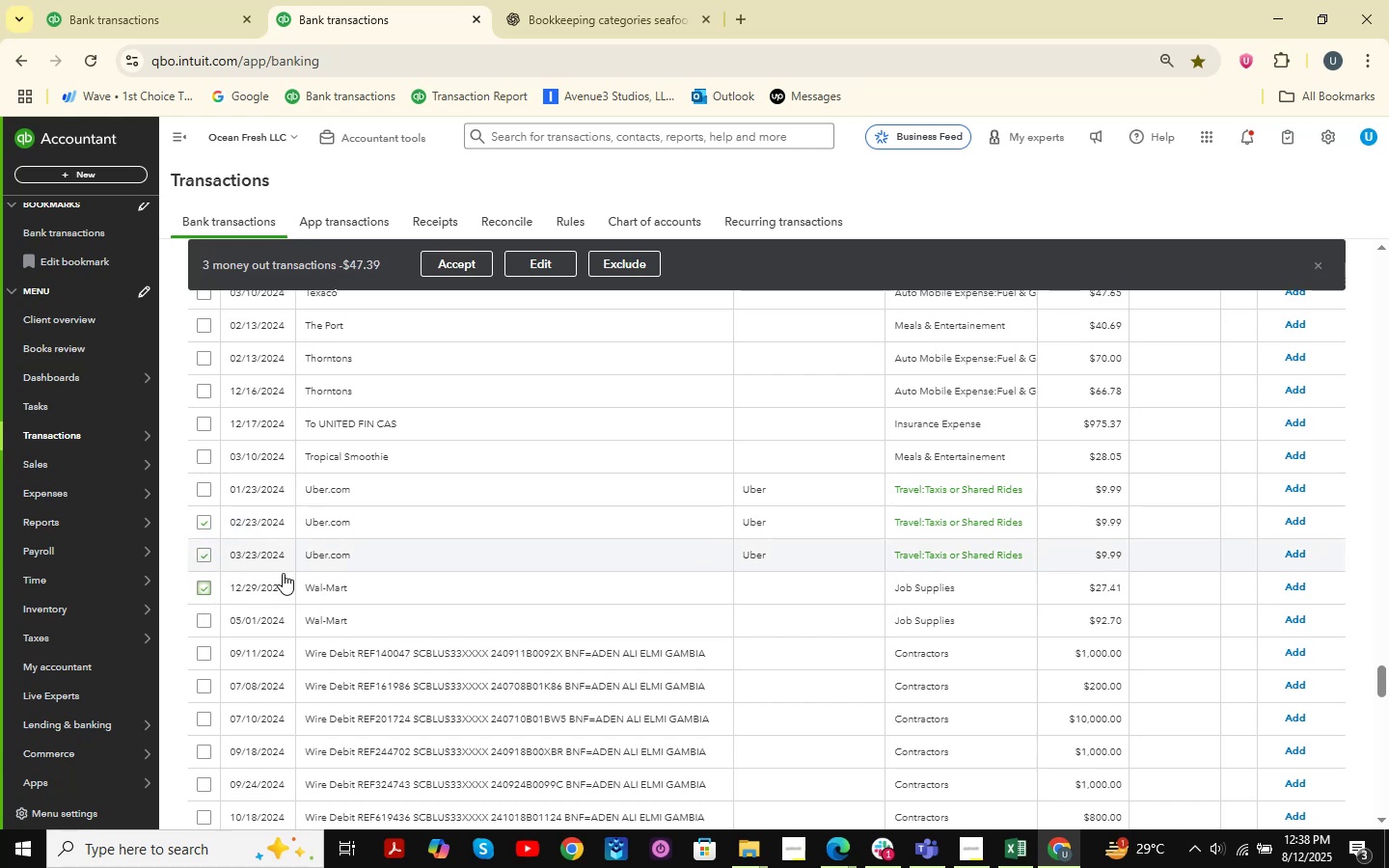 
left_click([205, 594])
 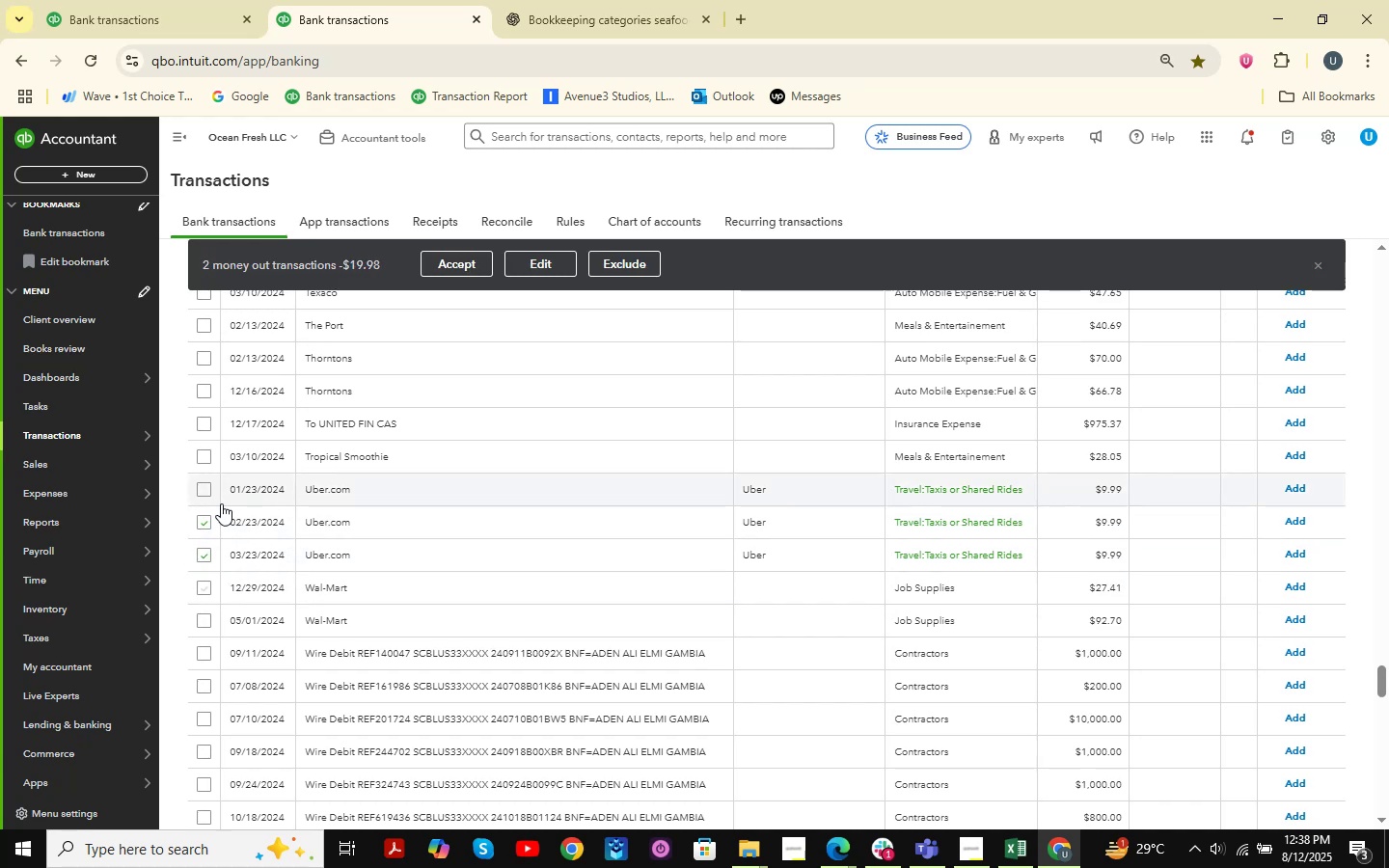 
left_click([209, 492])
 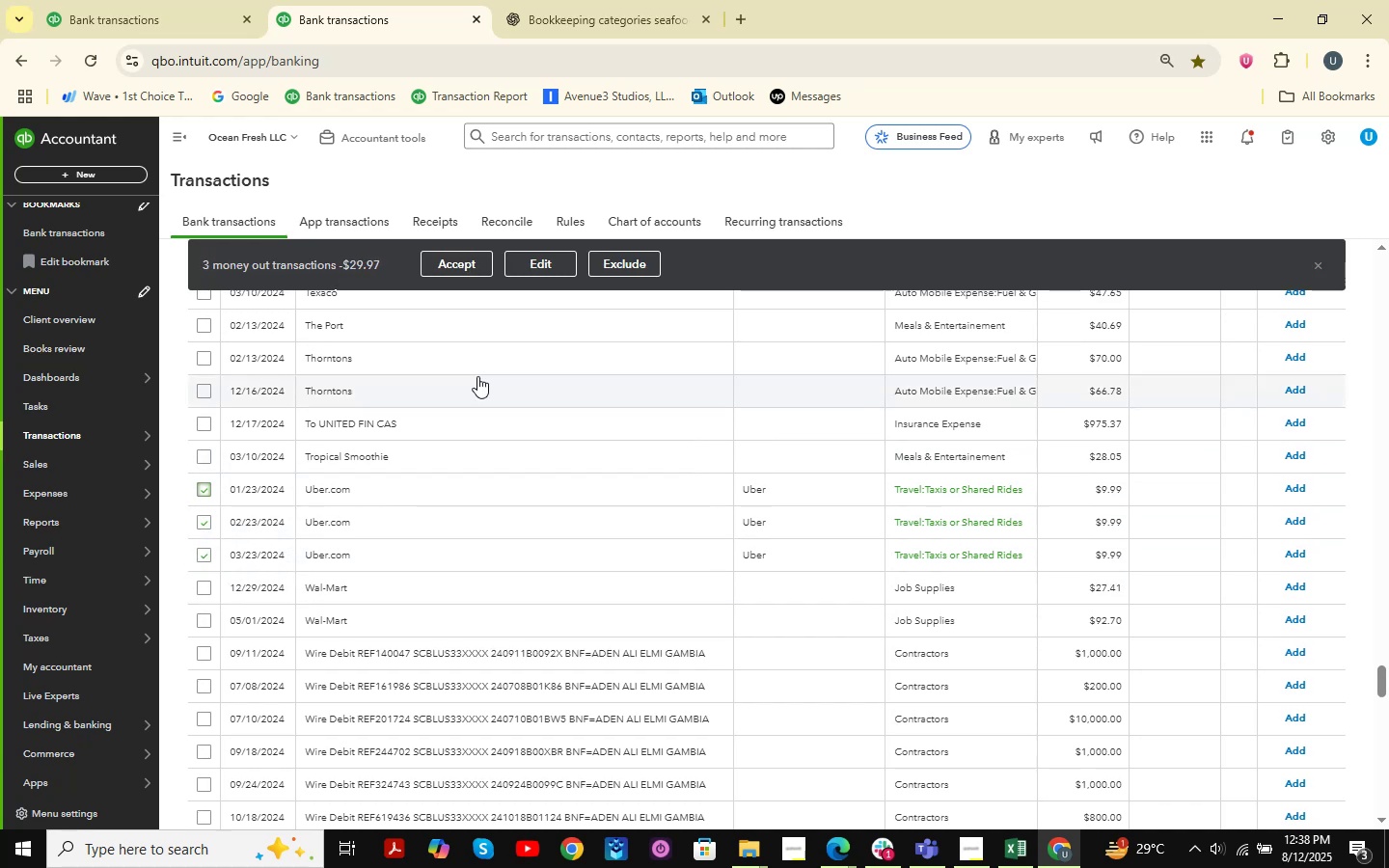 
left_click([543, 265])
 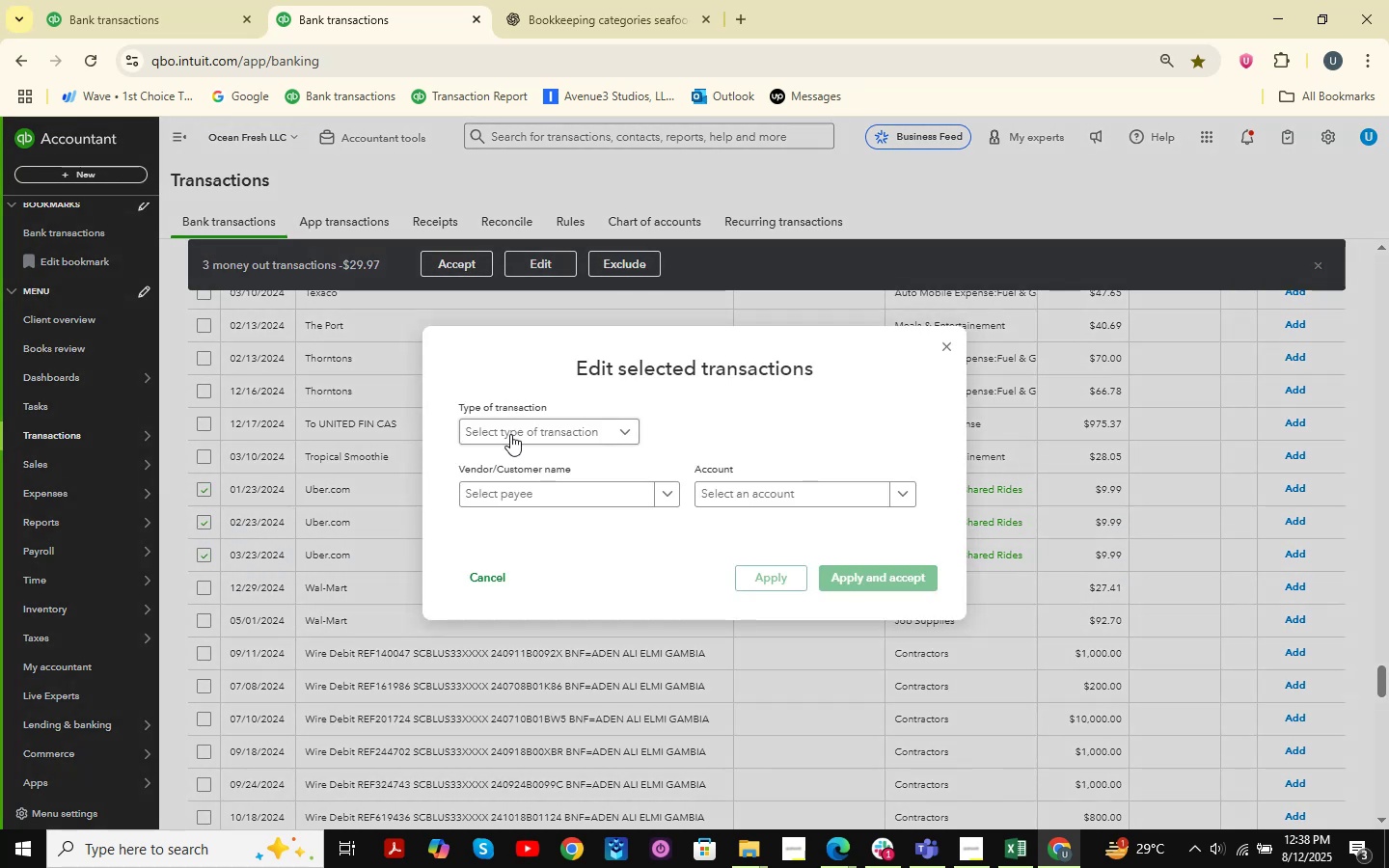 
double_click([499, 475])
 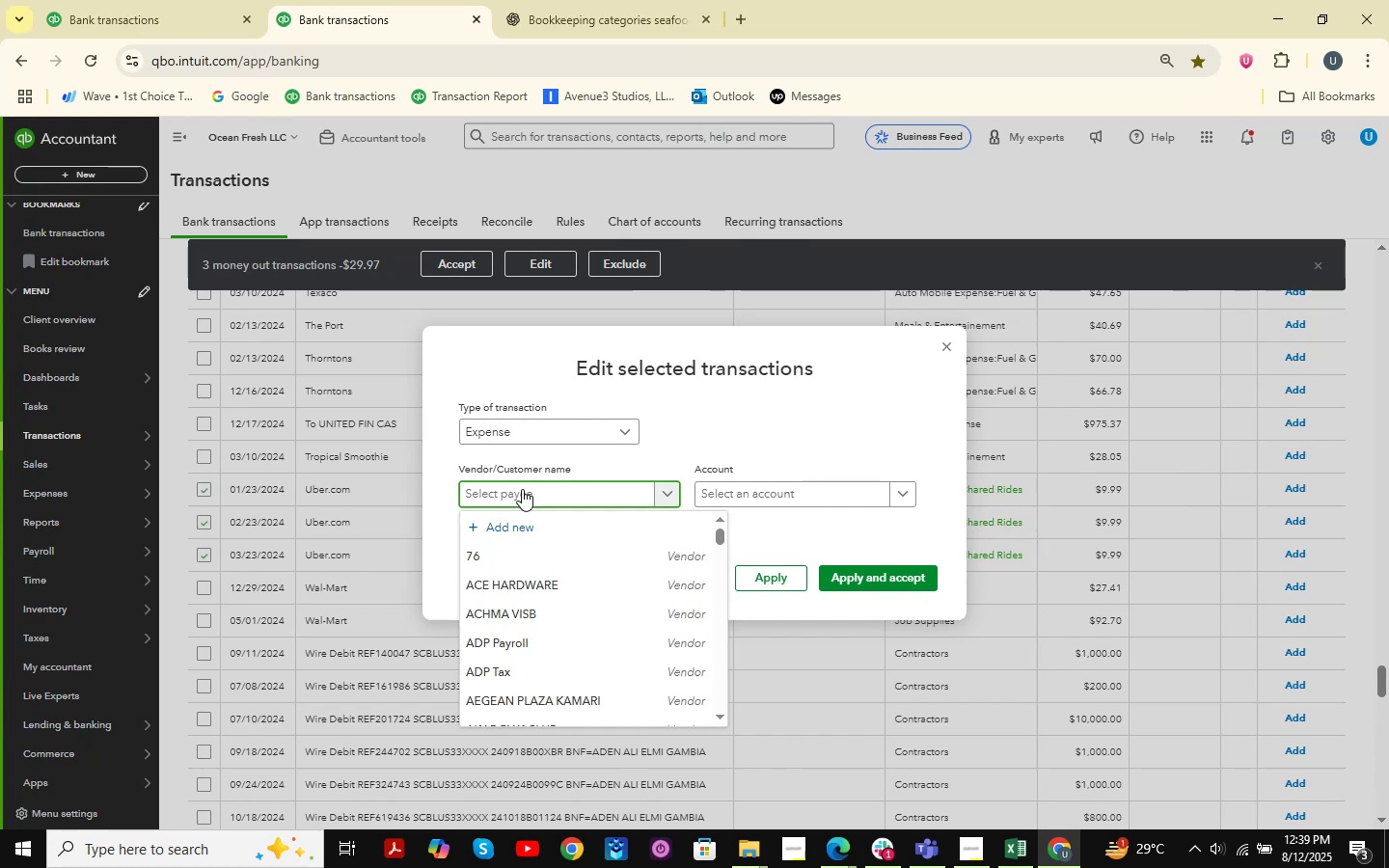 
type(Uber )
 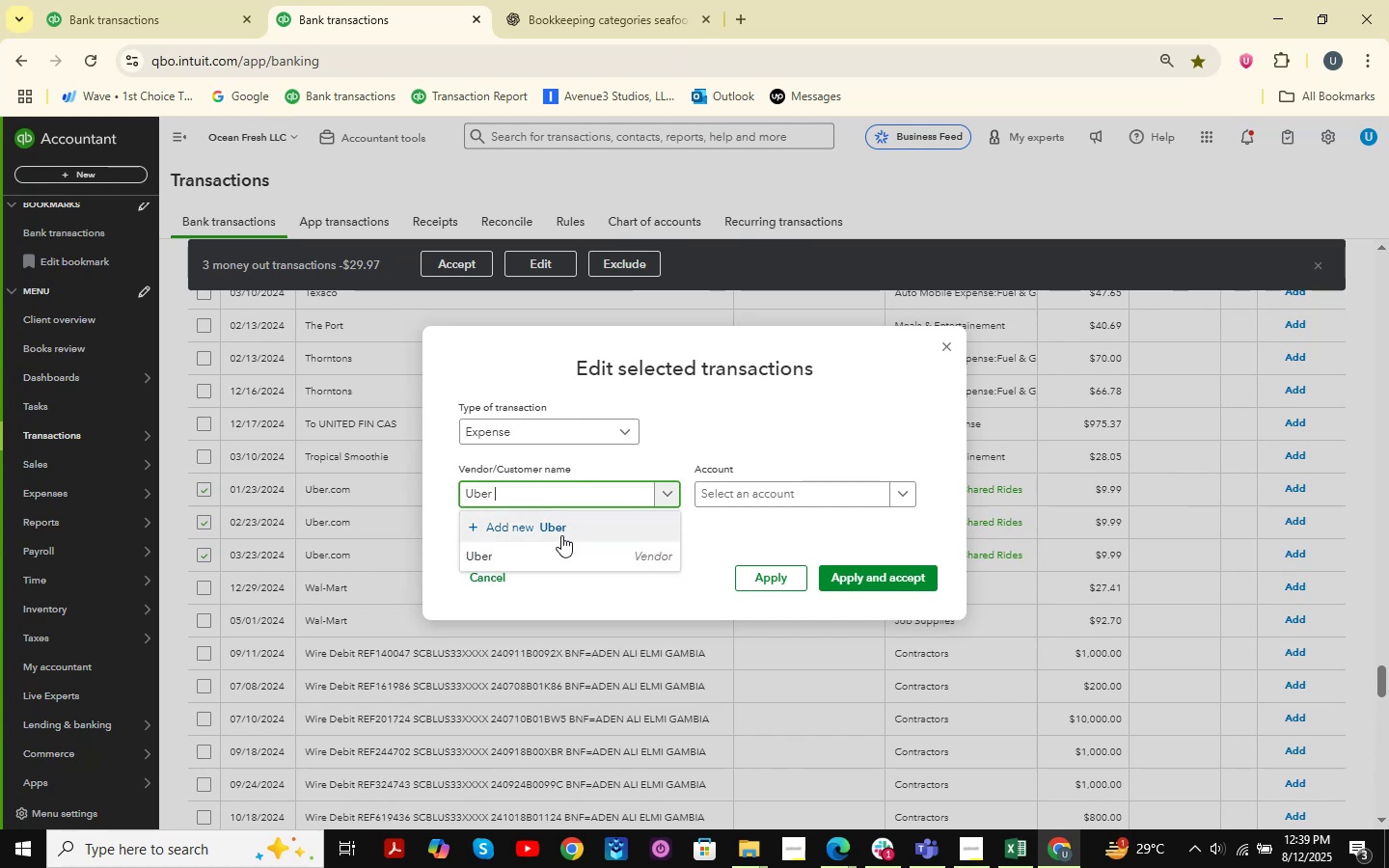 
left_click([534, 559])
 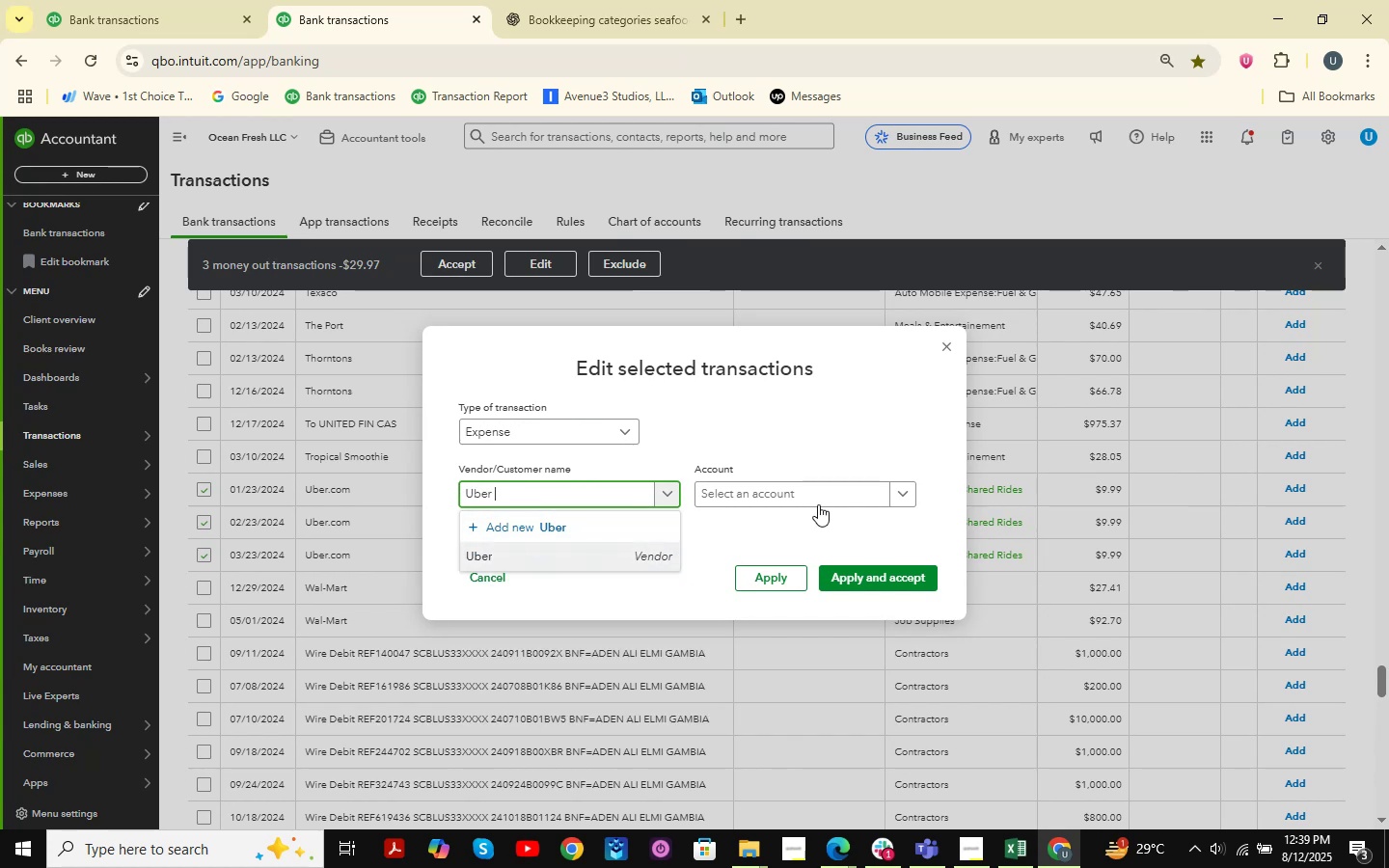 
left_click([819, 498])
 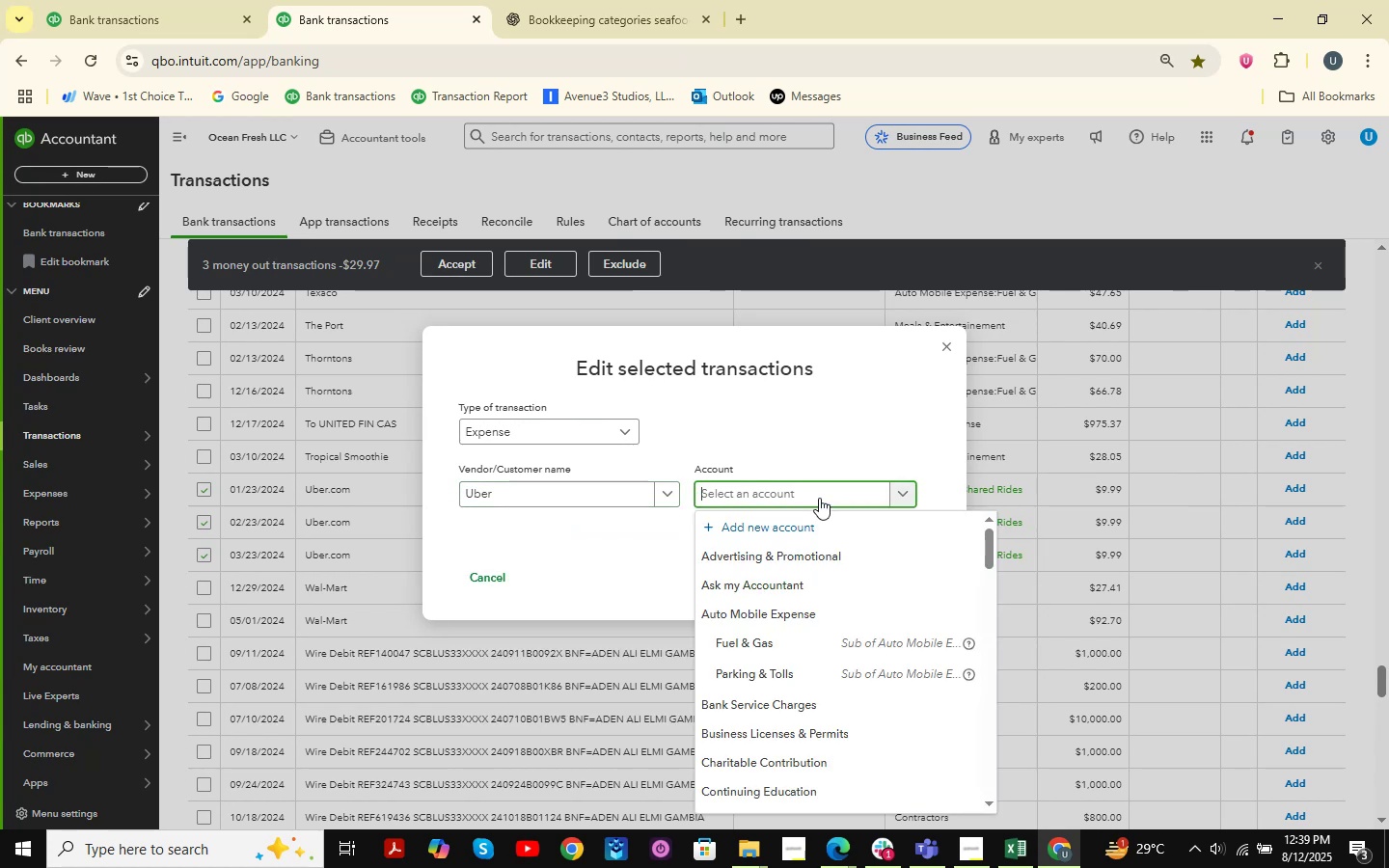 
scroll: coordinate [772, 758], scroll_direction: down, amount: 8.0
 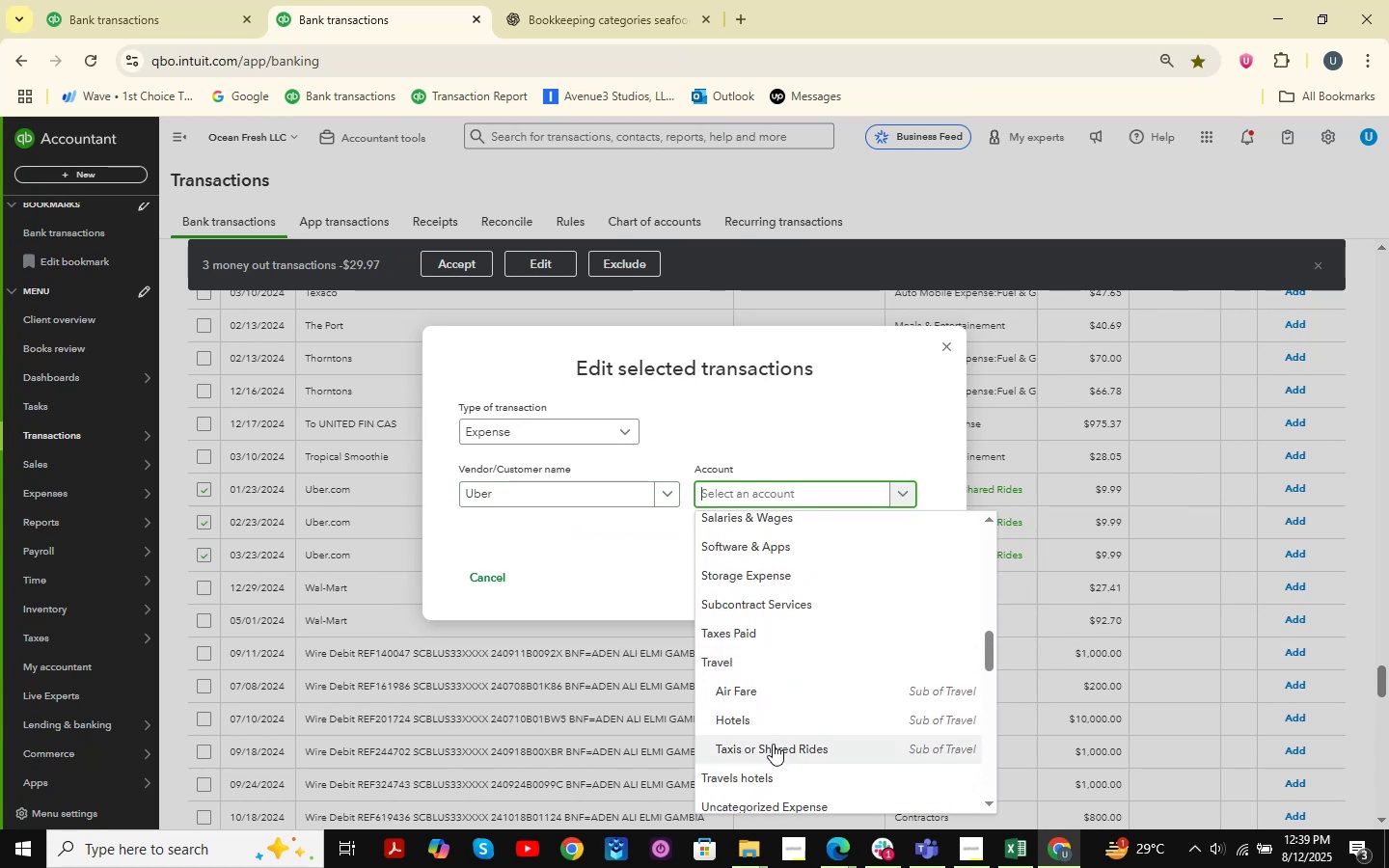 
left_click([773, 744])
 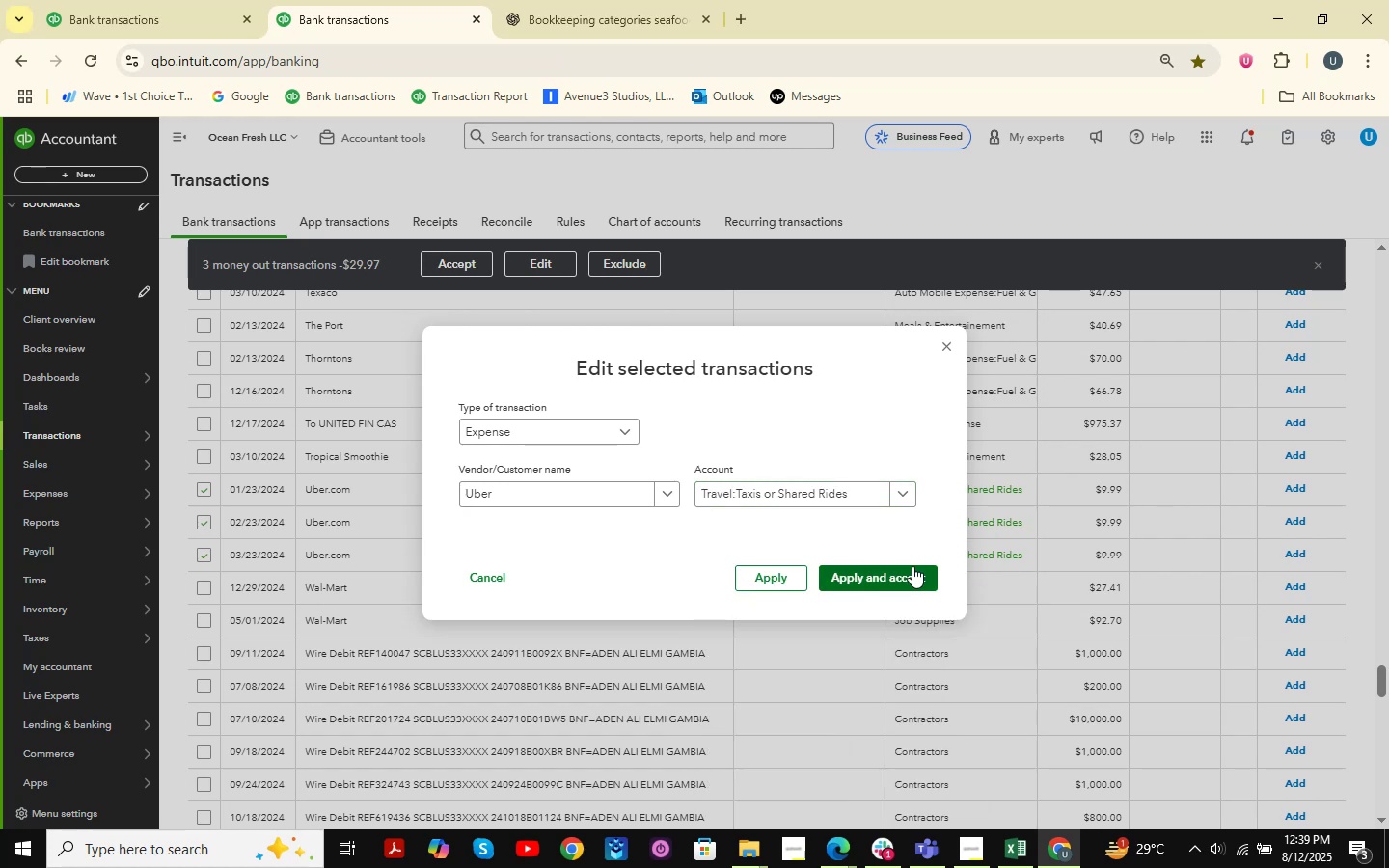 
left_click([909, 570])
 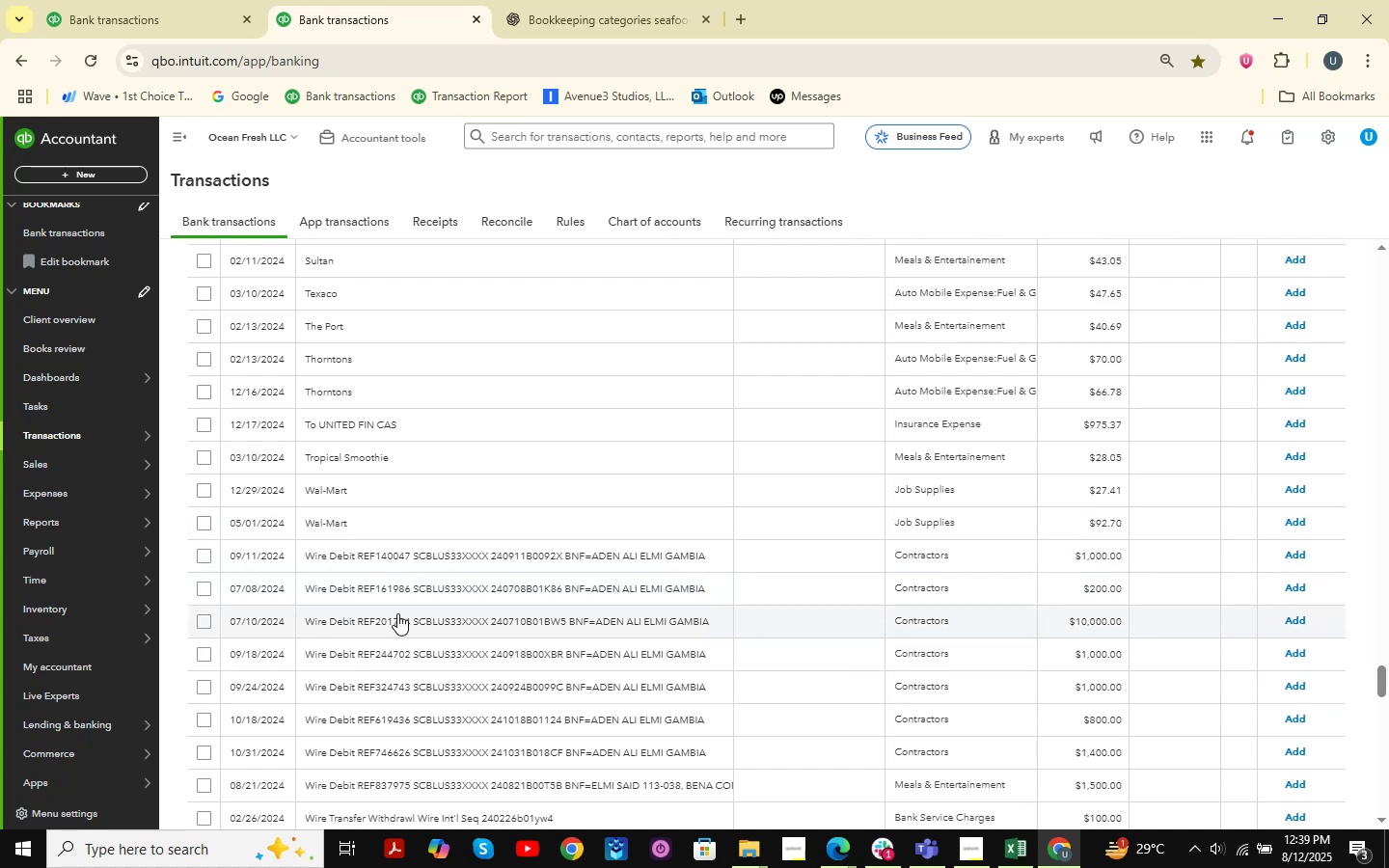 
wait(22.15)
 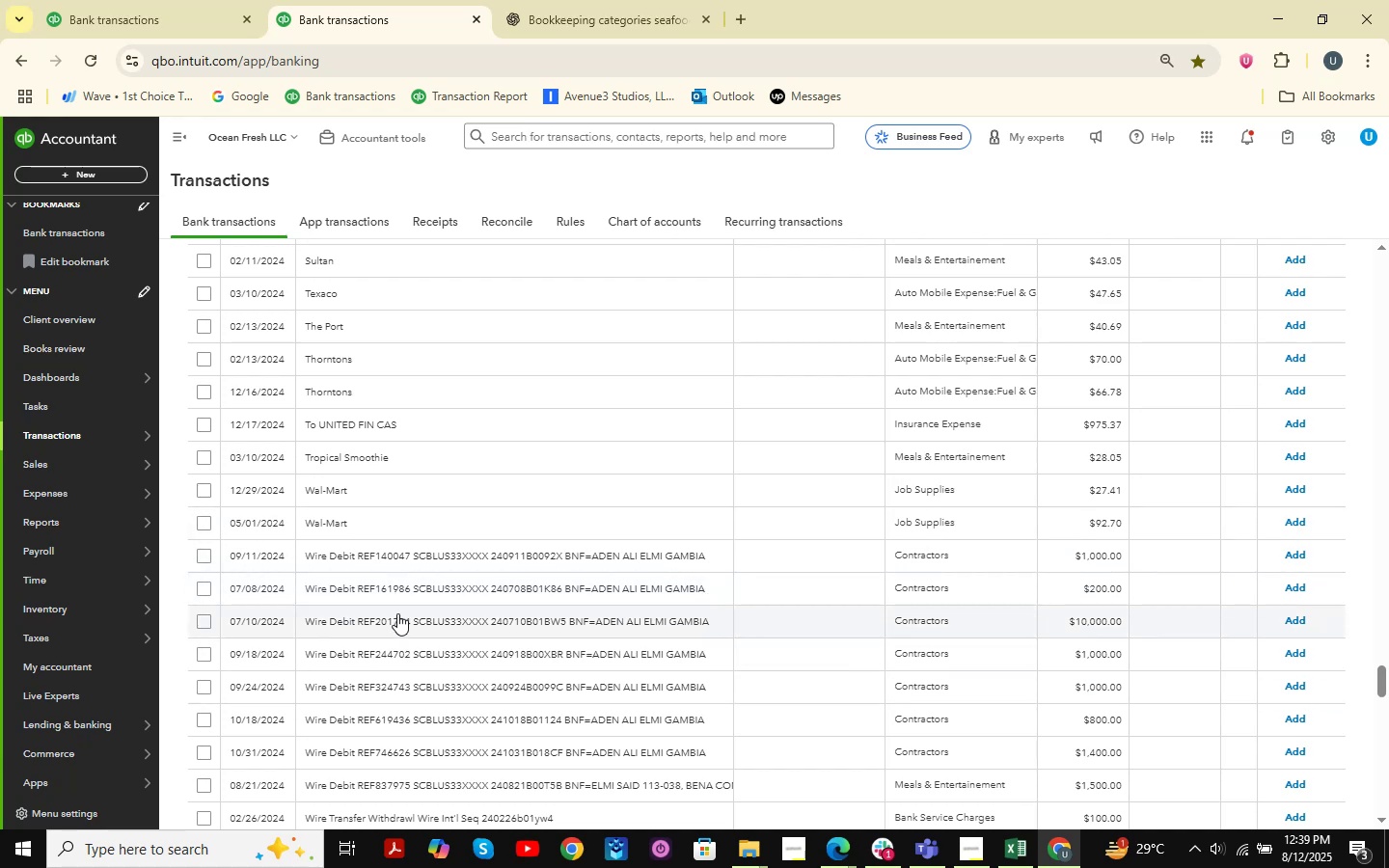 
scroll: coordinate [471, 399], scroll_direction: down, amount: 3.0
 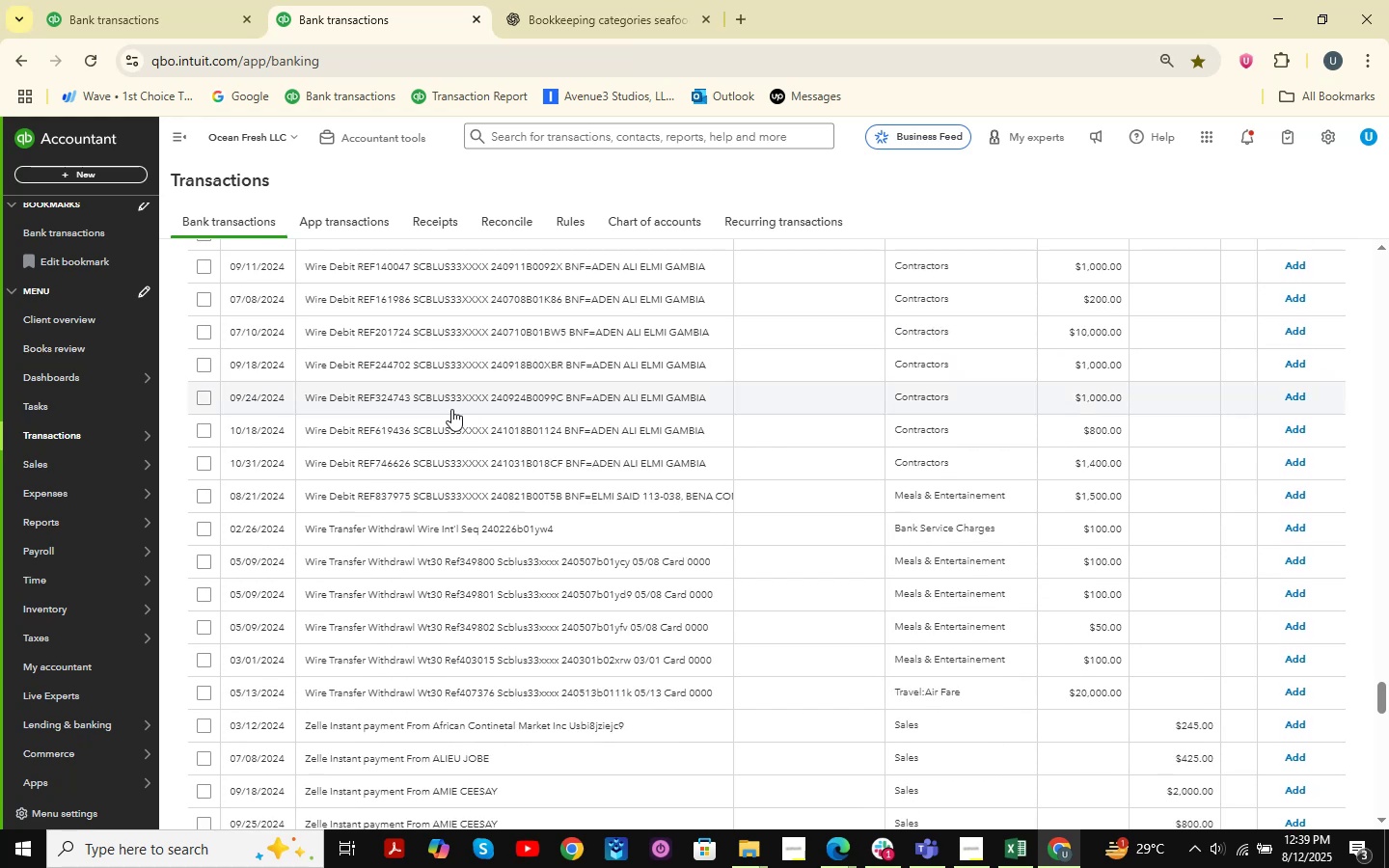 
scroll: coordinate [477, 396], scroll_direction: up, amount: 19.0
 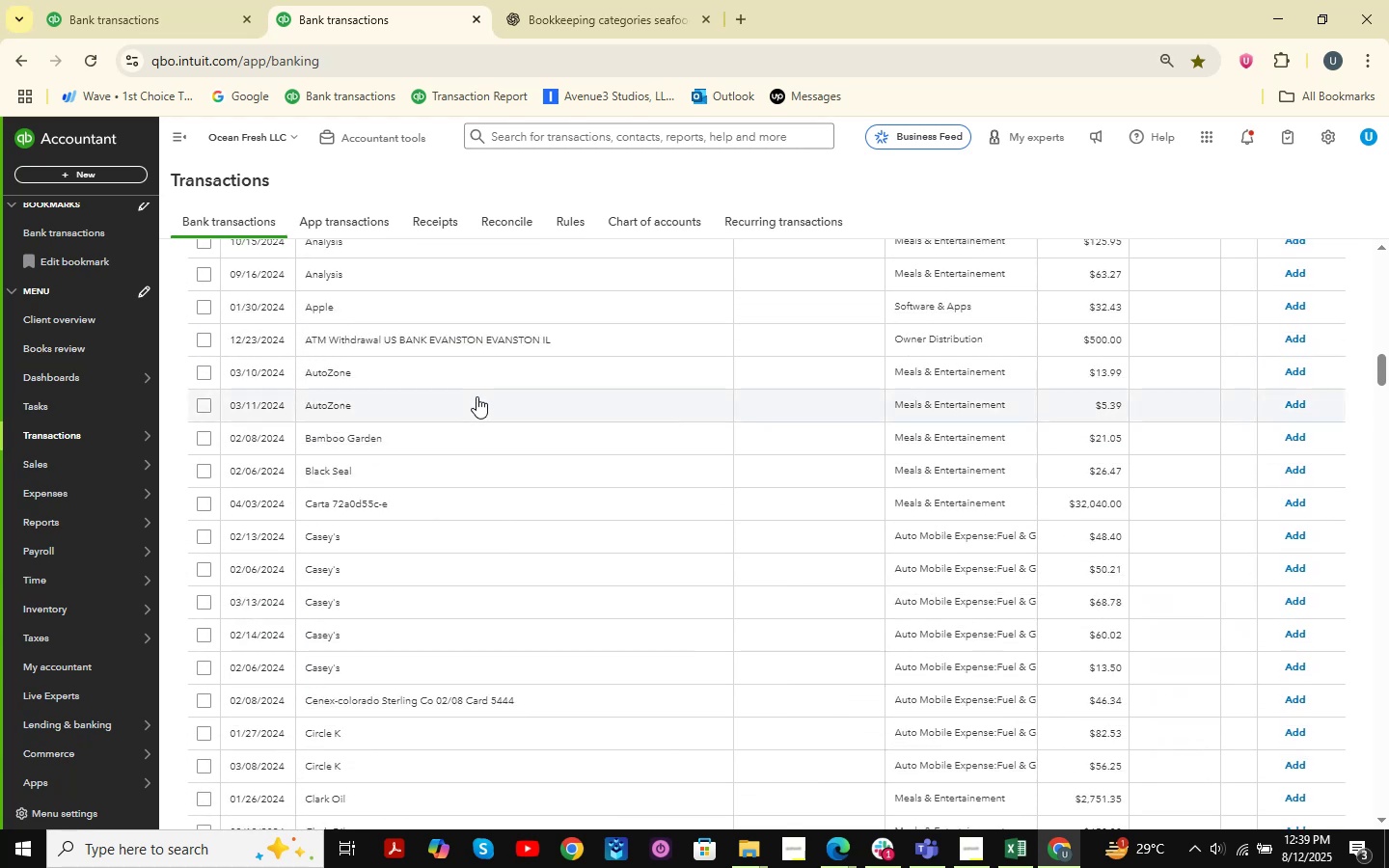 
scroll: coordinate [477, 396], scroll_direction: down, amount: 5.0
 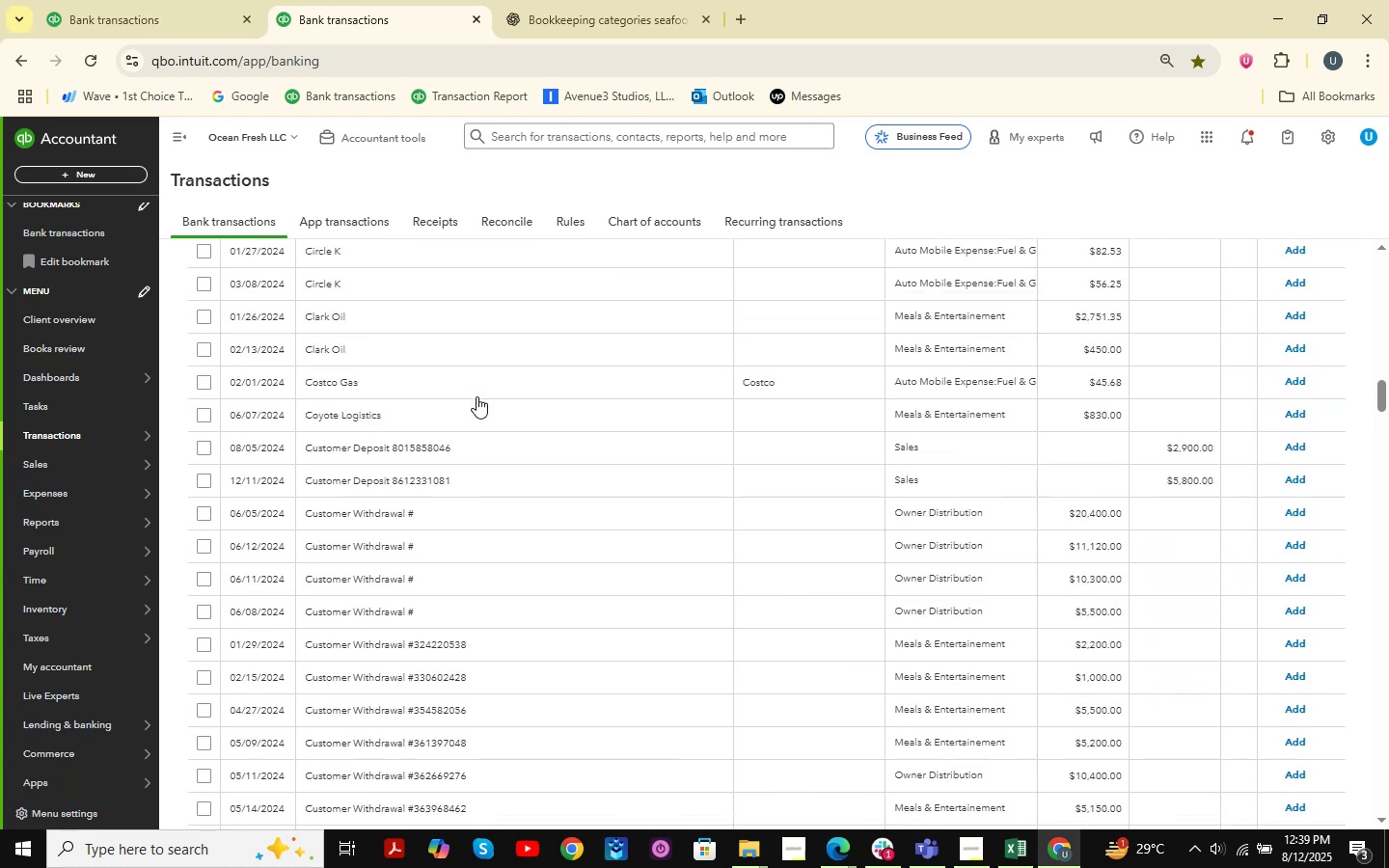 
scroll: coordinate [477, 396], scroll_direction: up, amount: 19.0
 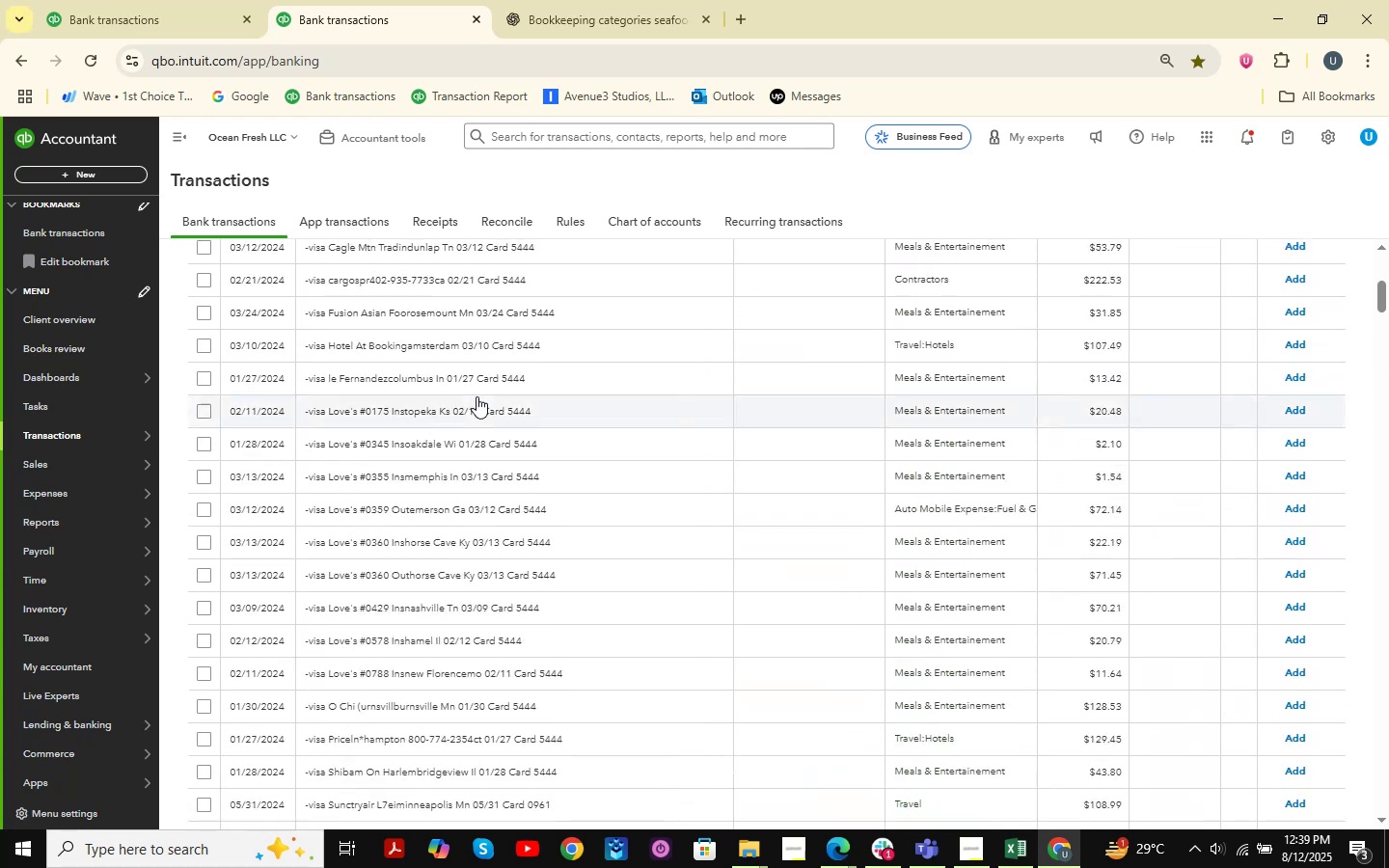 
scroll: coordinate [477, 396], scroll_direction: down, amount: 6.0
 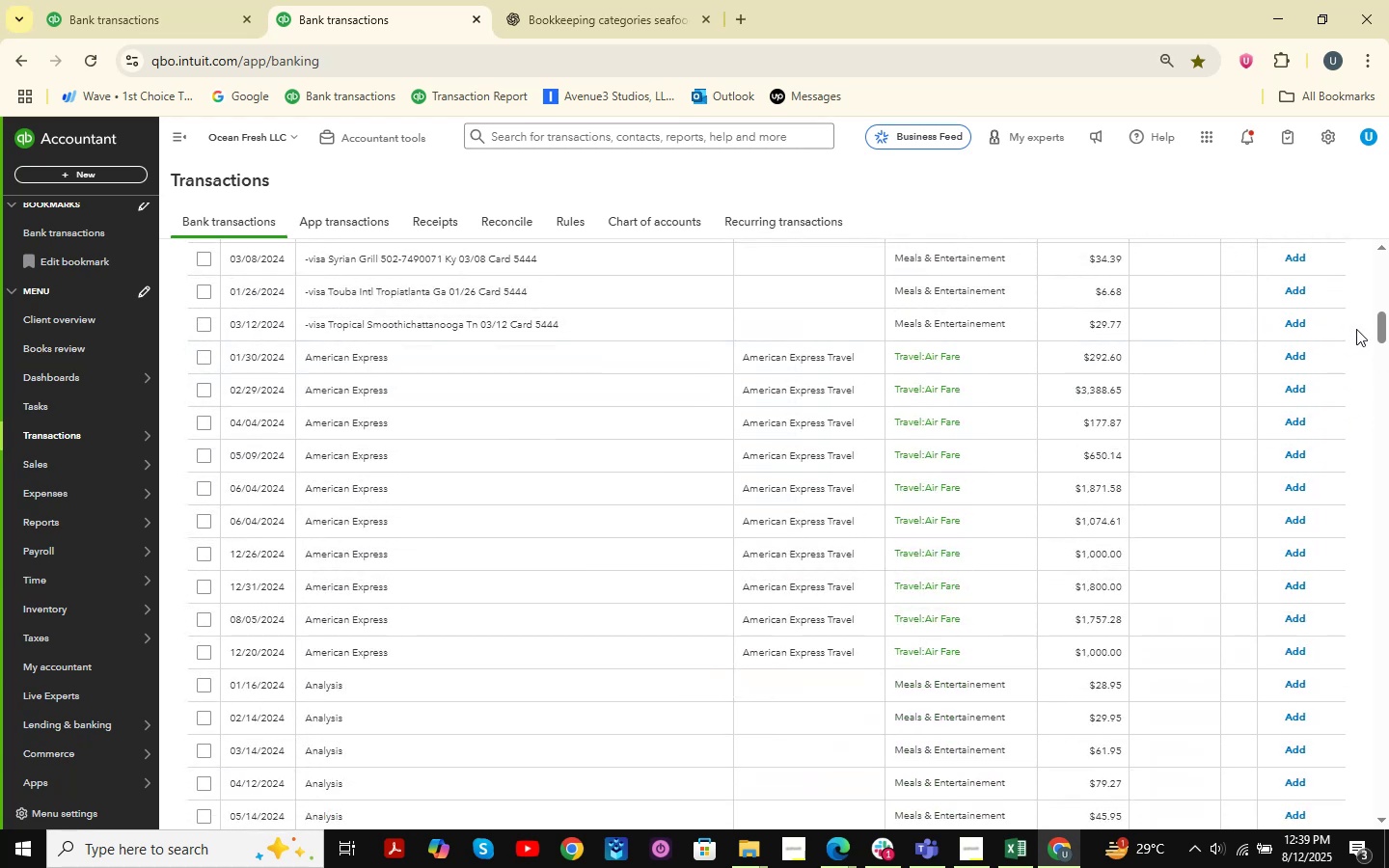 
left_click_drag(start_coordinate=[1377, 334], to_coordinate=[1341, 867])
 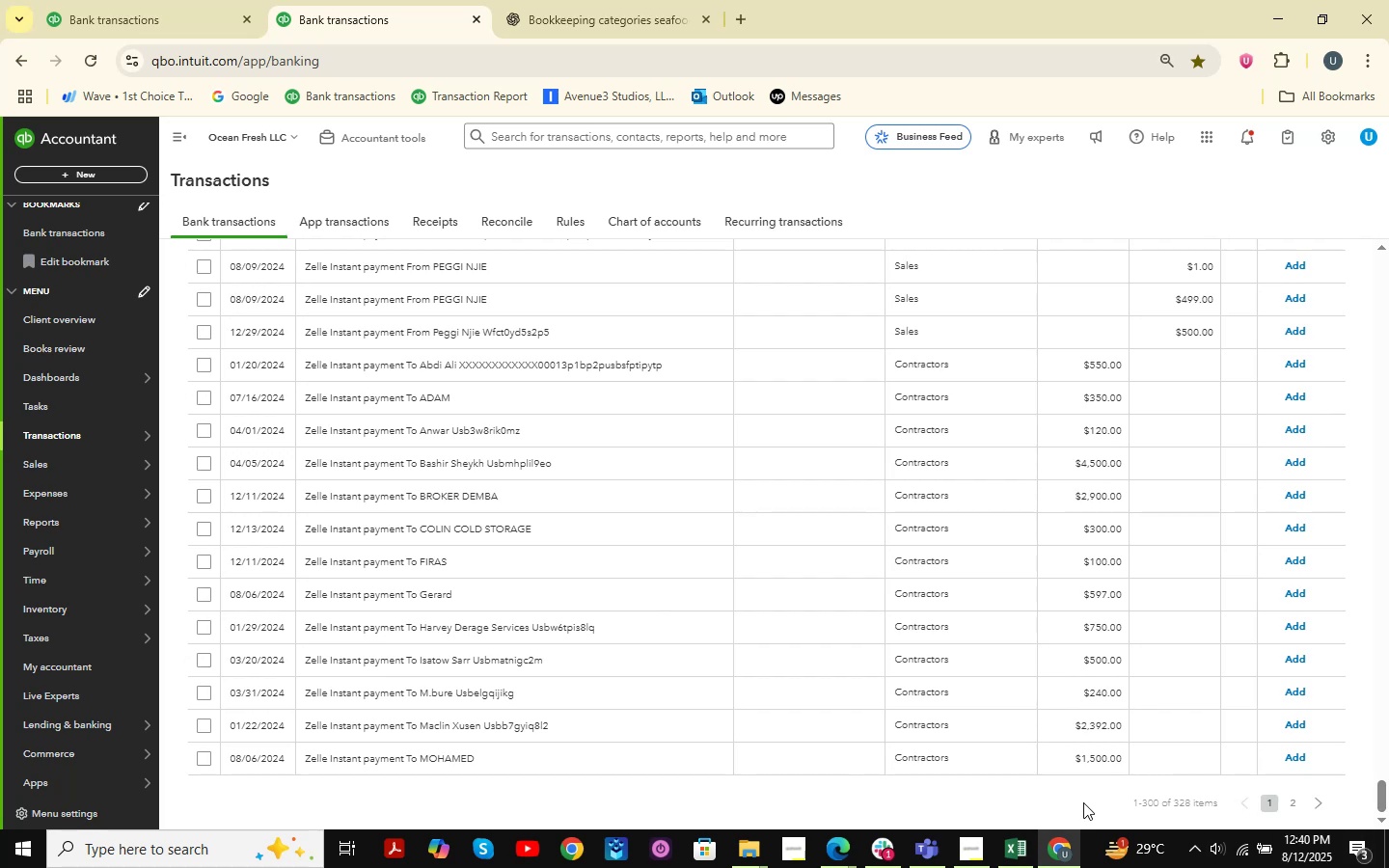 
scroll: coordinate [913, 778], scroll_direction: down, amount: 2.0
 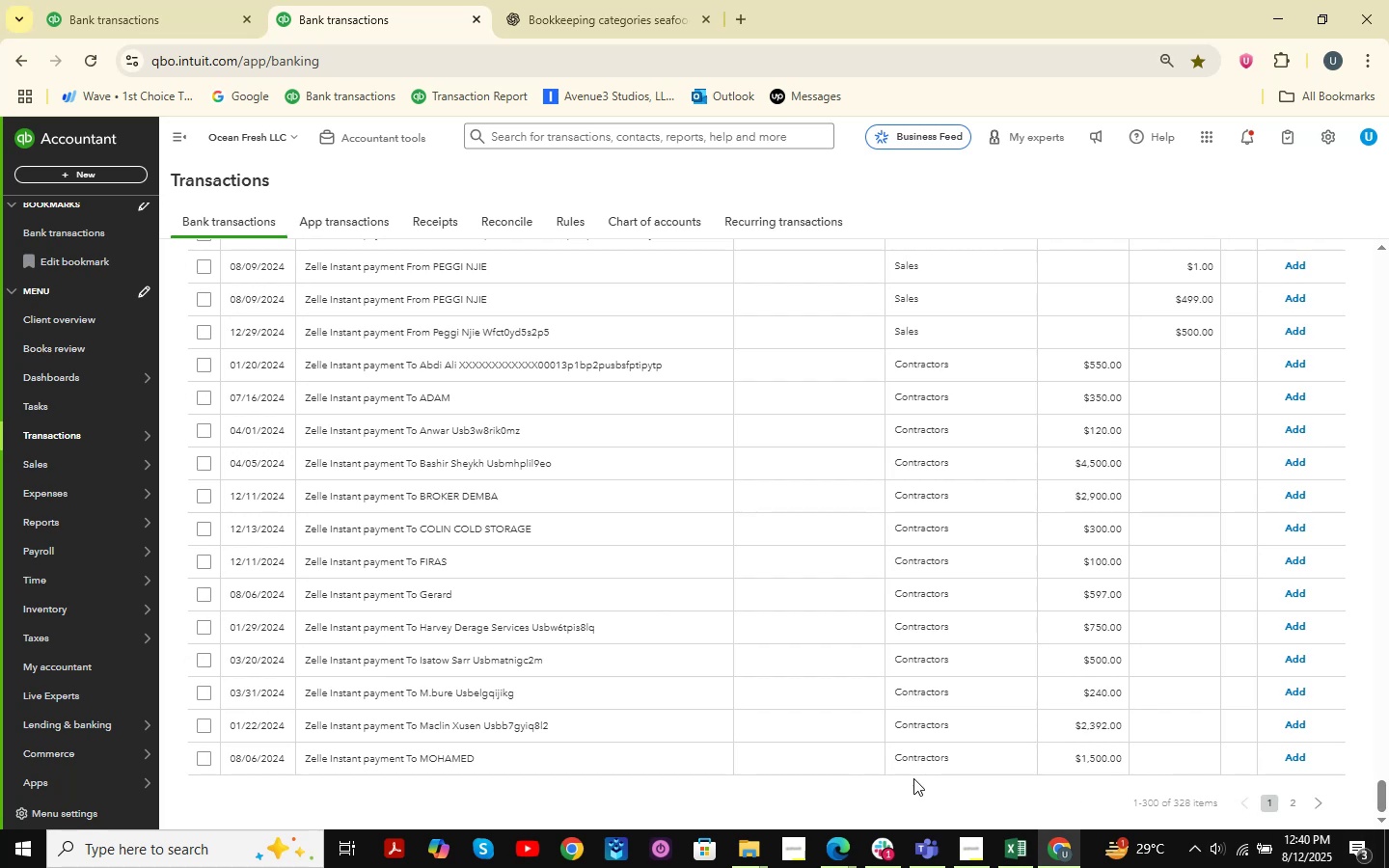 
scroll: coordinate [773, 565], scroll_direction: up, amount: 5.0
 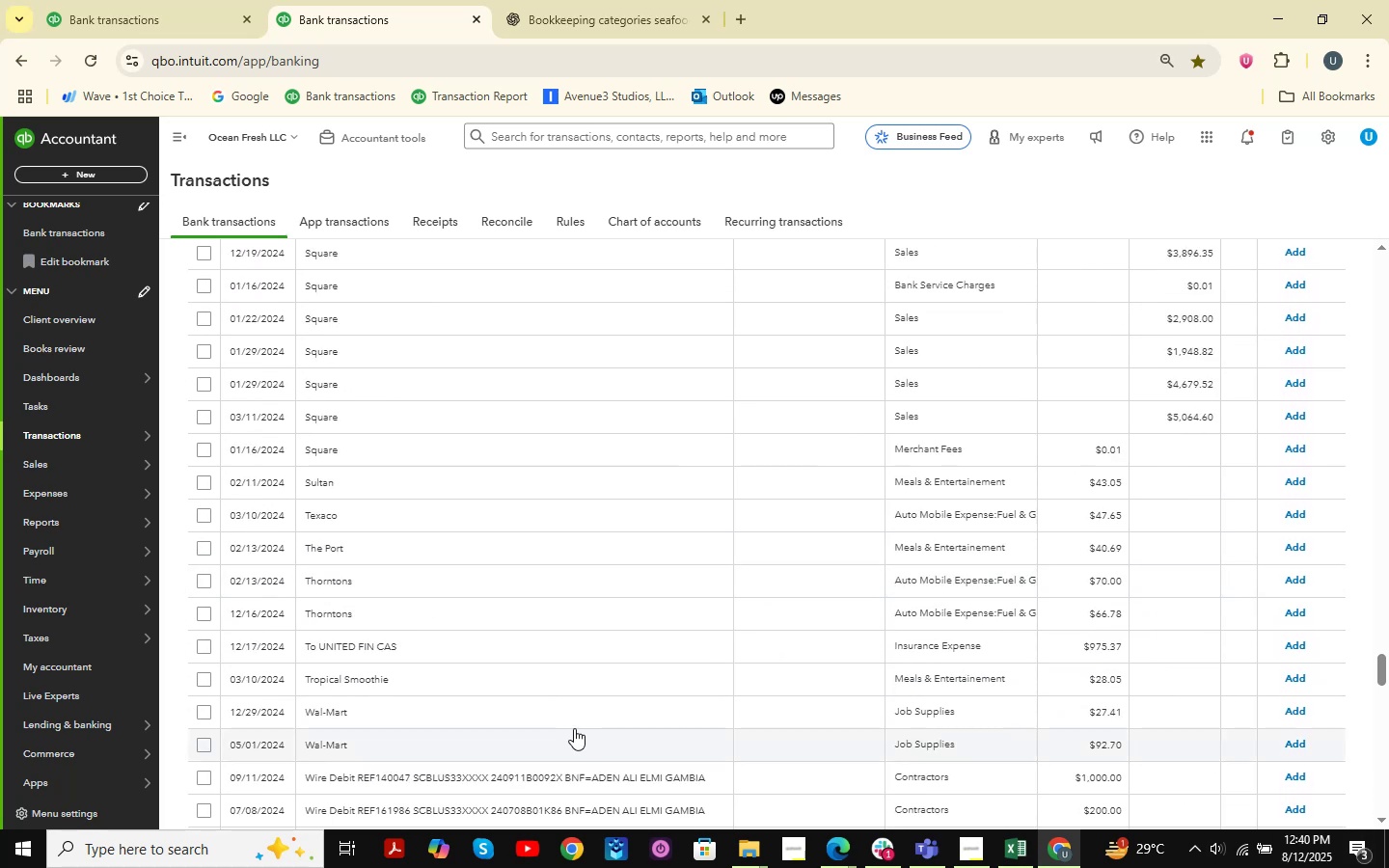 
left_click([580, 724])
 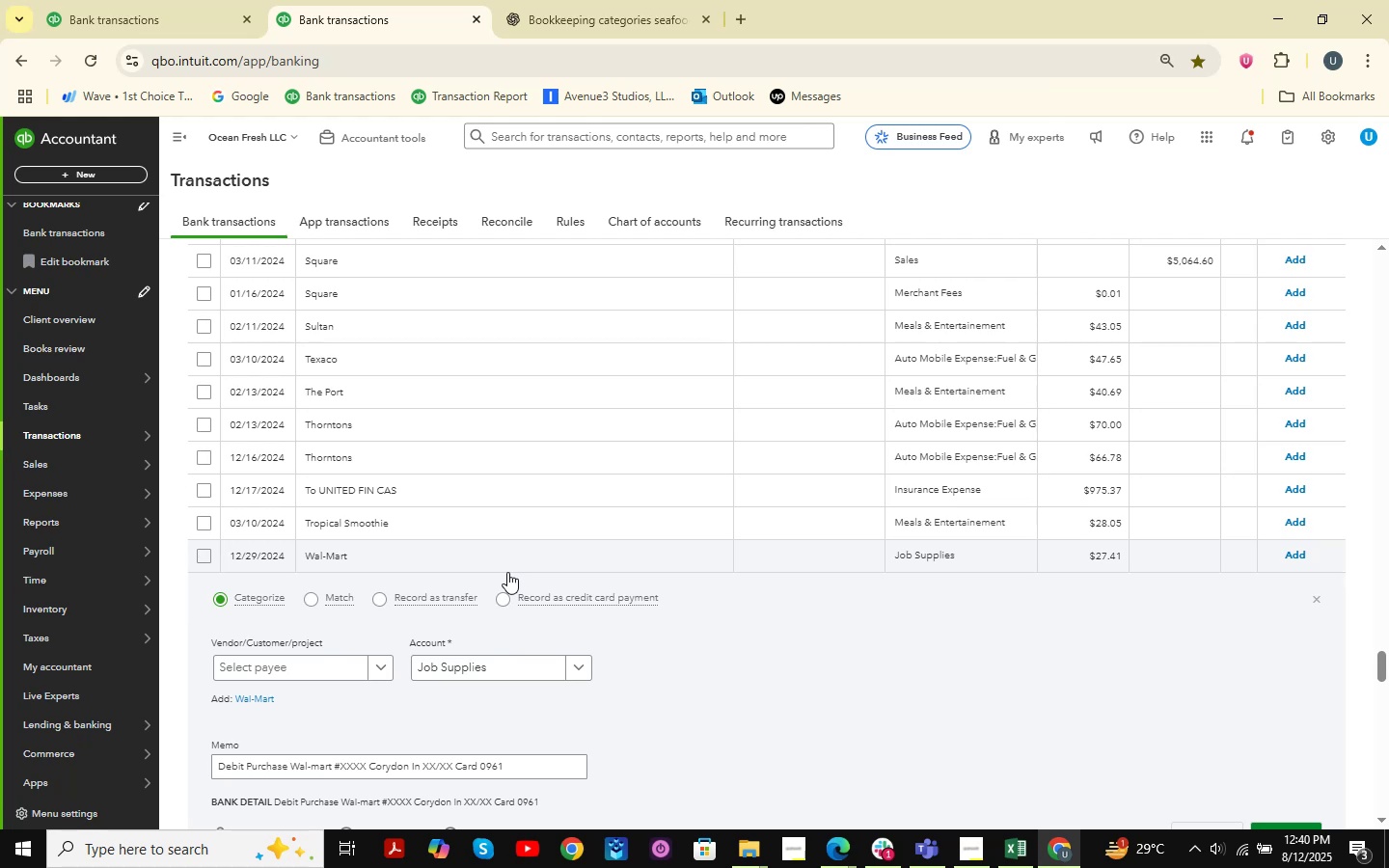 
wait(8.98)
 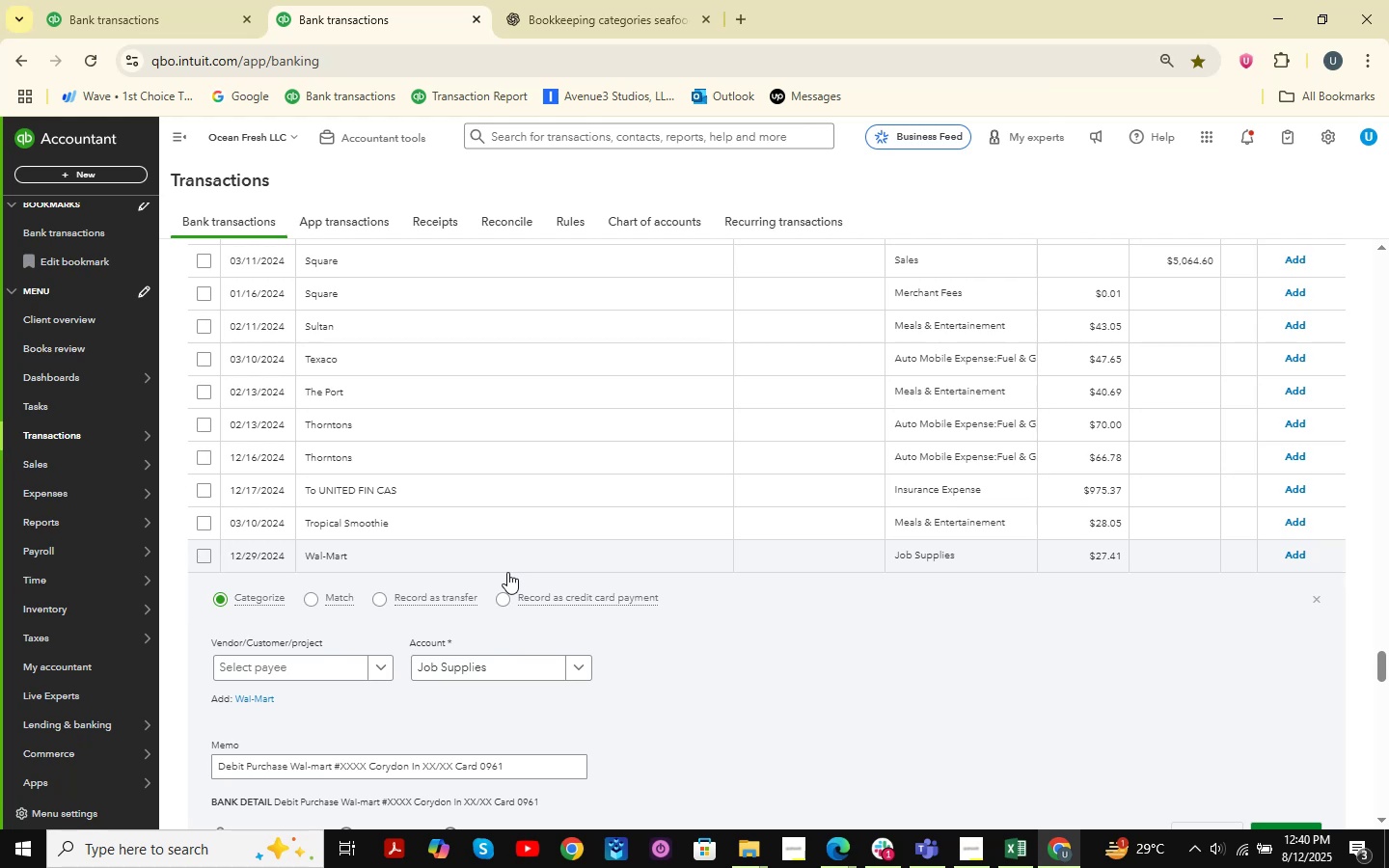 
double_click([790, 736])
 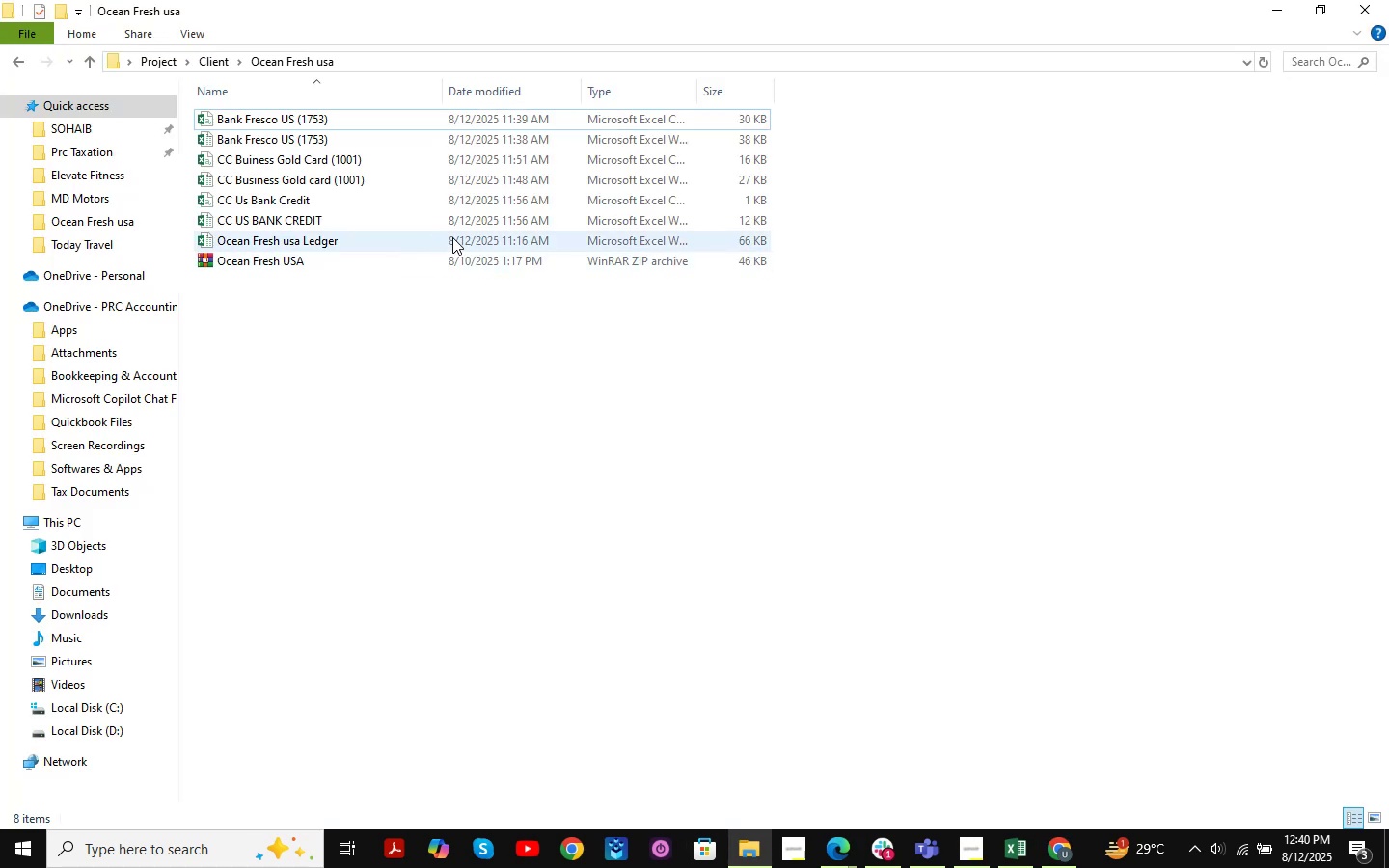 
double_click([452, 237])
 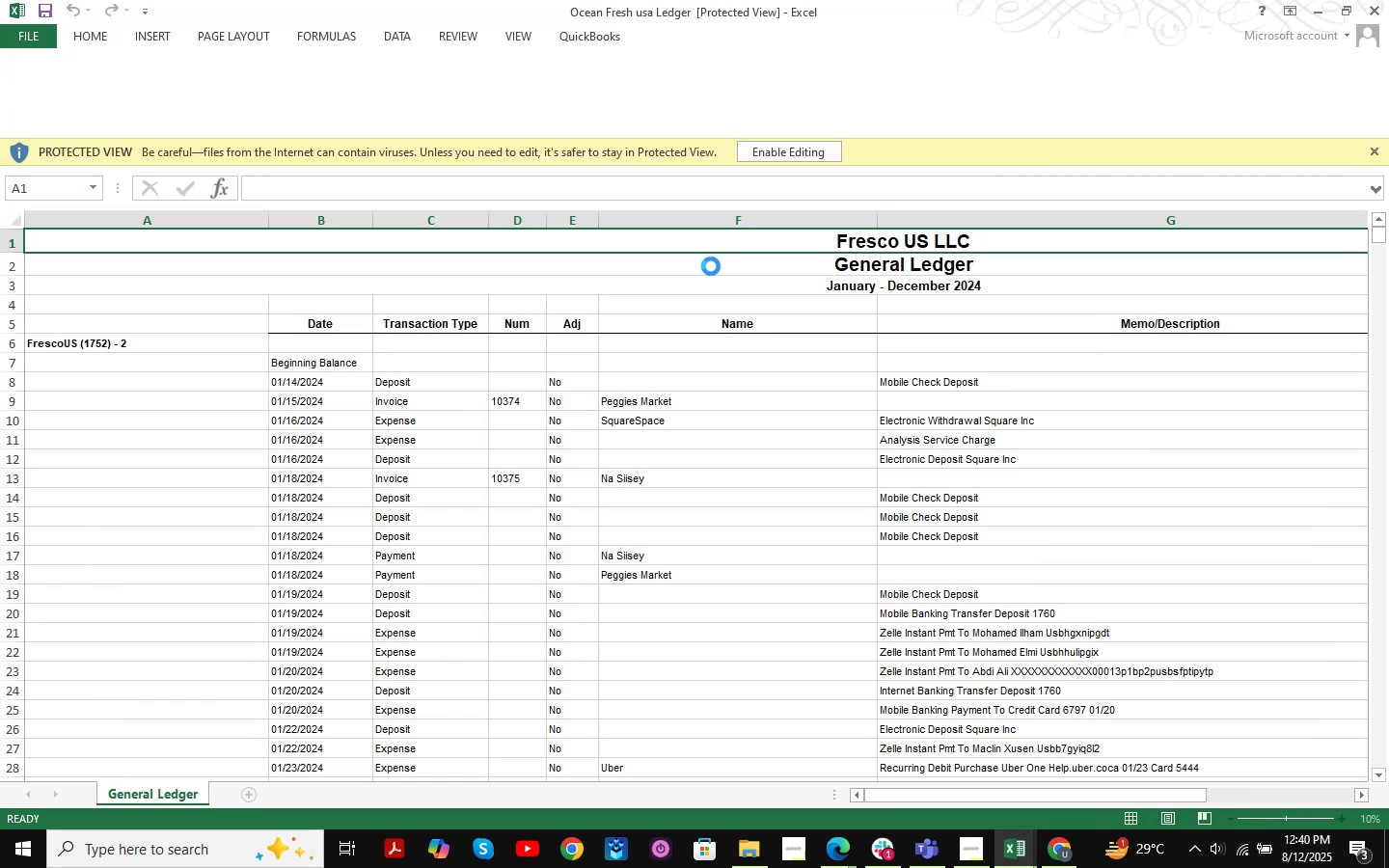 
scroll: coordinate [719, 397], scroll_direction: down, amount: 9.0
 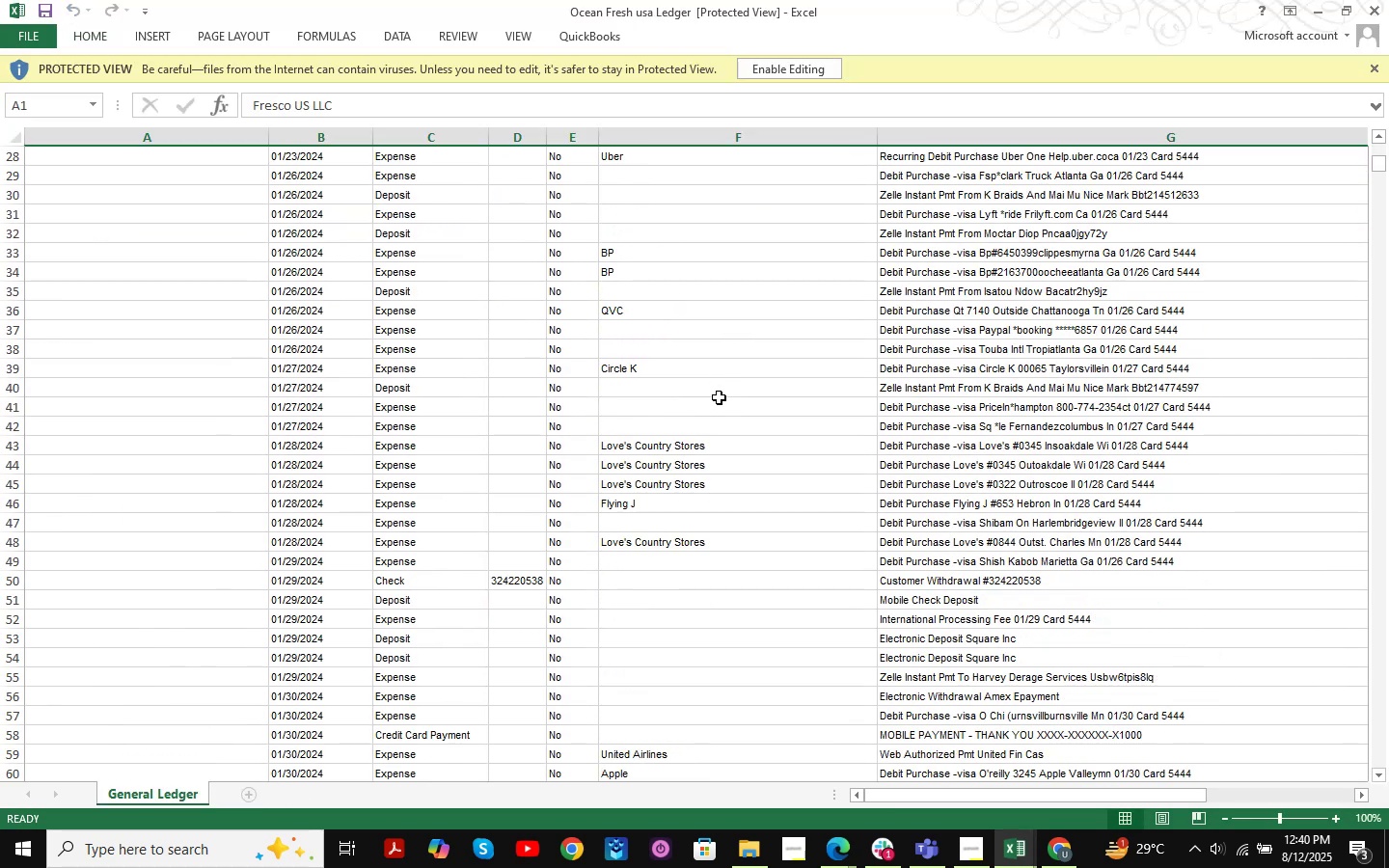 
key(Control+F)
 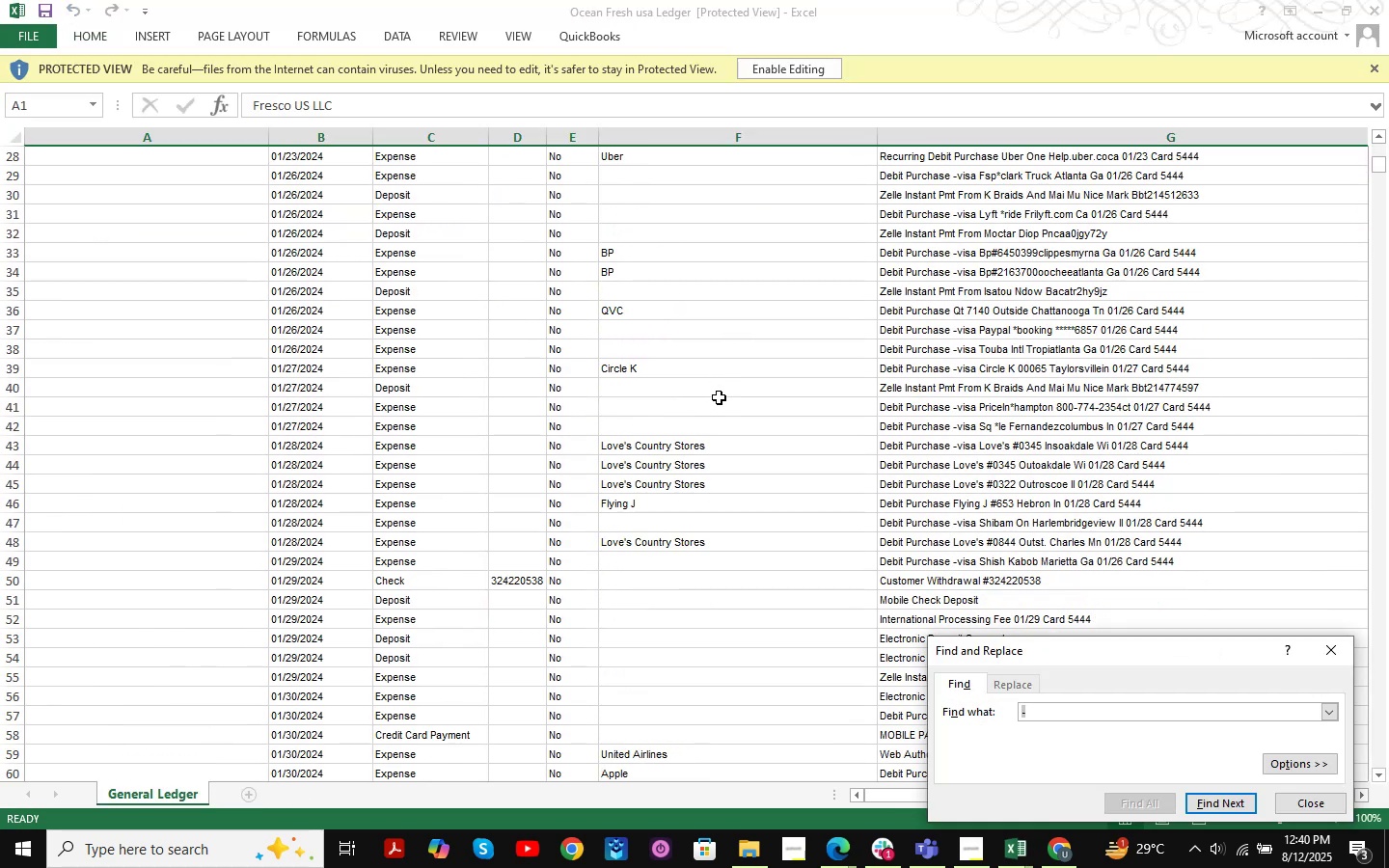 
key(Control+W)
 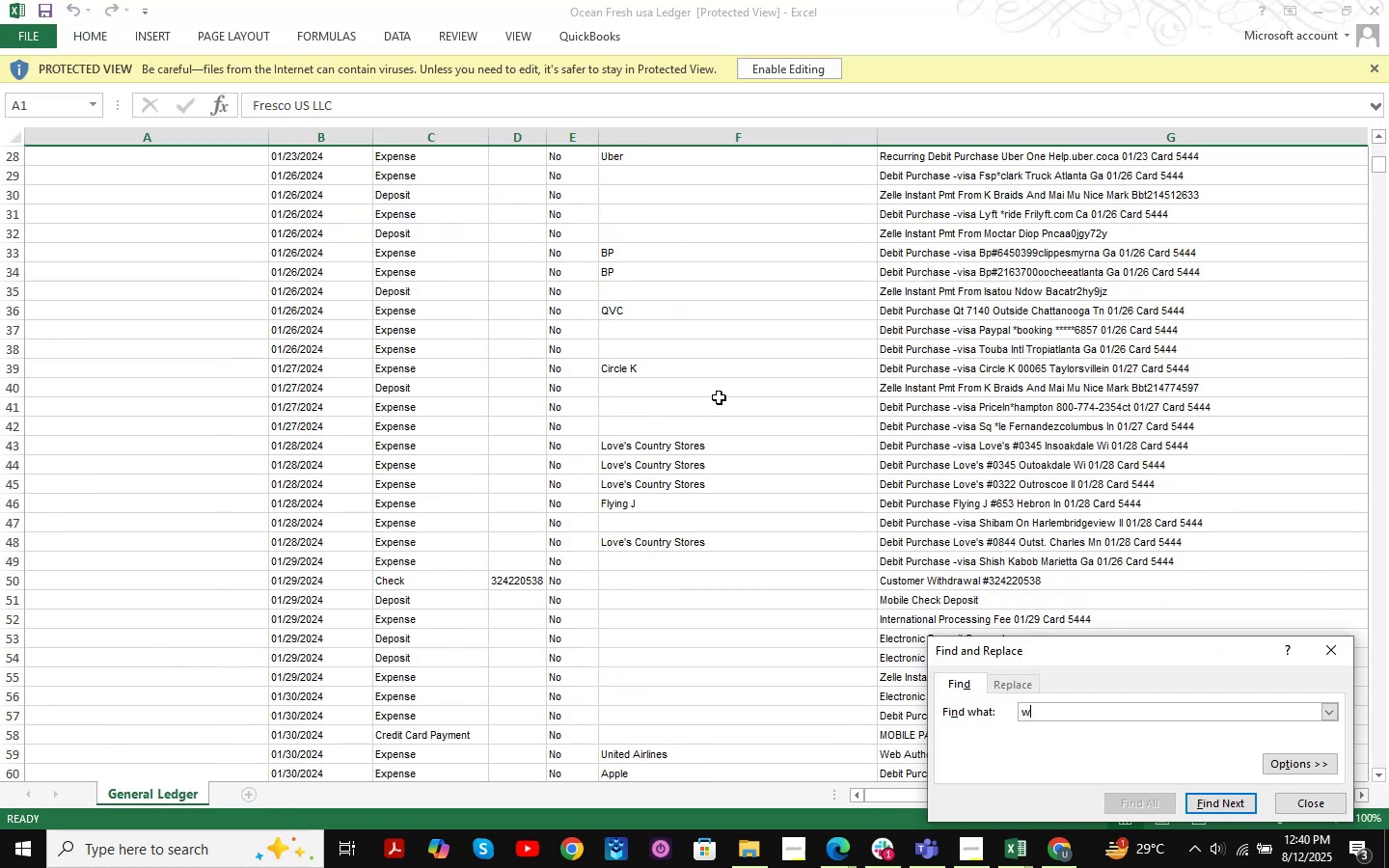 
key(Control+A)
 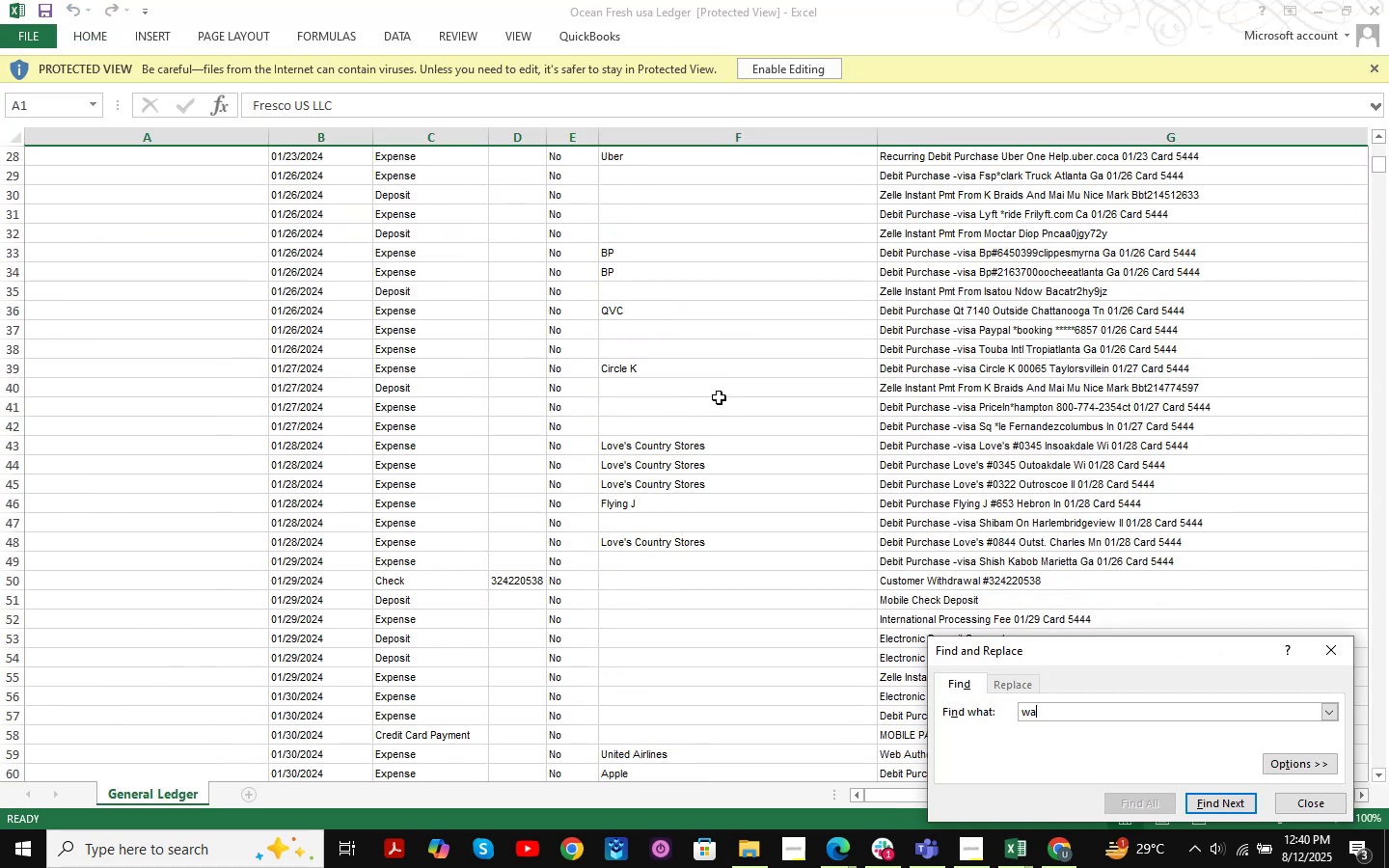 
key(Control+L)
 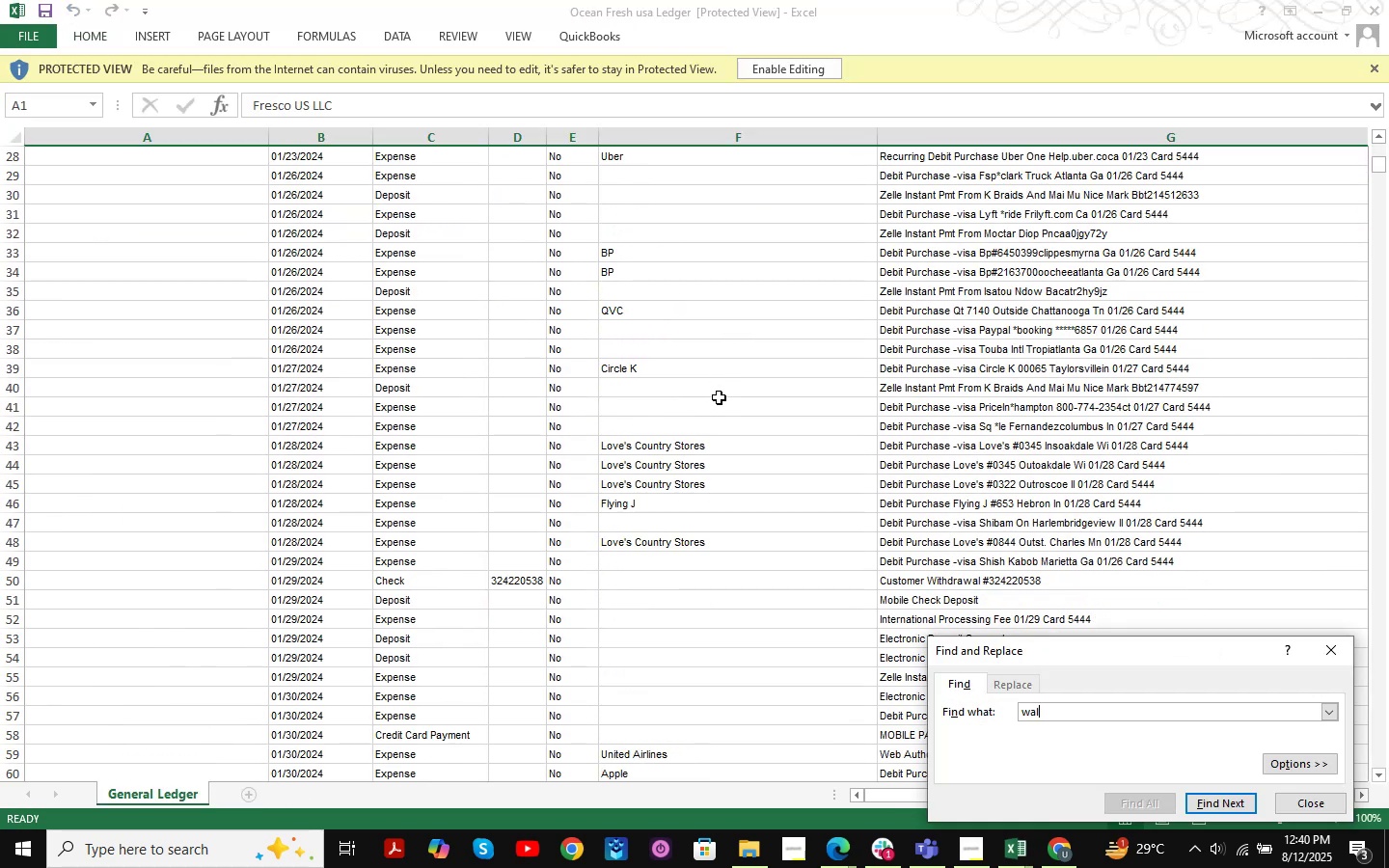 
key(Control+M)
 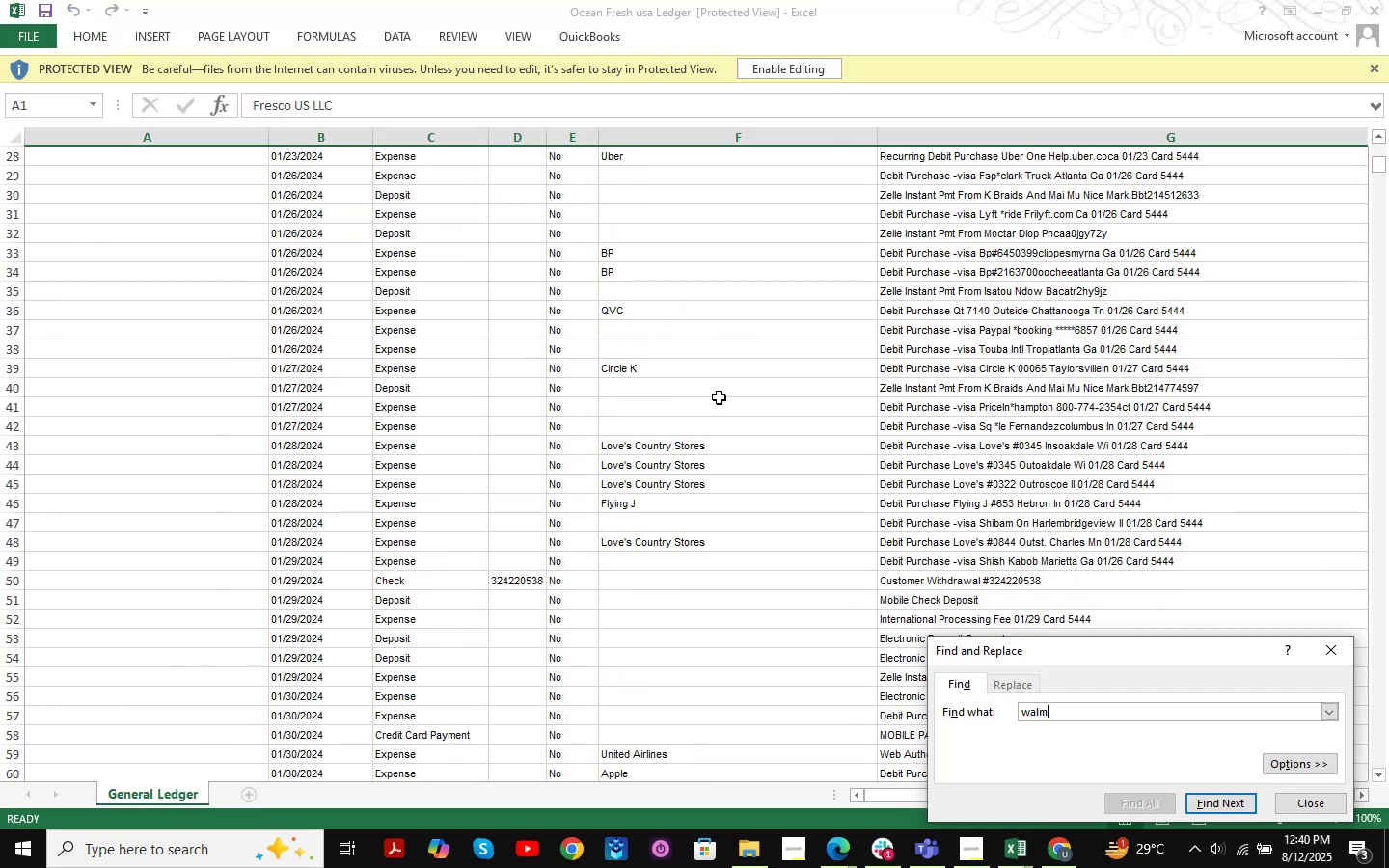 
key(Control+A)
 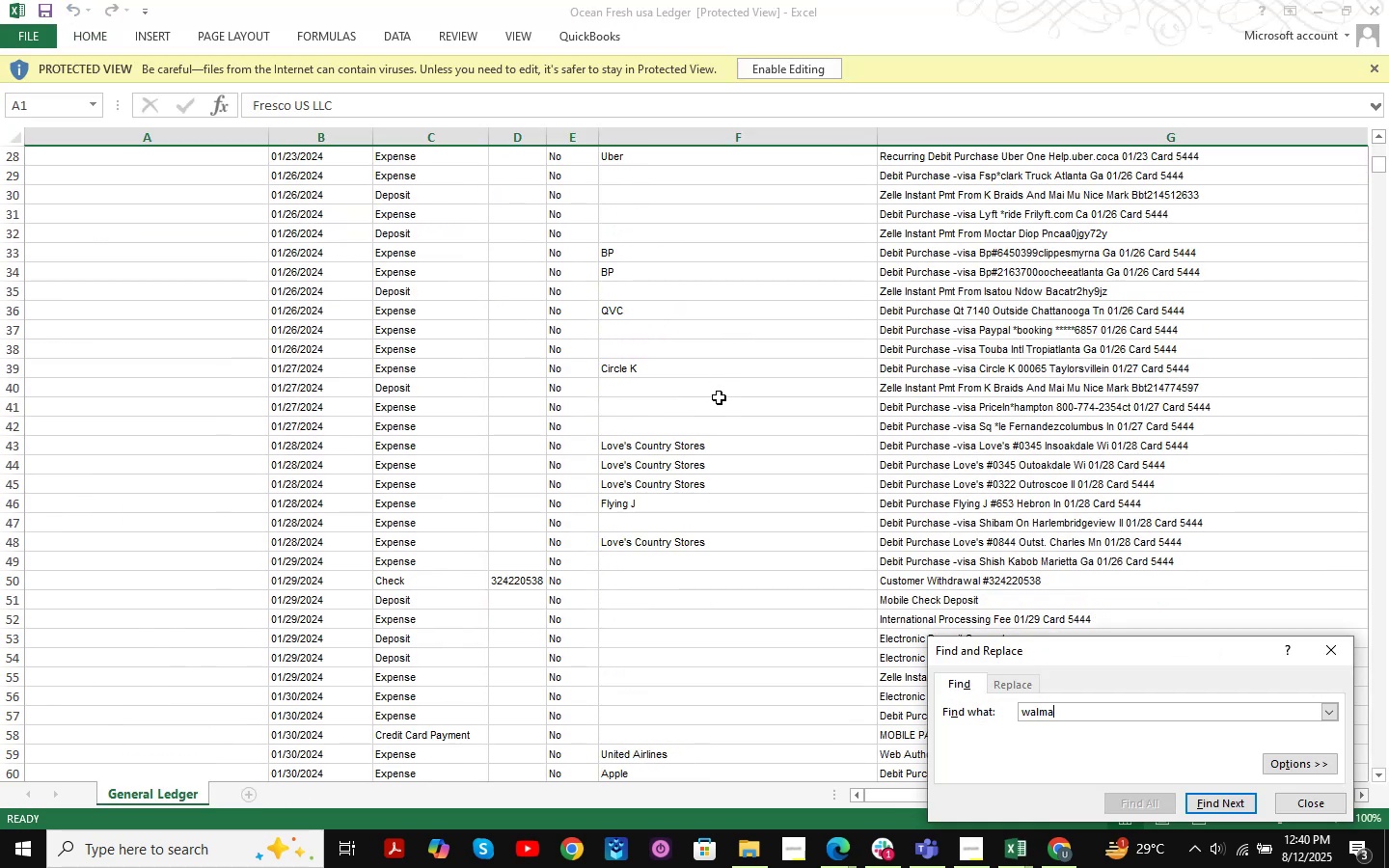 
key(Control+R)
 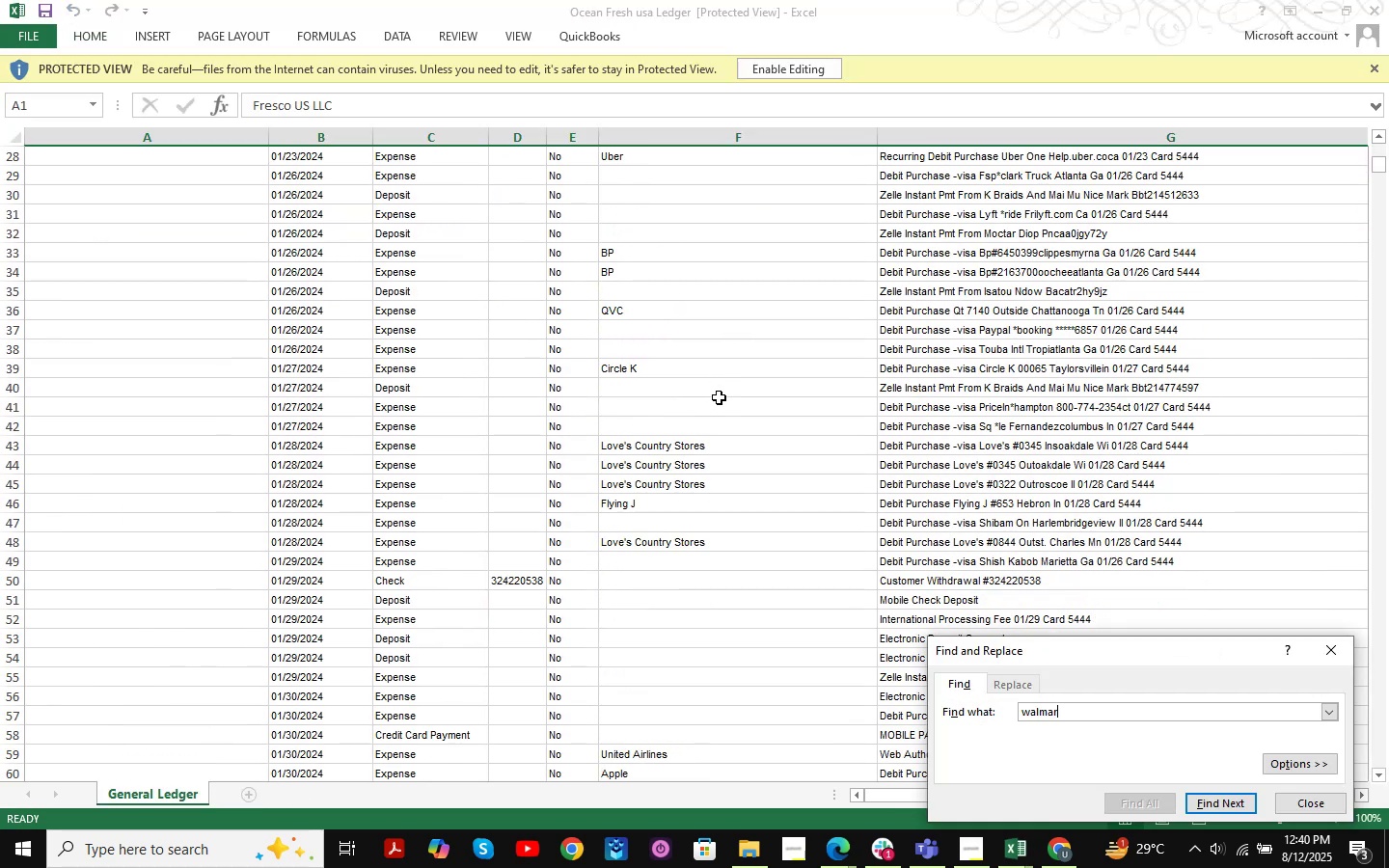 
key(Control+T)
 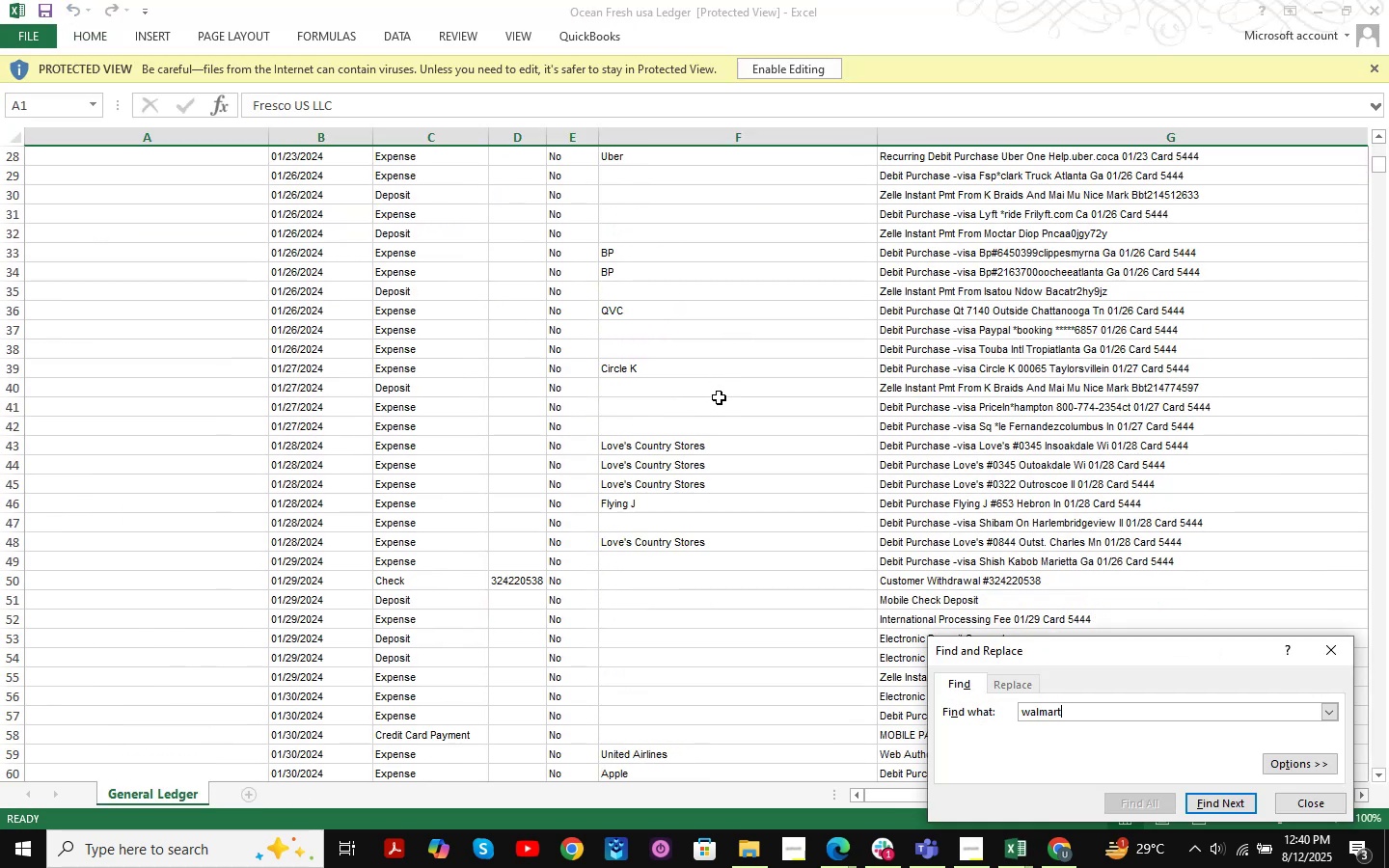 
key(Control+Enter)
 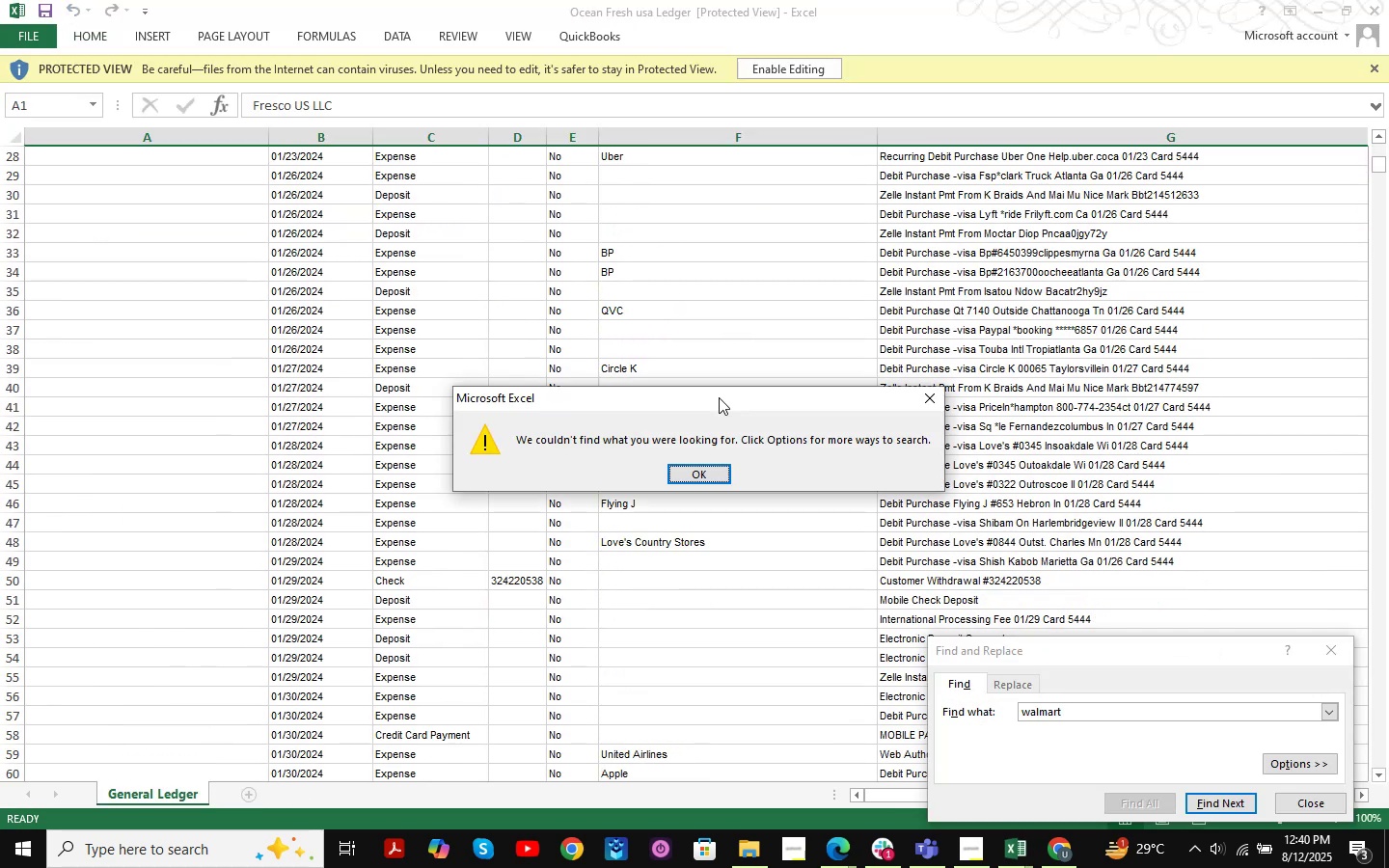 
key(Enter)
 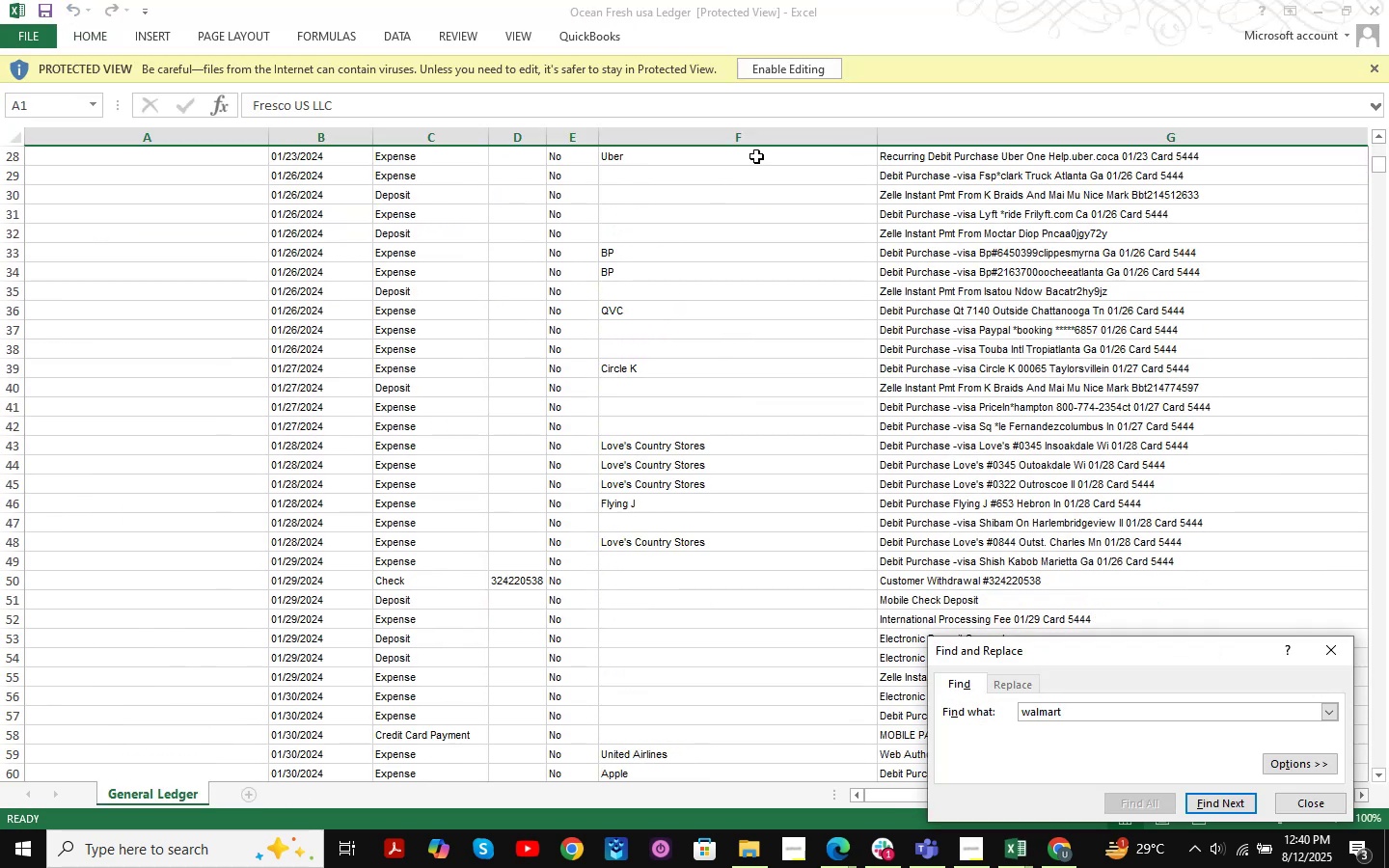 
left_click([836, 69])
 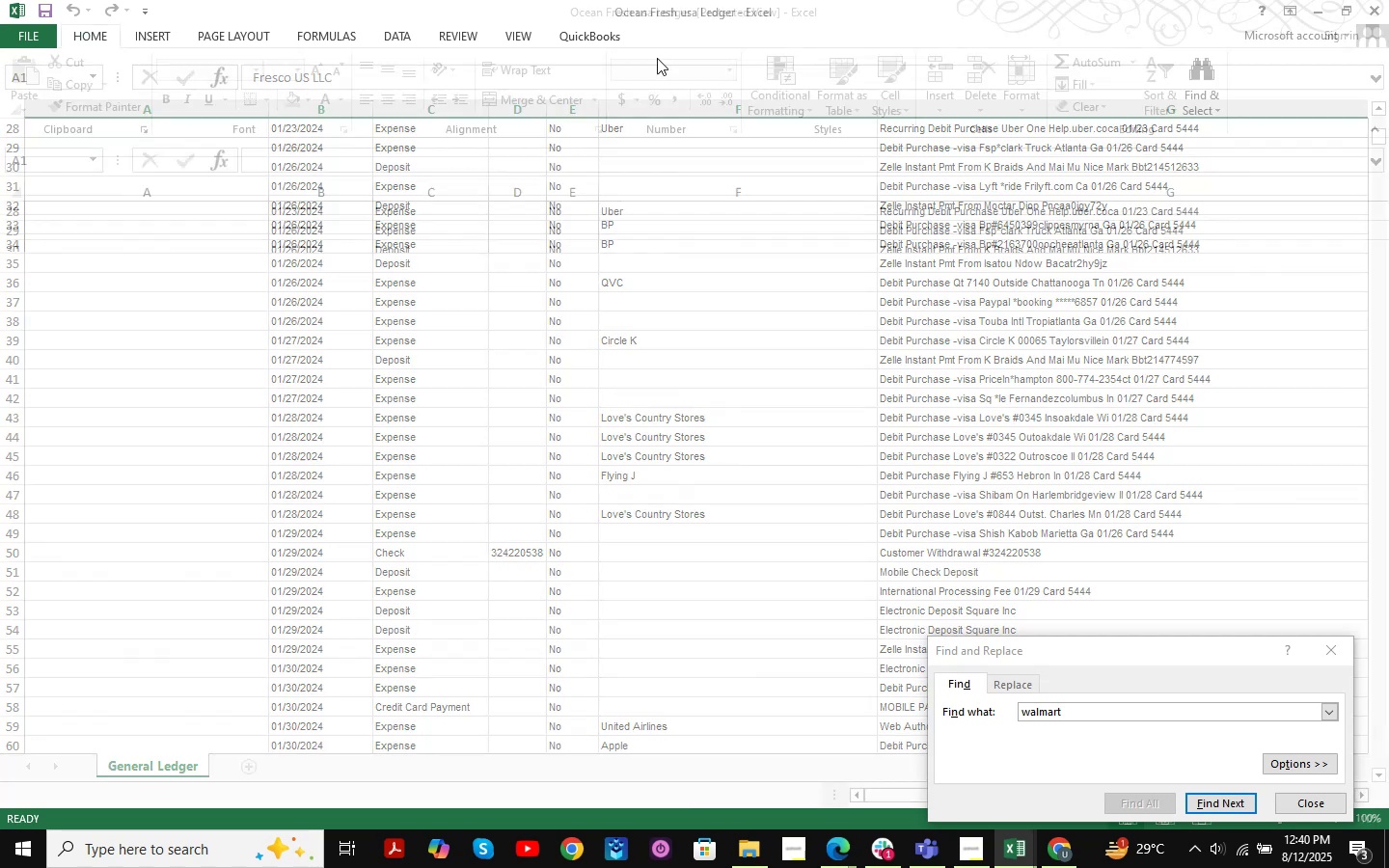 
scroll: coordinate [956, 488], scroll_direction: down, amount: 4.0
 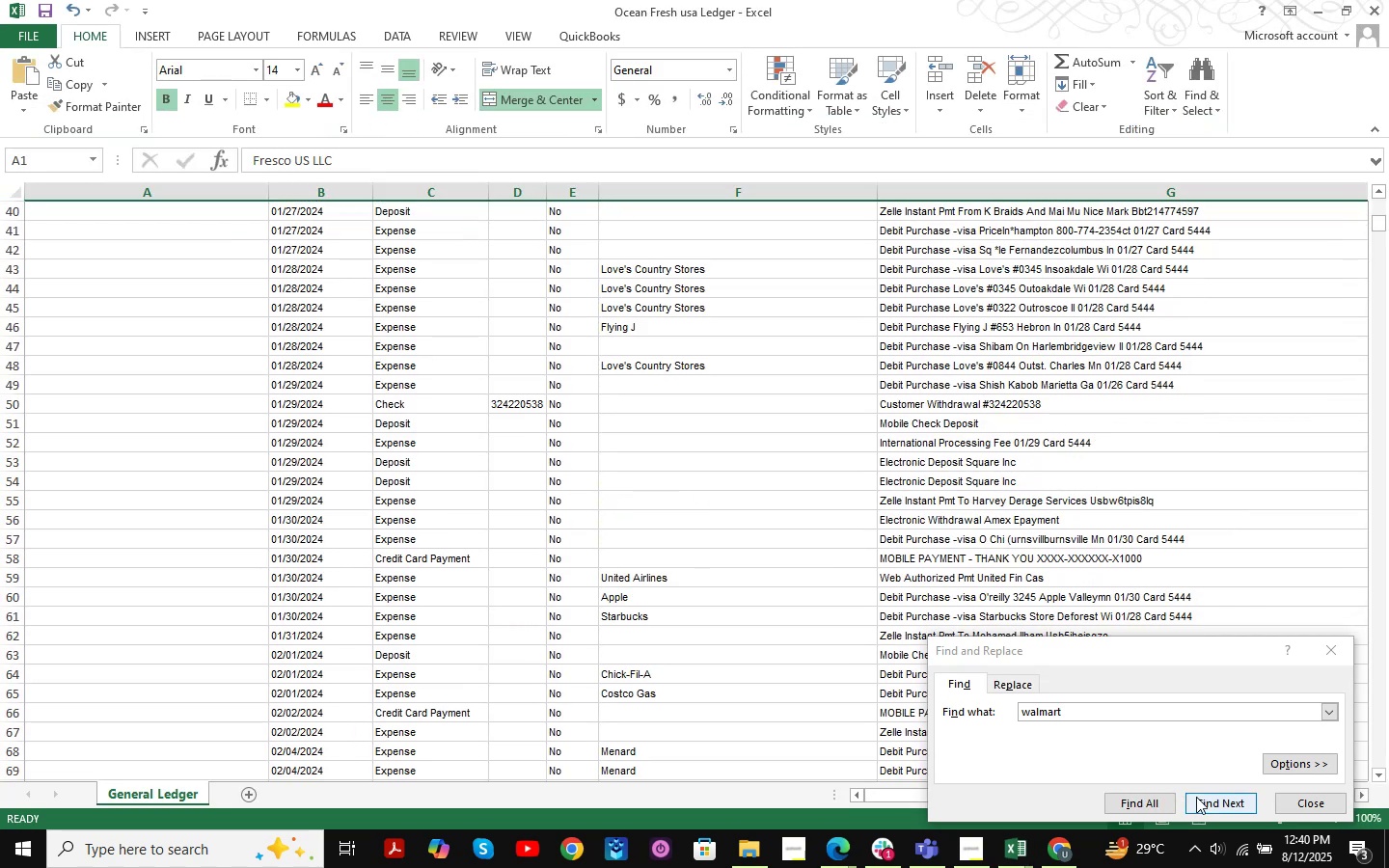 
left_click([1225, 811])
 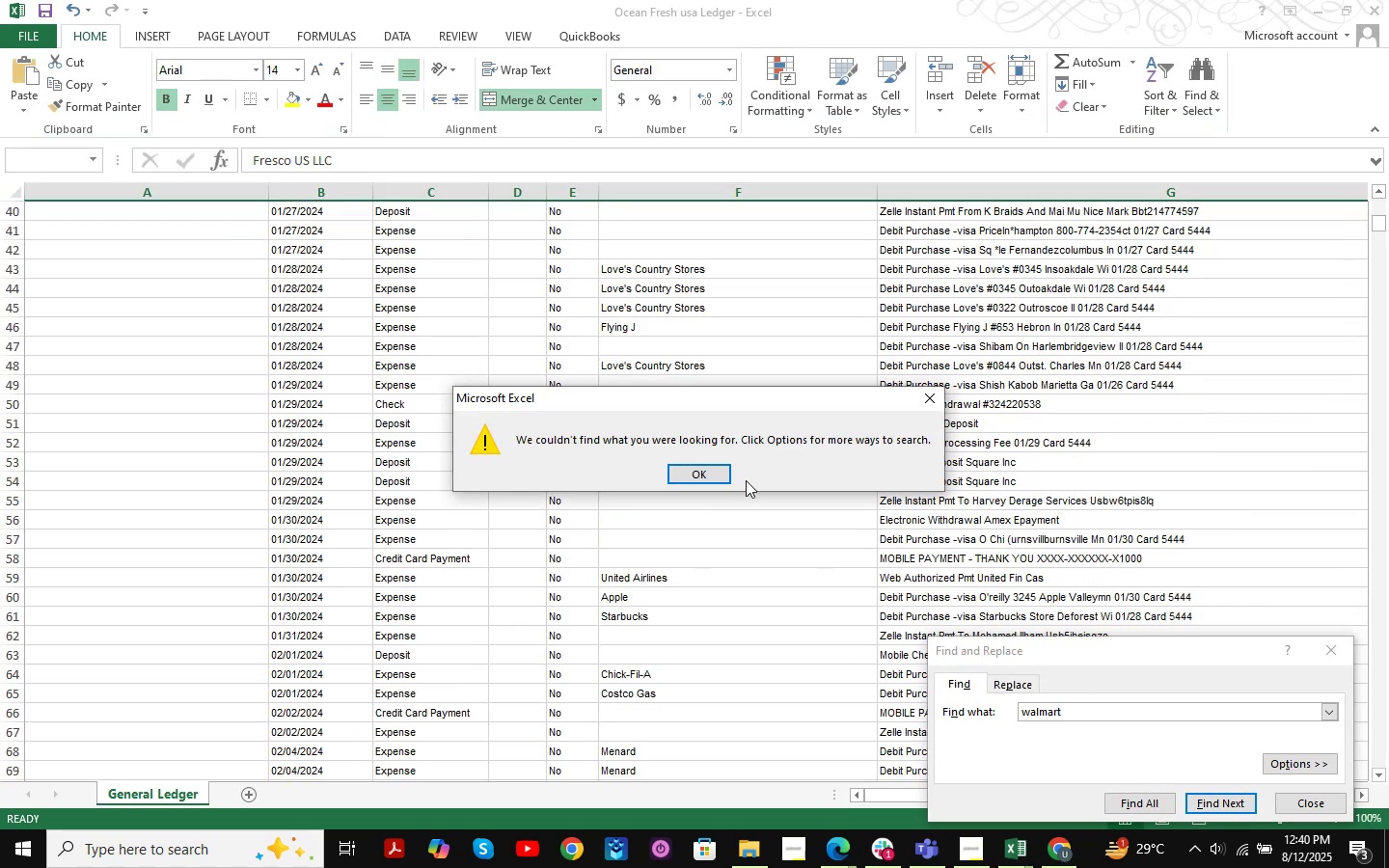 
double_click([705, 472])
 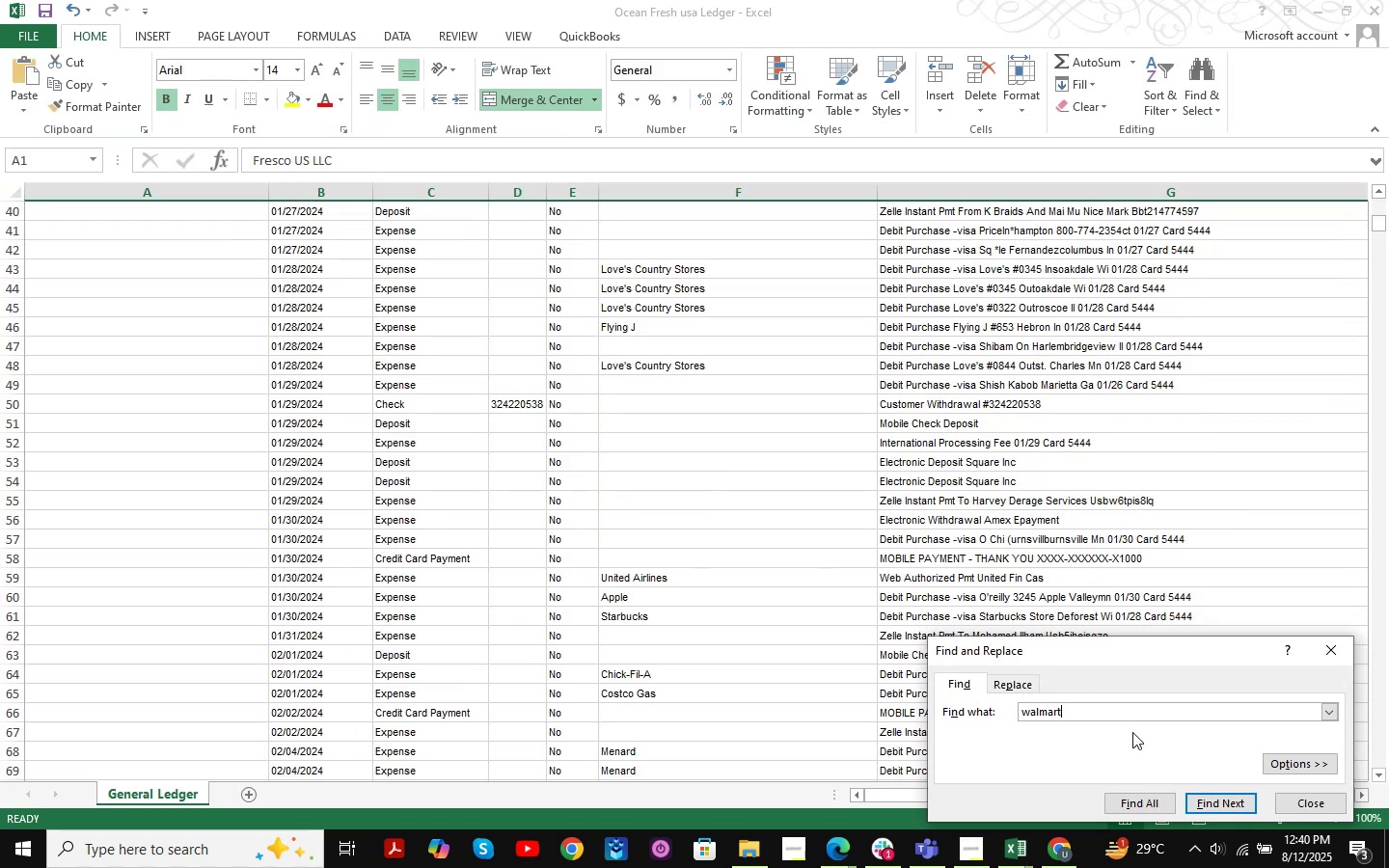 
left_click_drag(start_coordinate=[1132, 714], to_coordinate=[887, 714])
 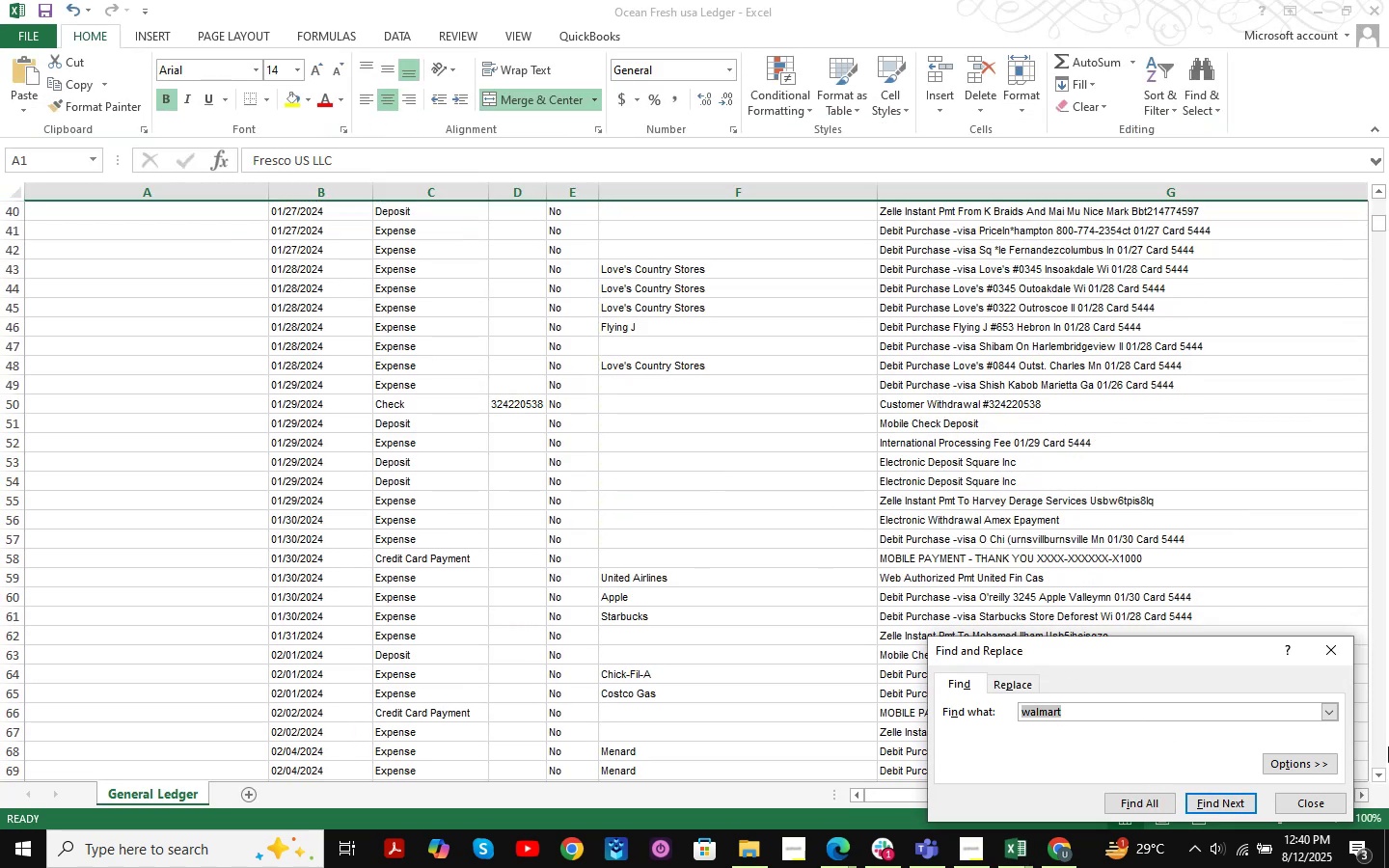 
key(Backspace)
 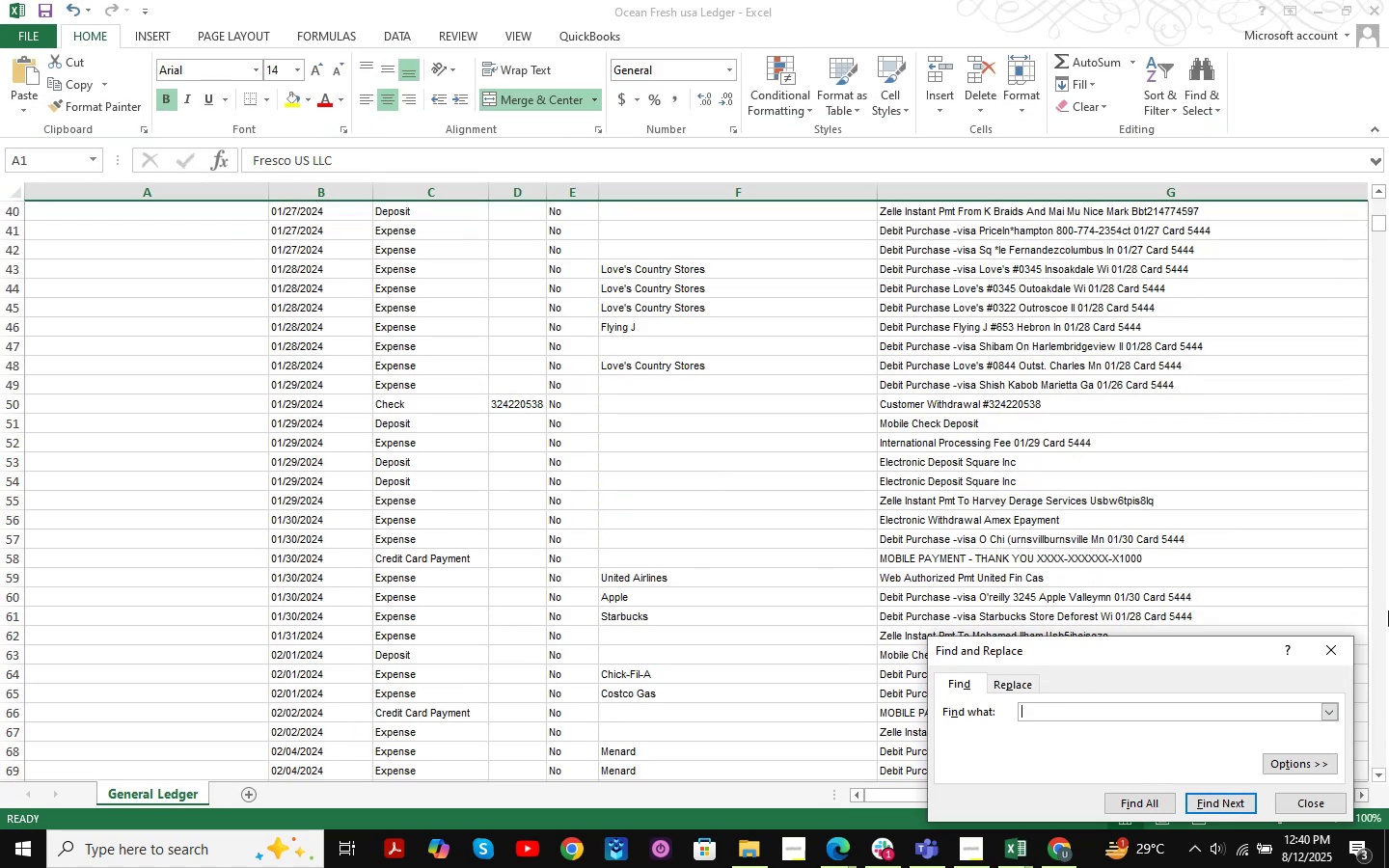 
left_click([1333, 654])
 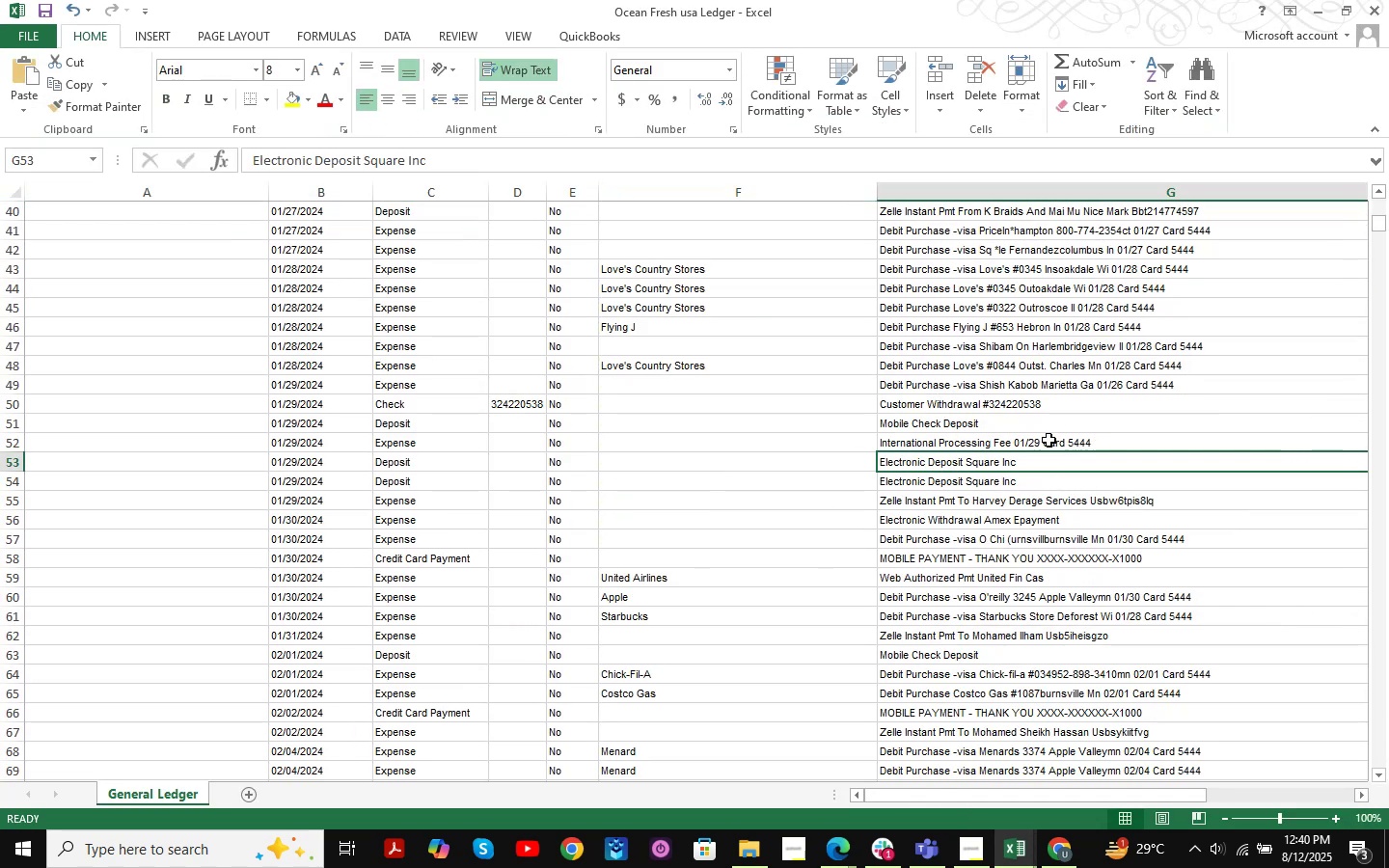 
key(Control+F)
 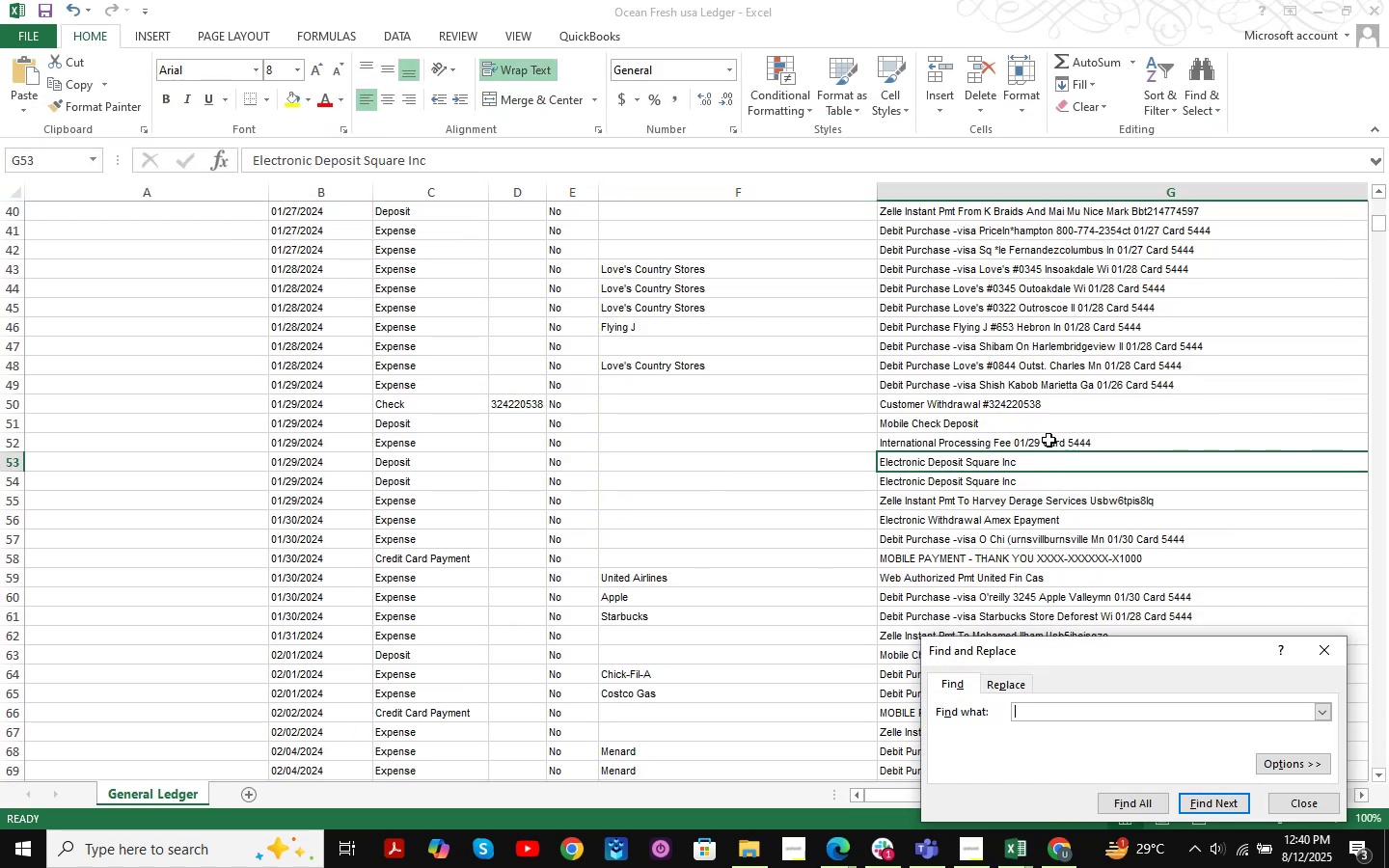 
type(walmart)
 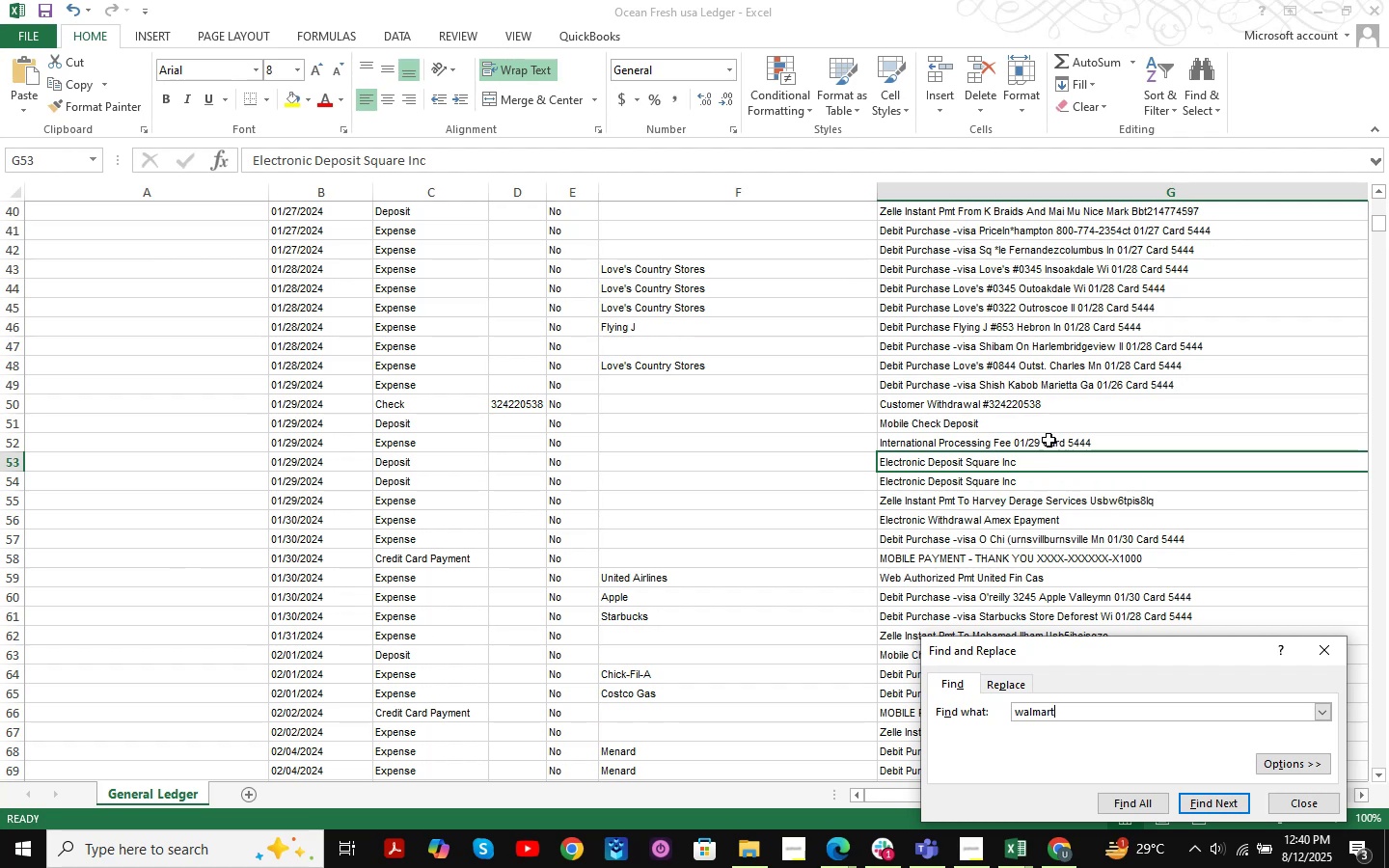 
key(Enter)
 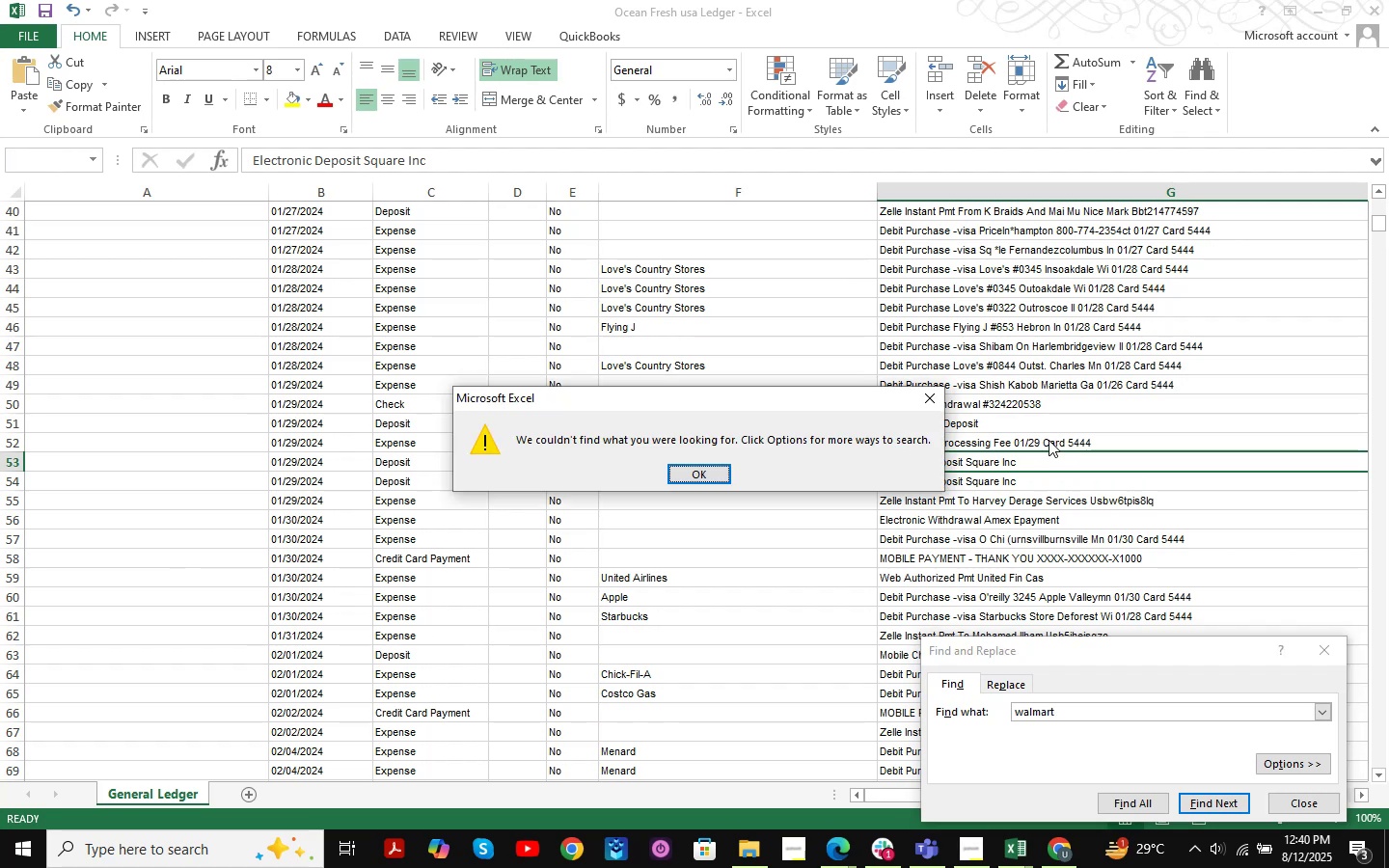 
key(Enter)
 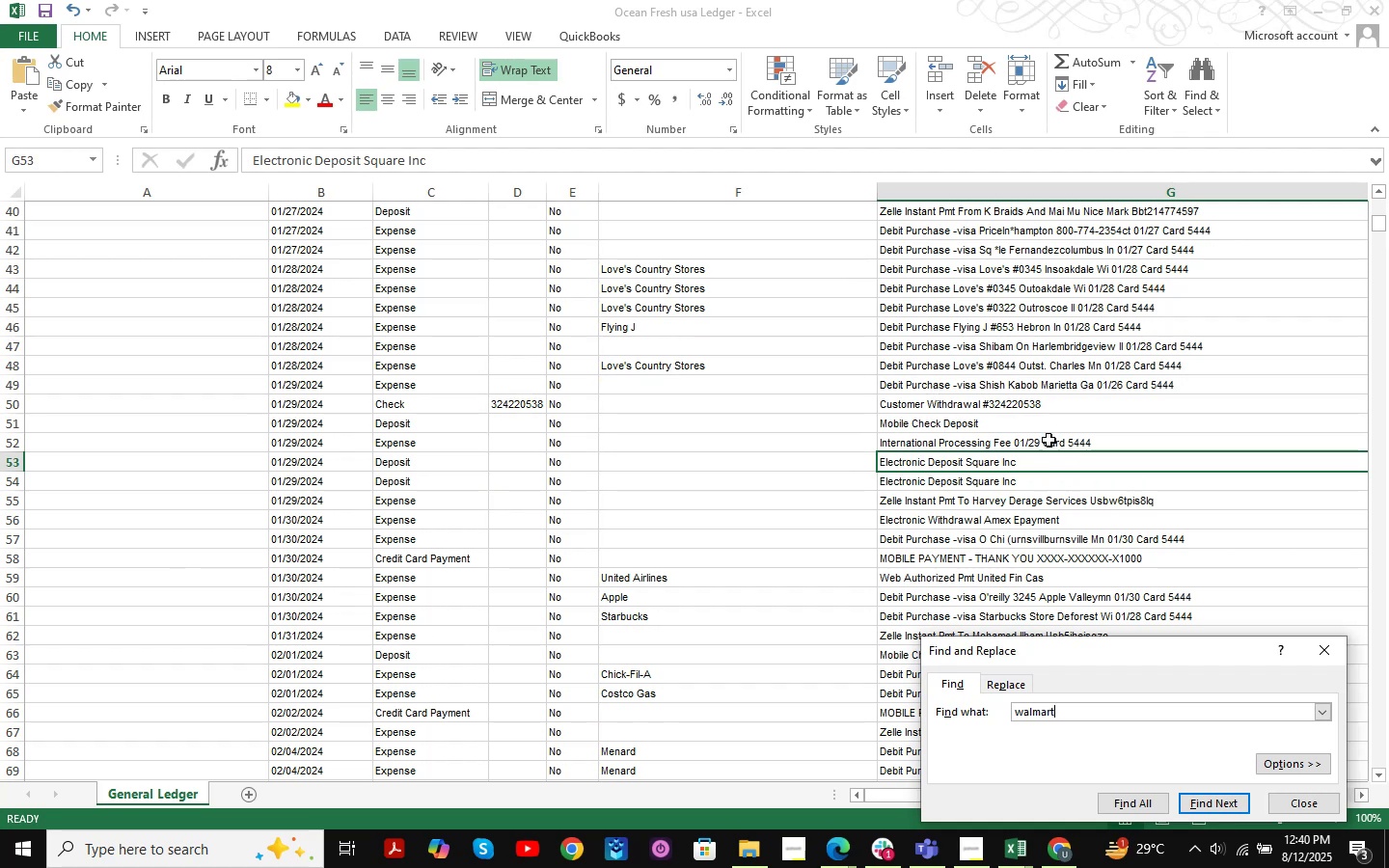 
key(Backspace)
 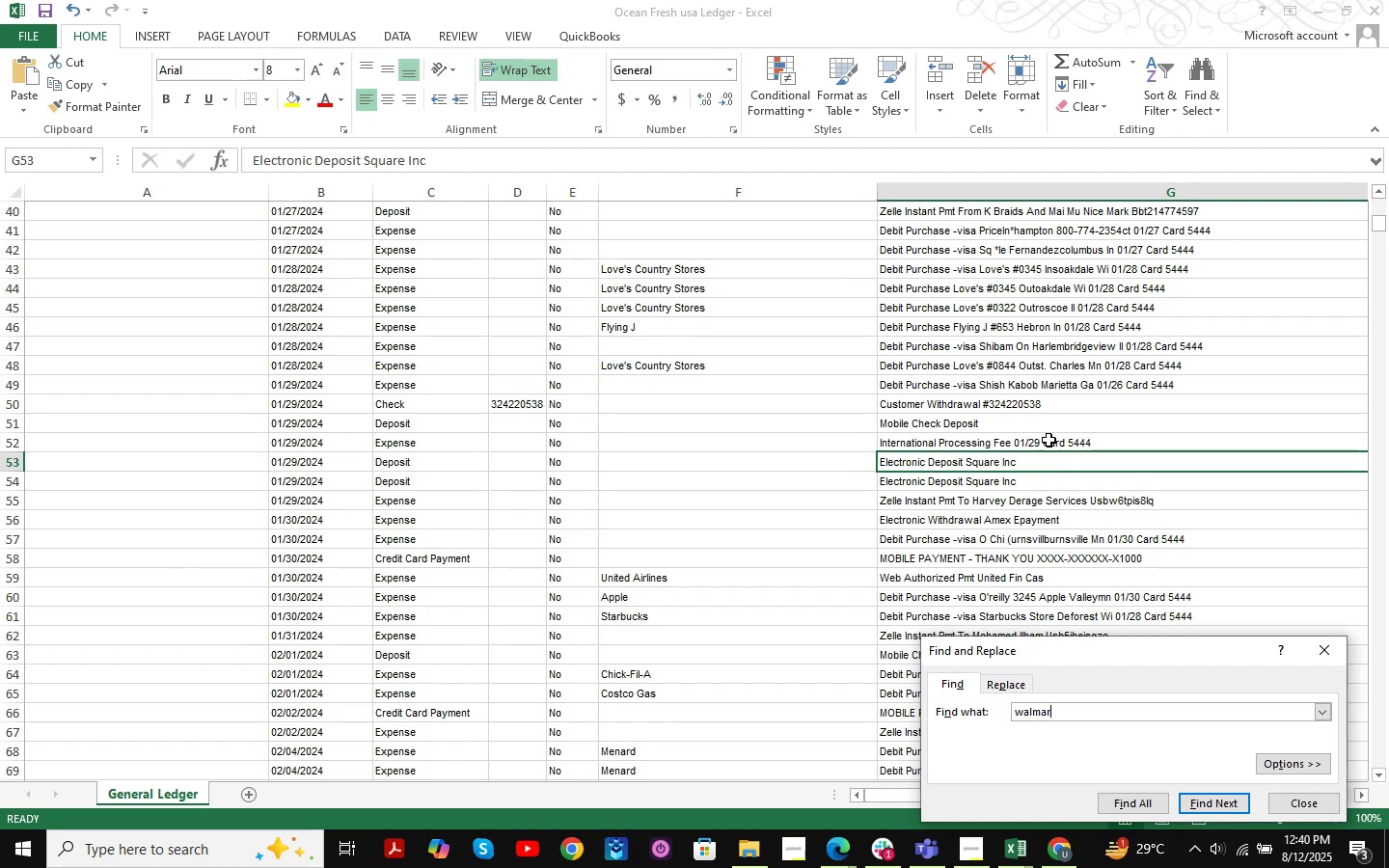 
key(Backspace)
 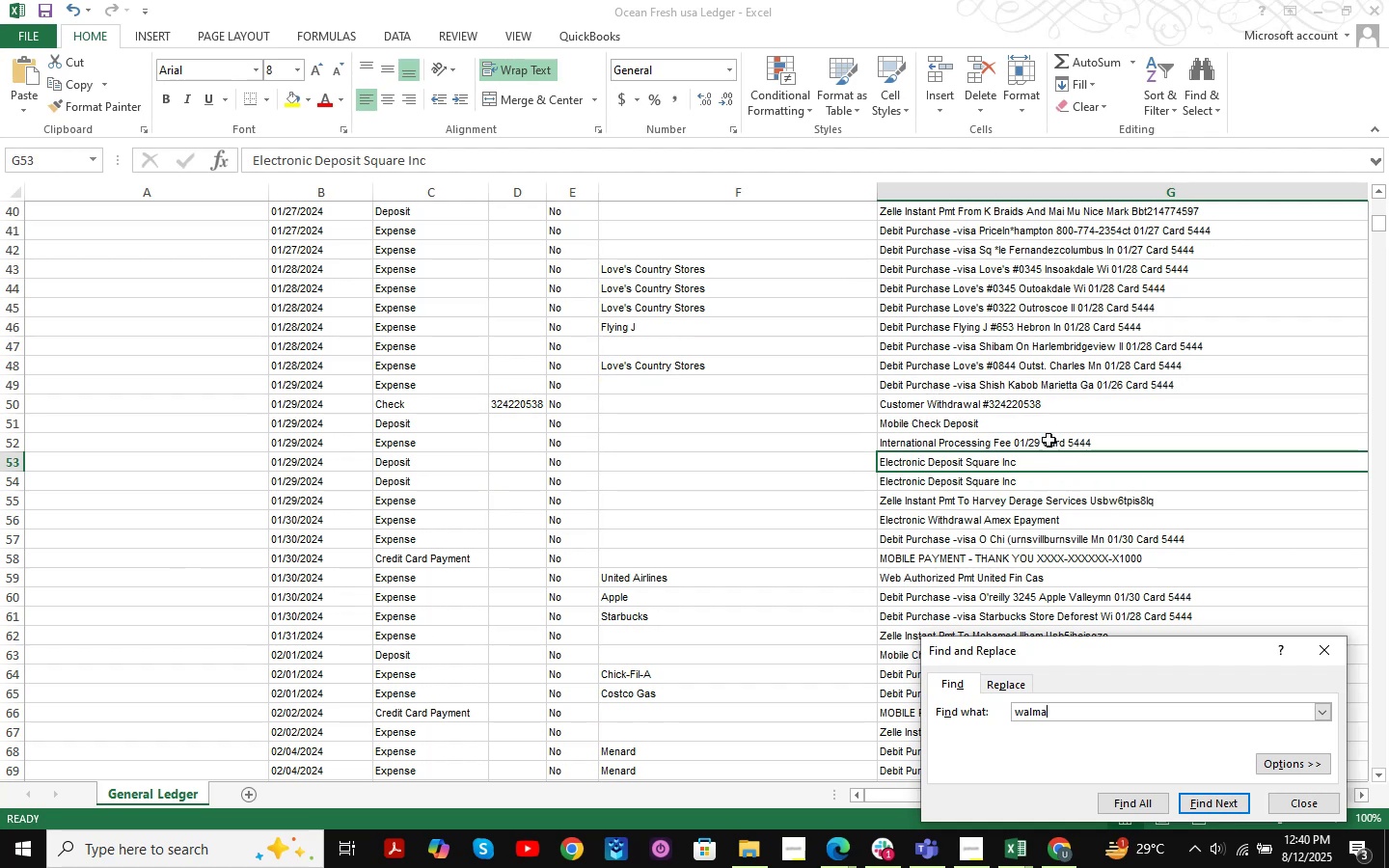 
key(Enter)
 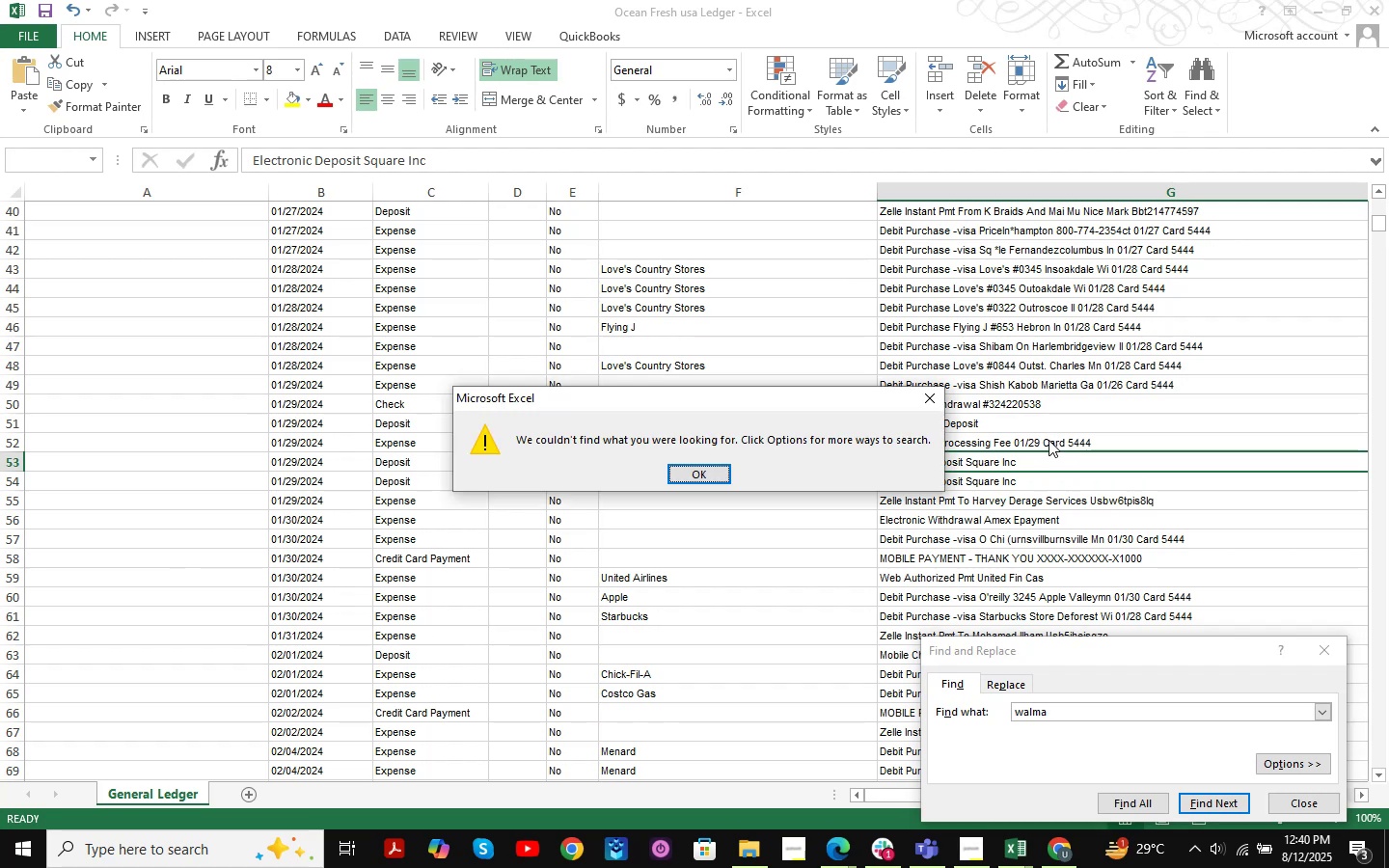 
key(Backspace)
 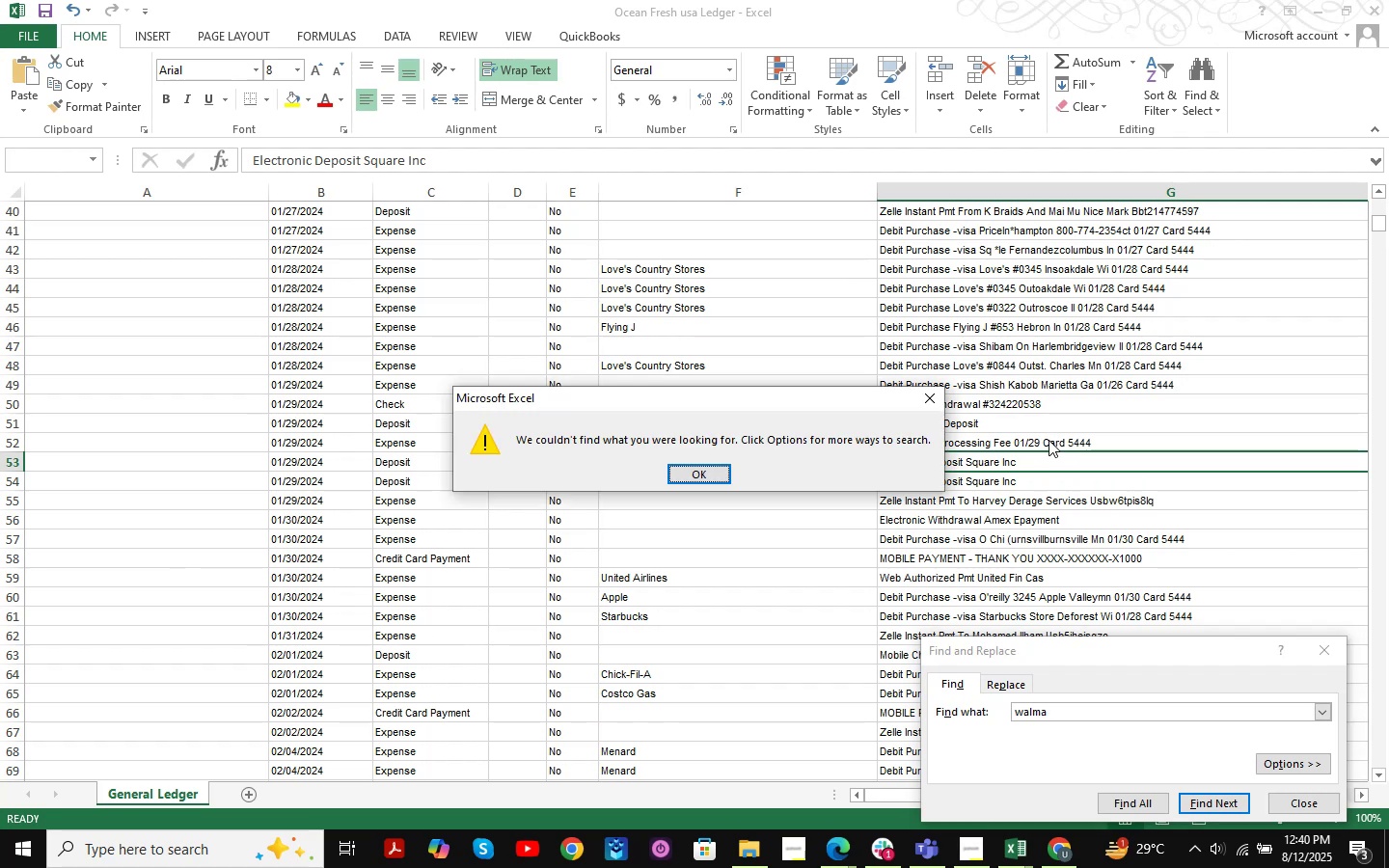 
key(Enter)
 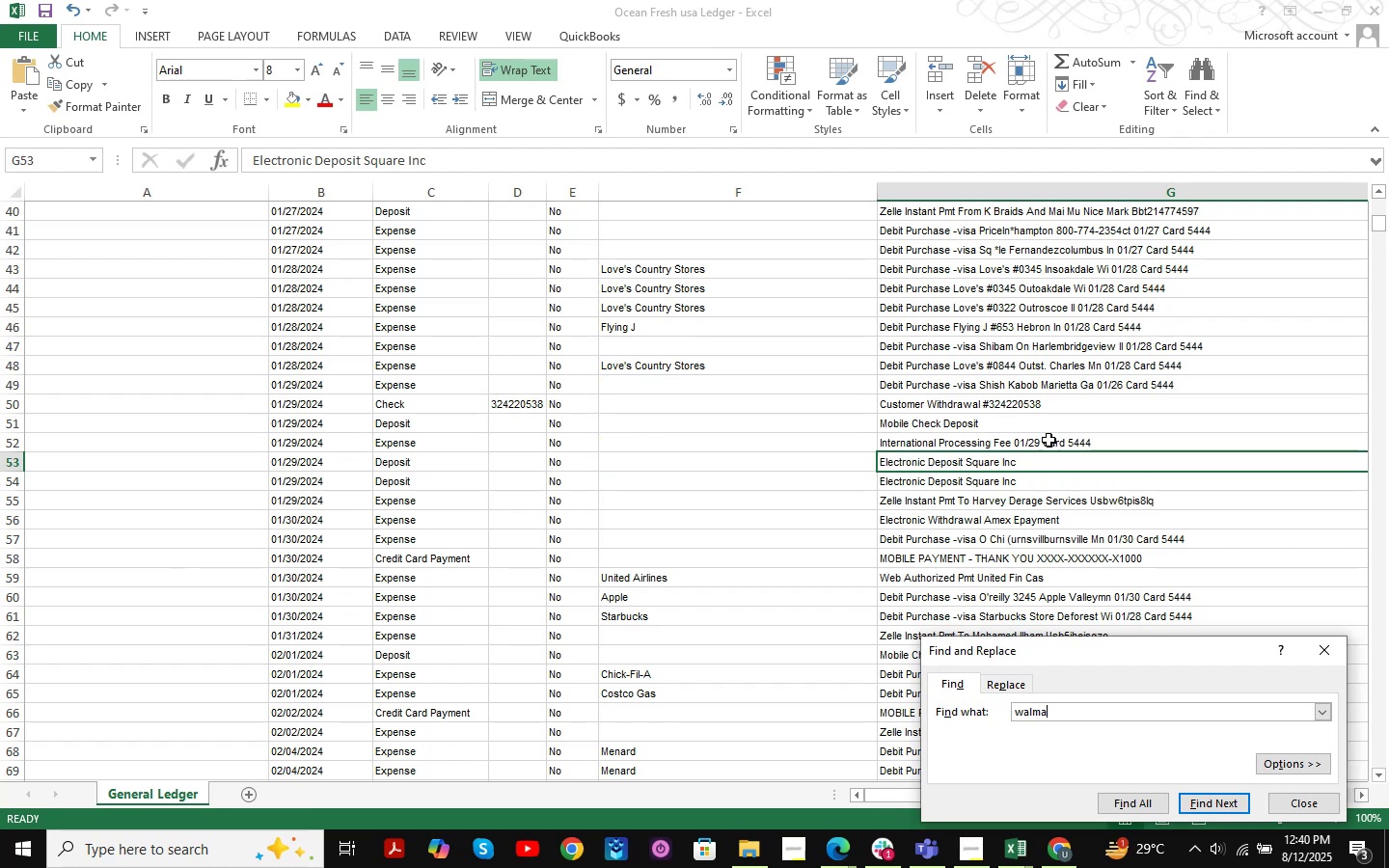 
key(Enter)
 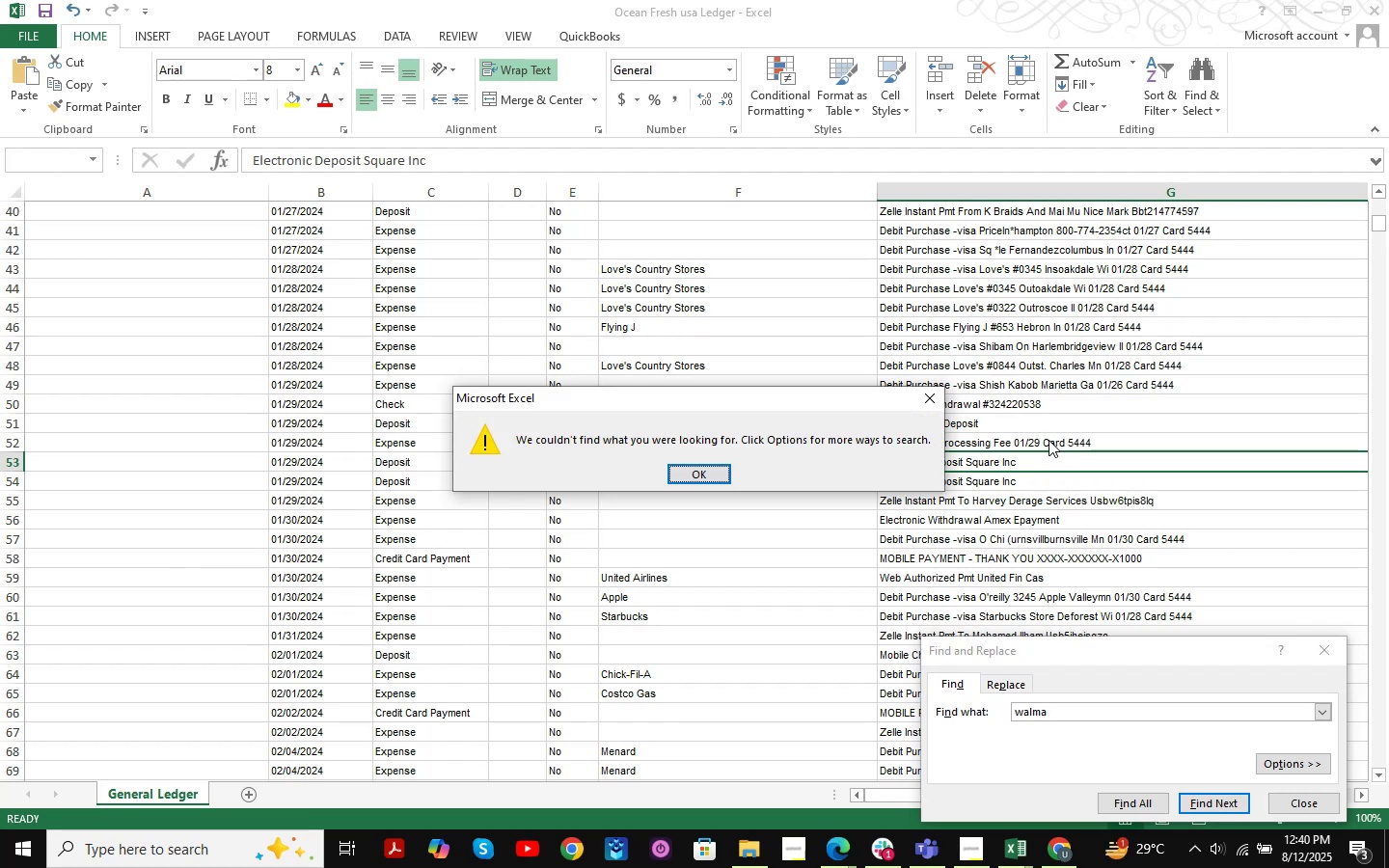 
key(Enter)
 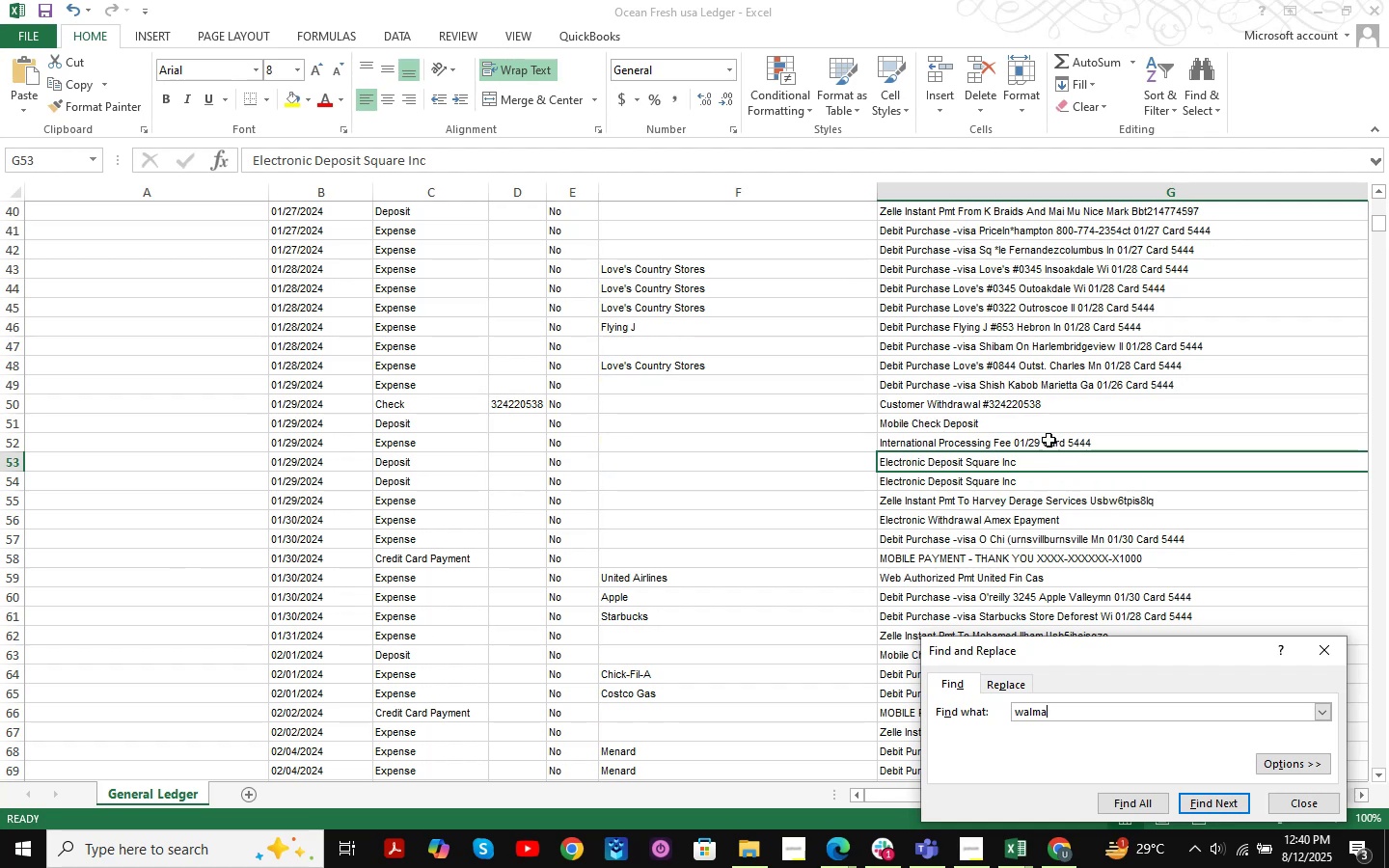 
key(Backspace)
 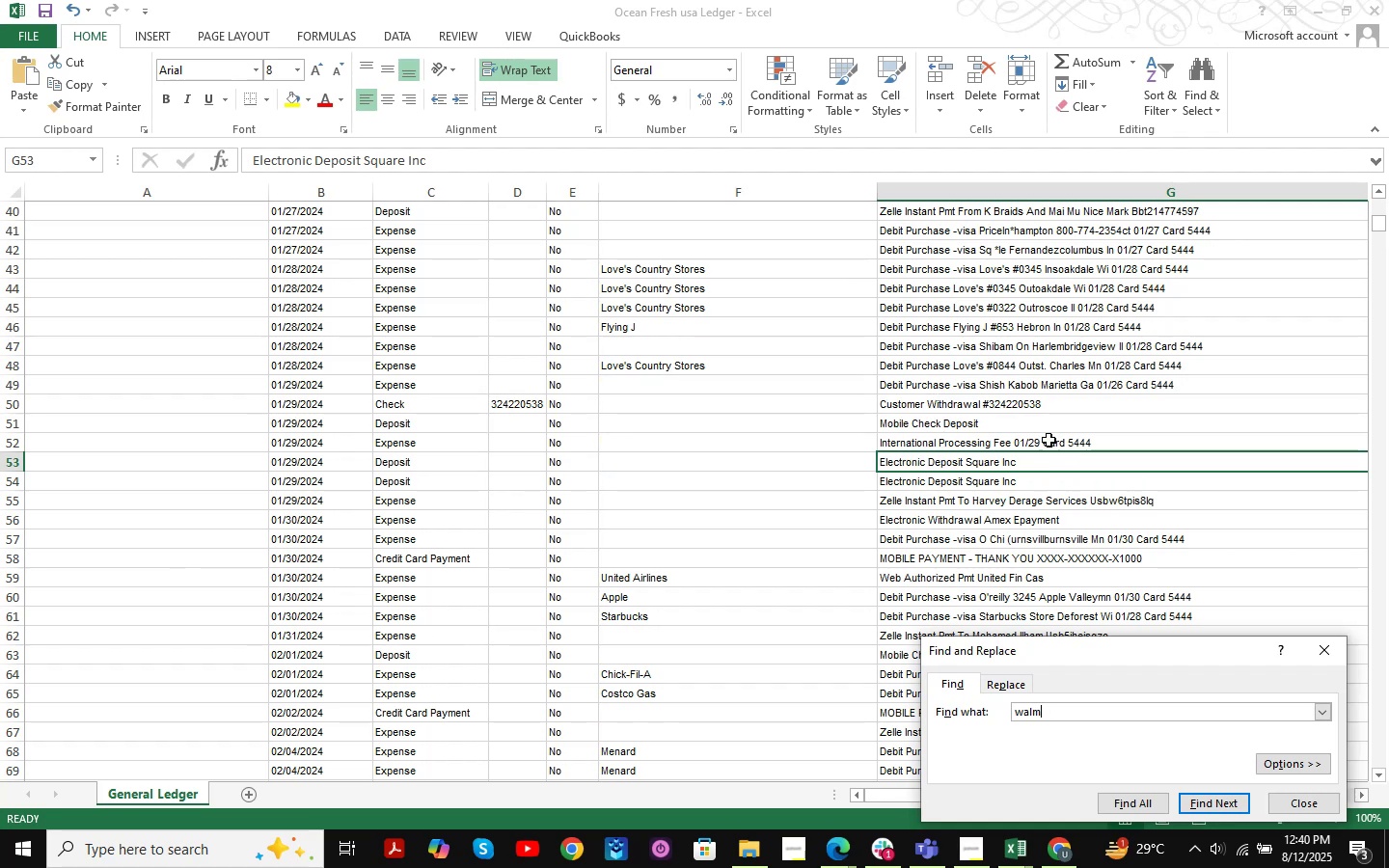 
key(Backspace)
 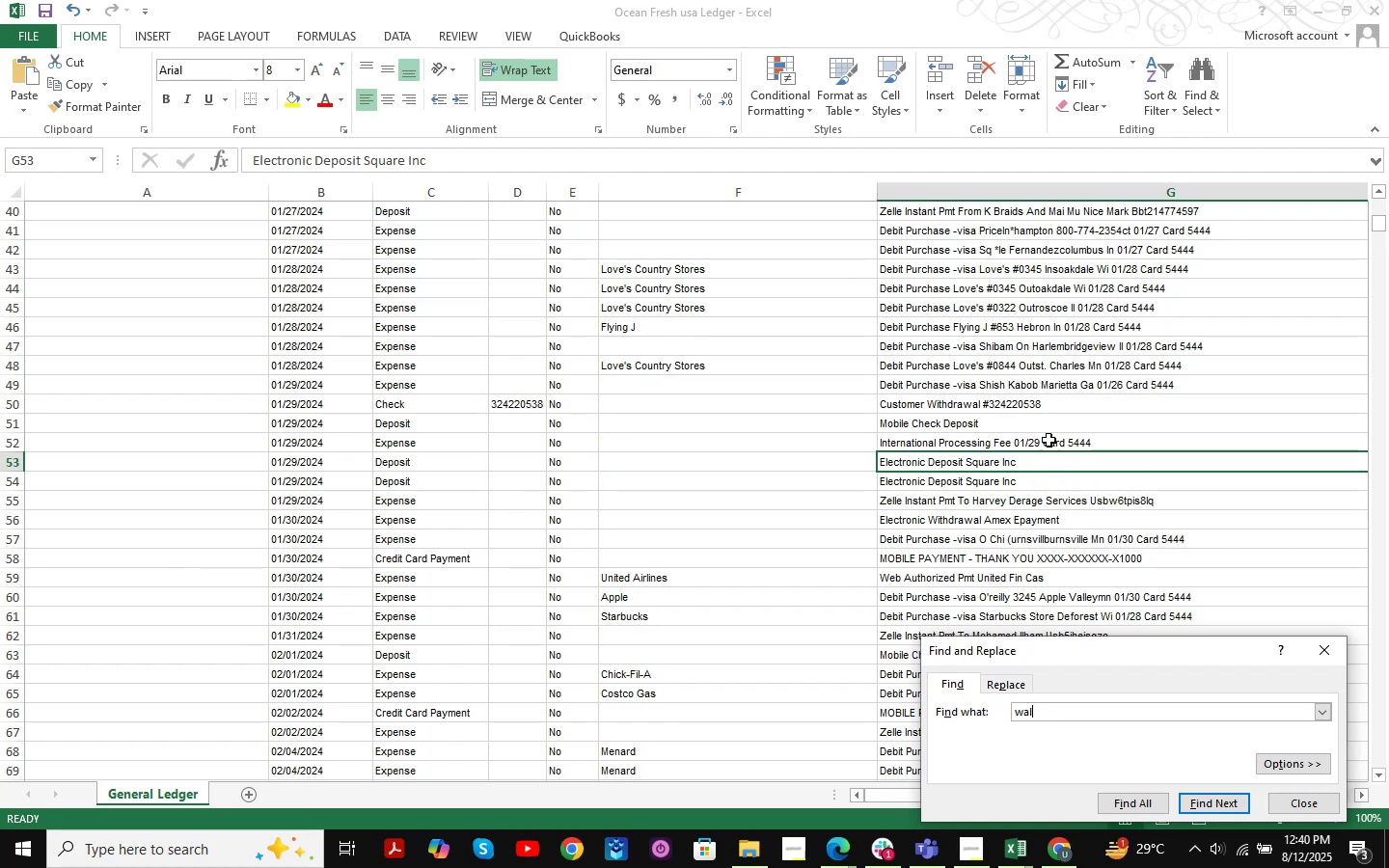 
key(Enter)
 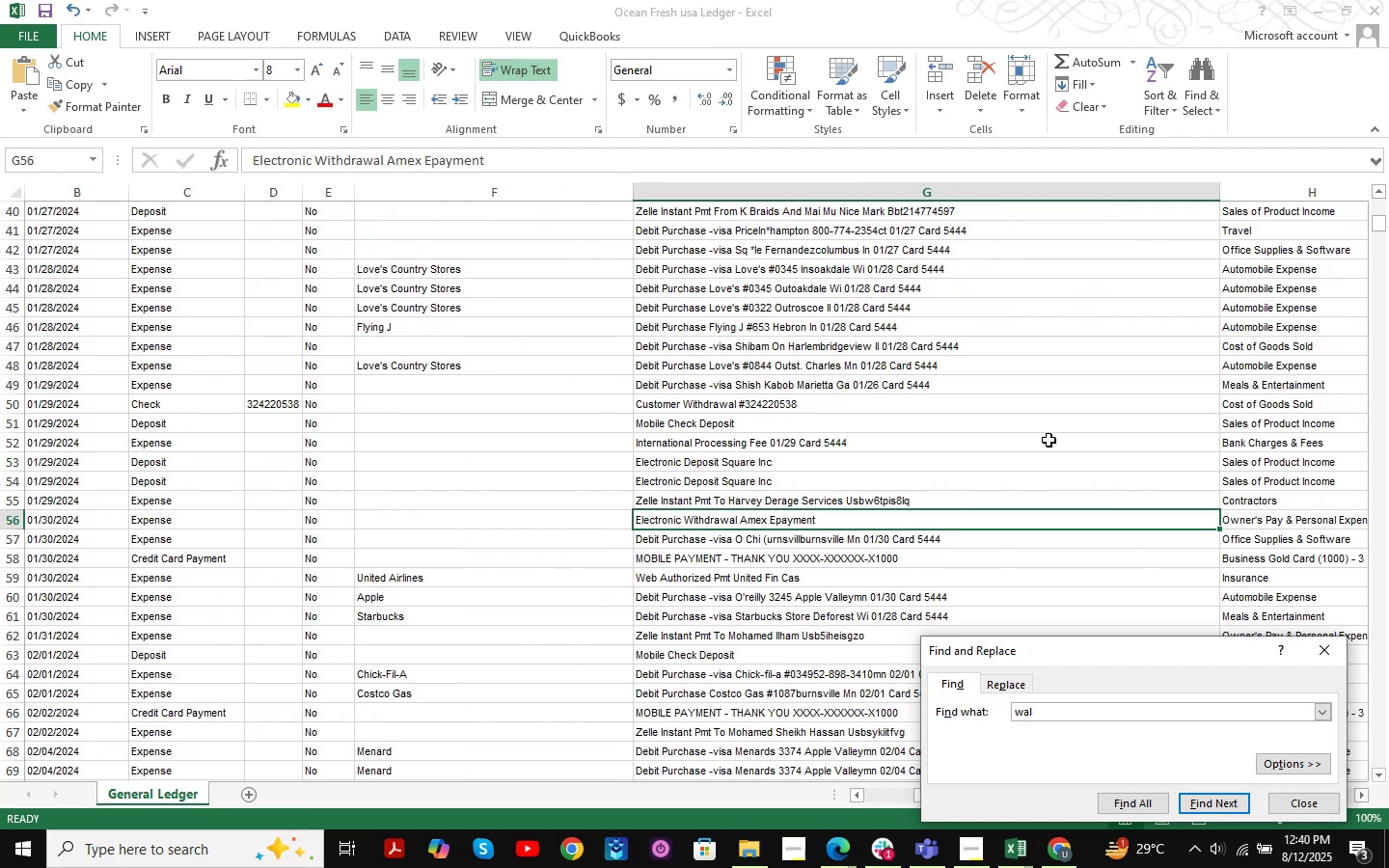 
key(Enter)
 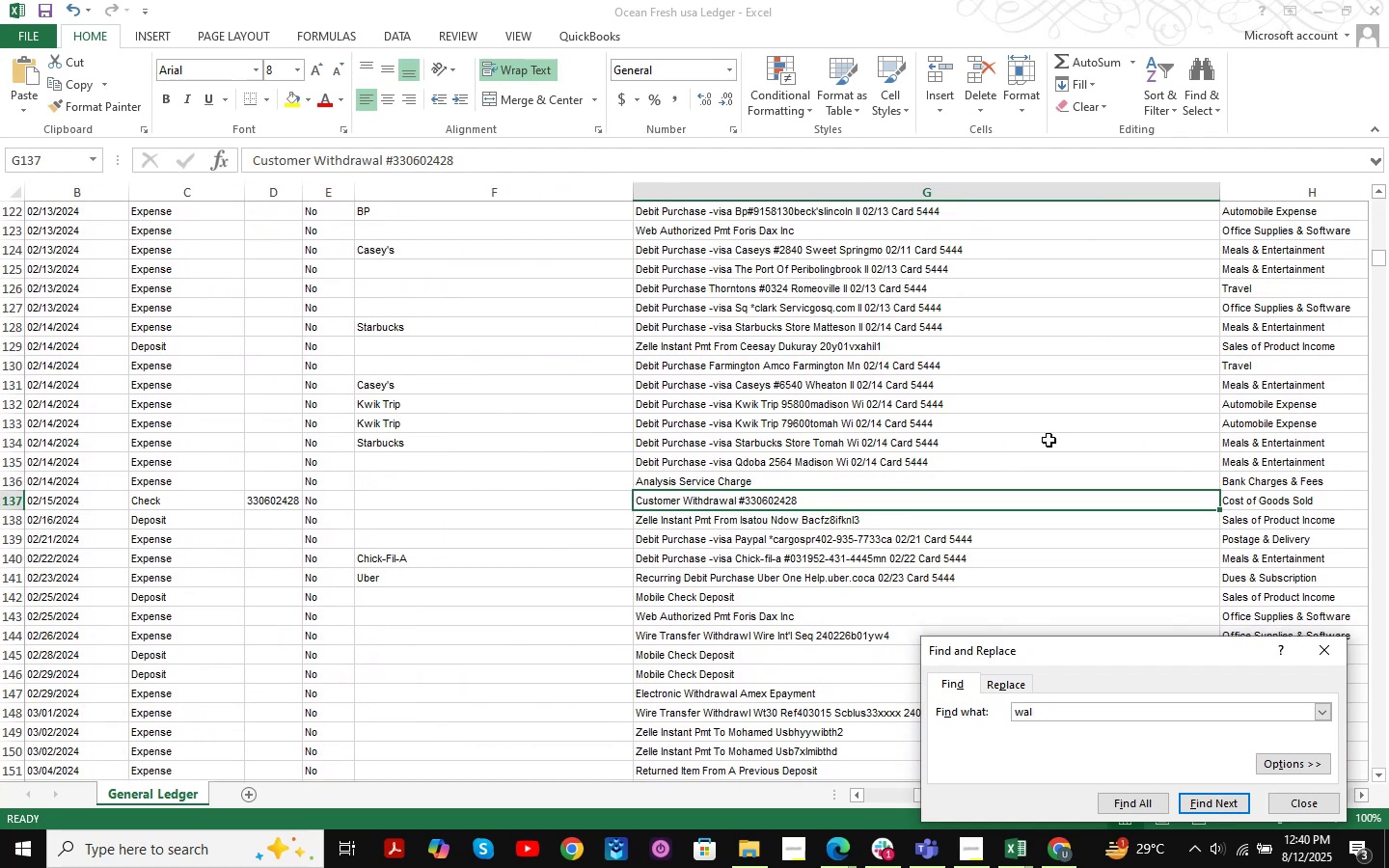 
key(Enter)
 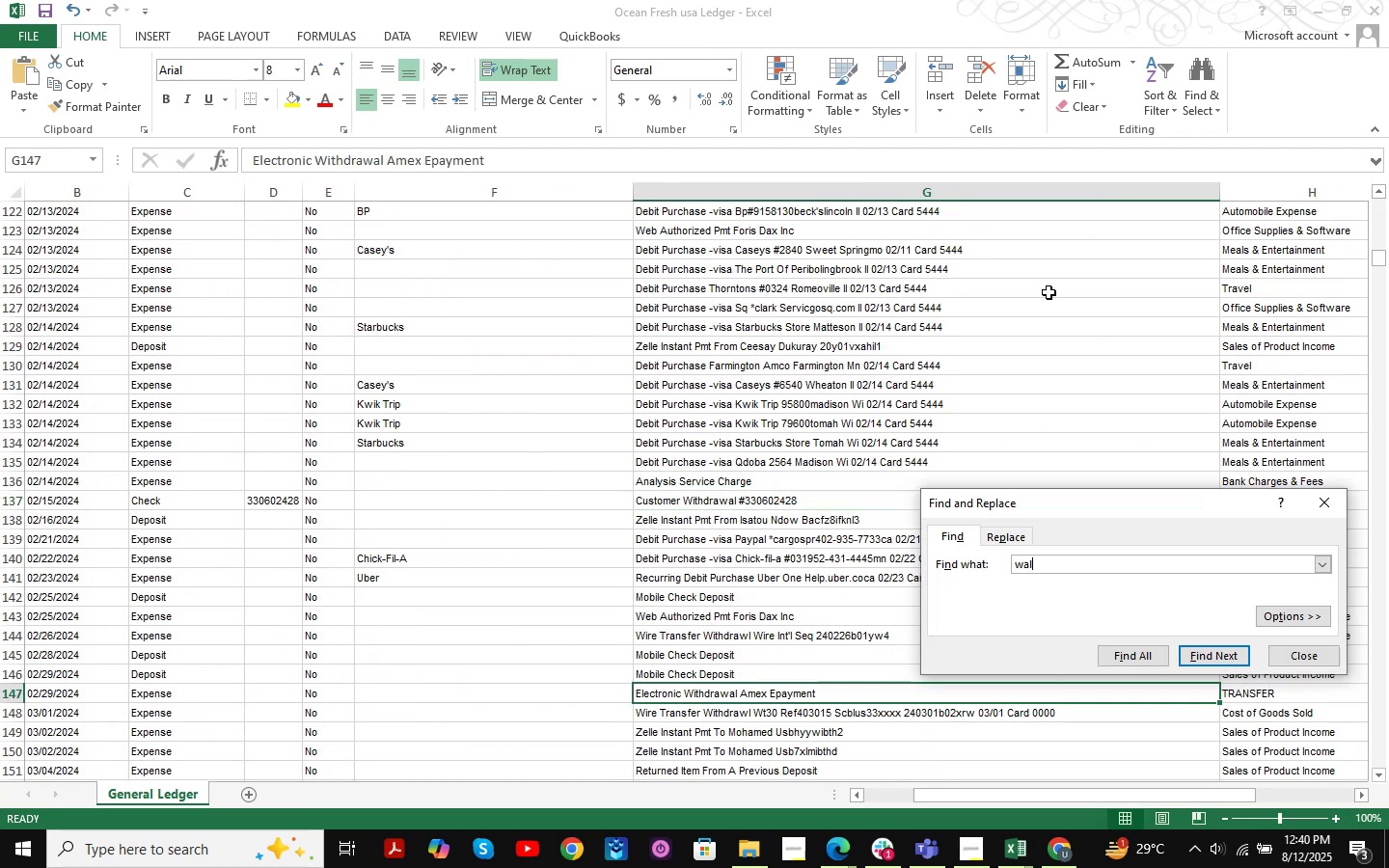 
key(Enter)
 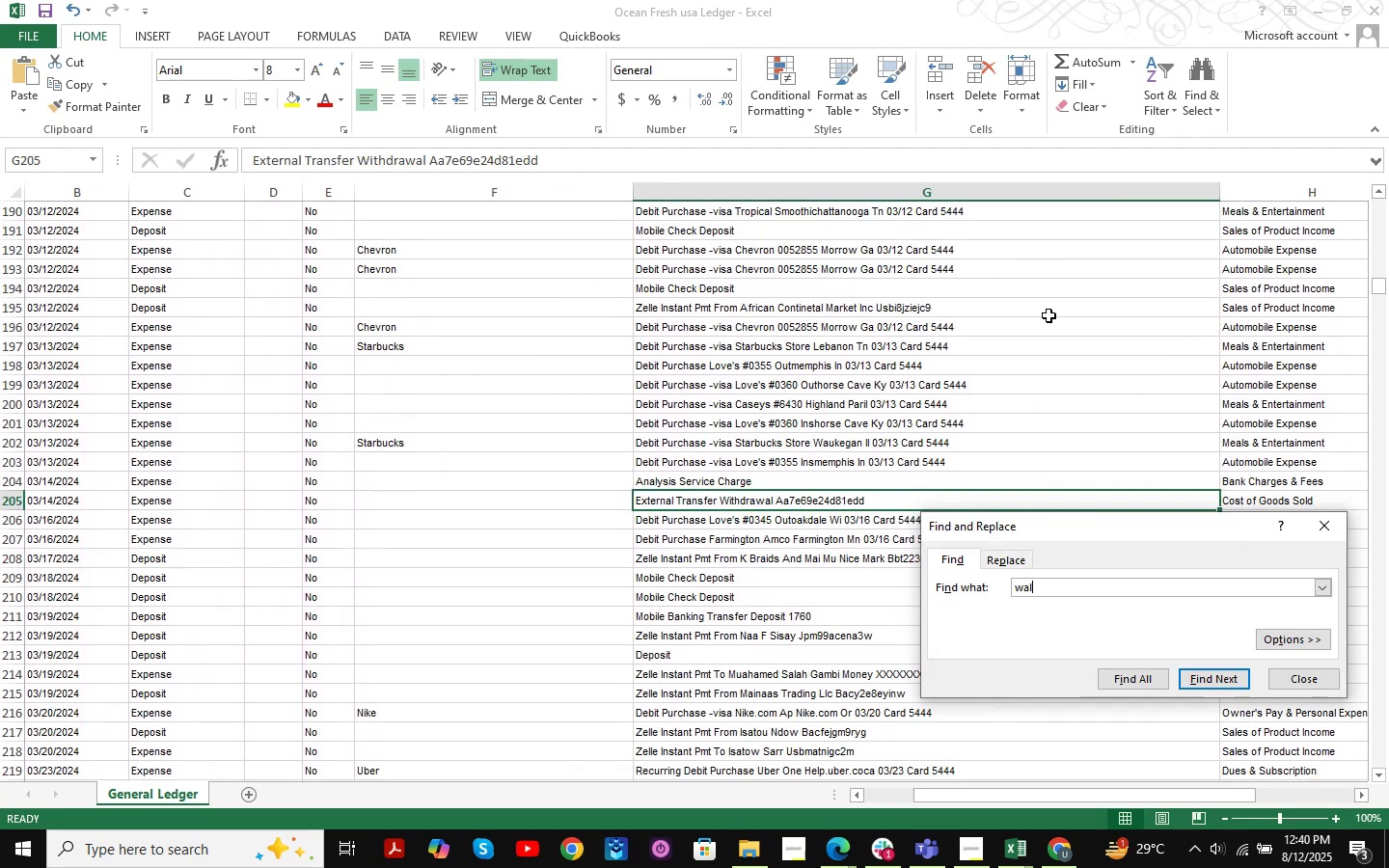 
key(Enter)
 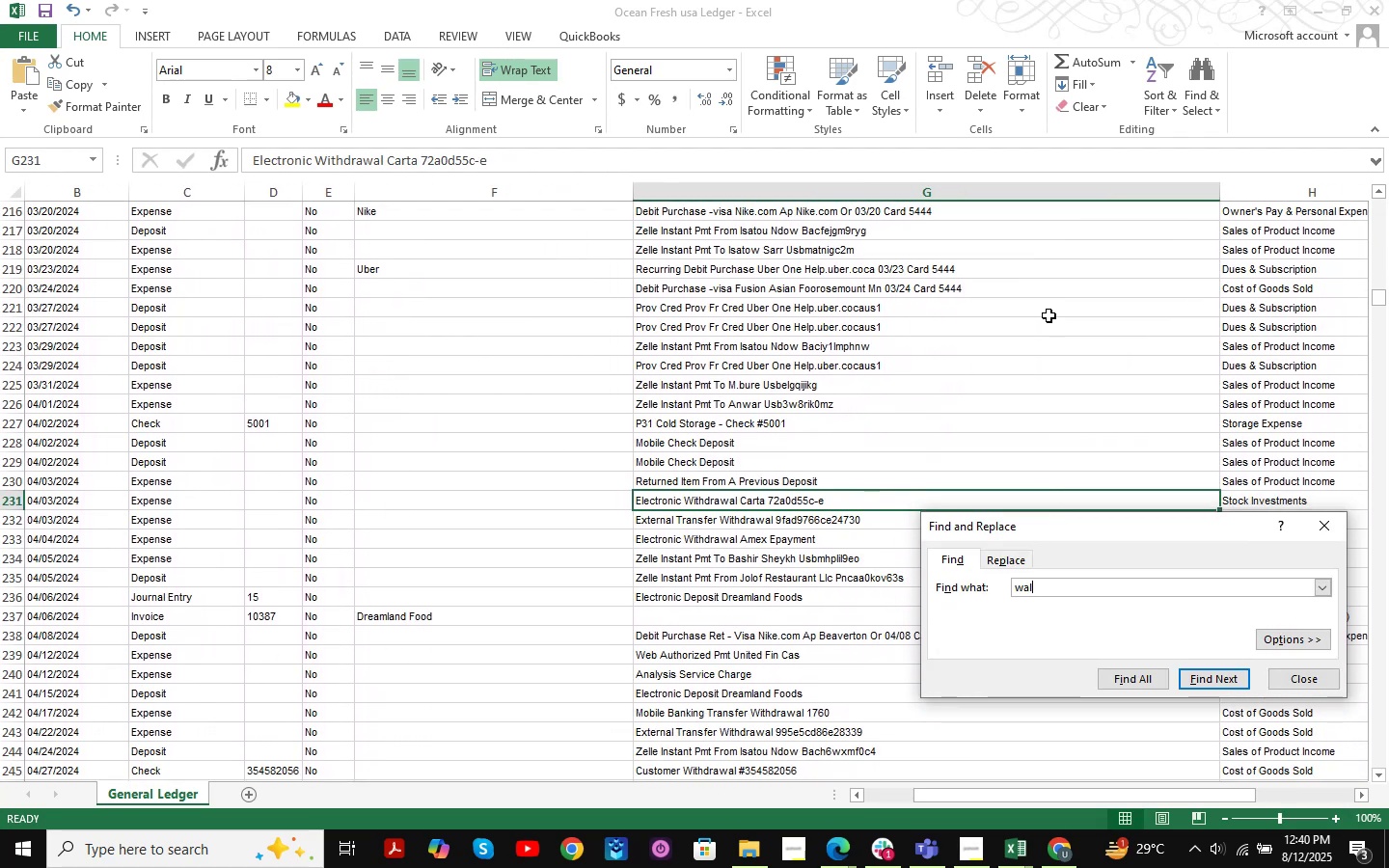 
key(Enter)
 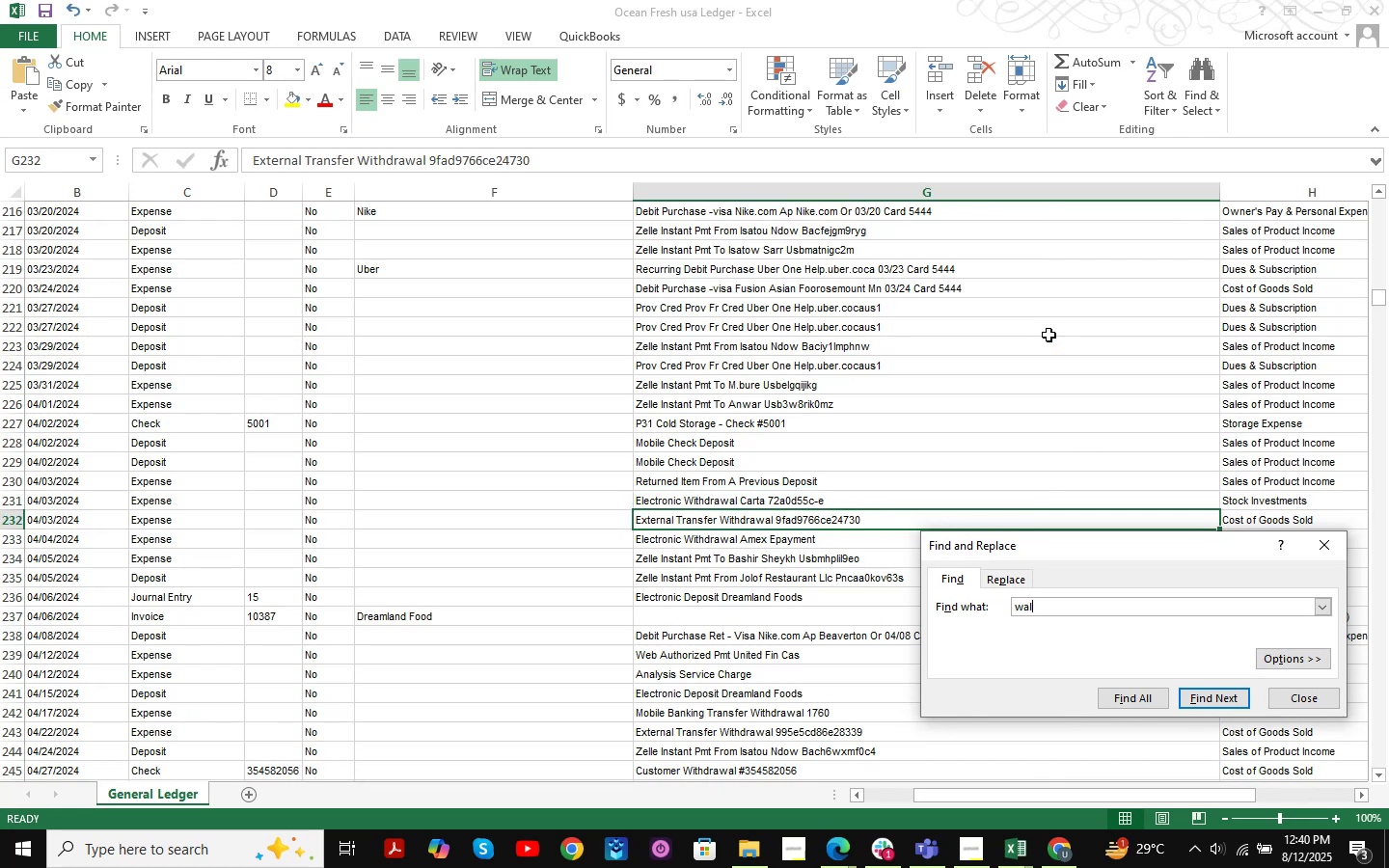 
key(Enter)
 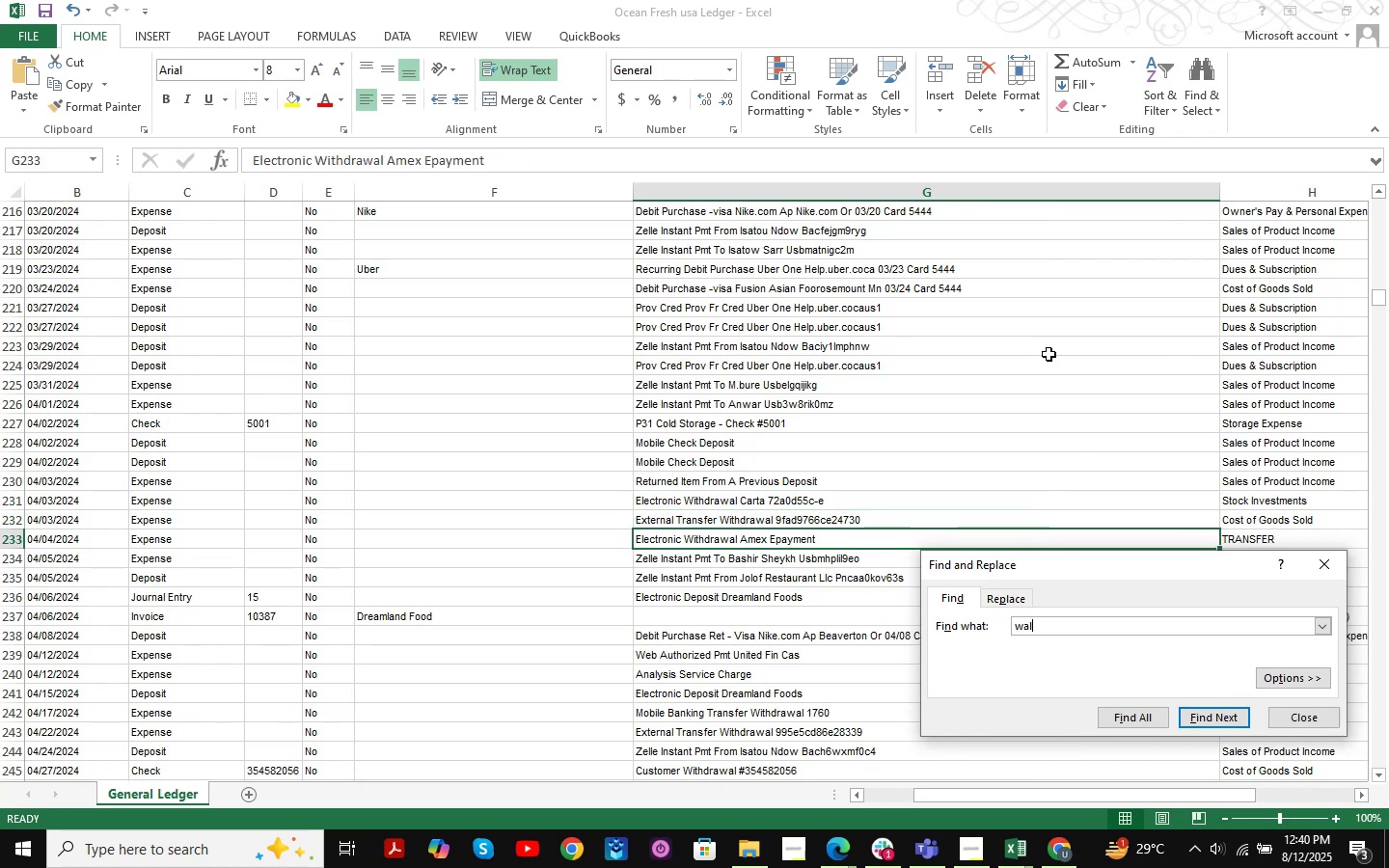 
key(Enter)
 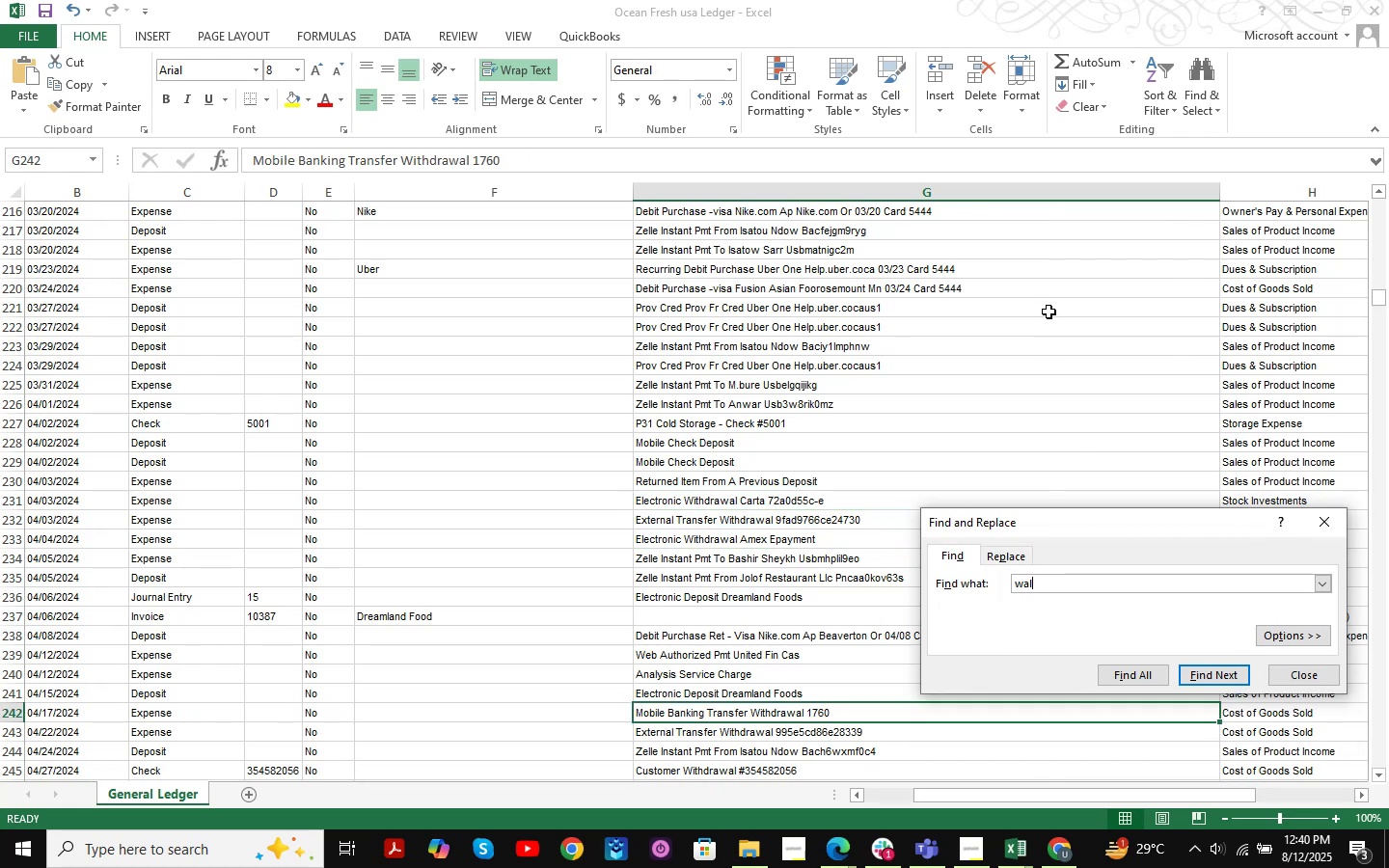 
key(Enter)
 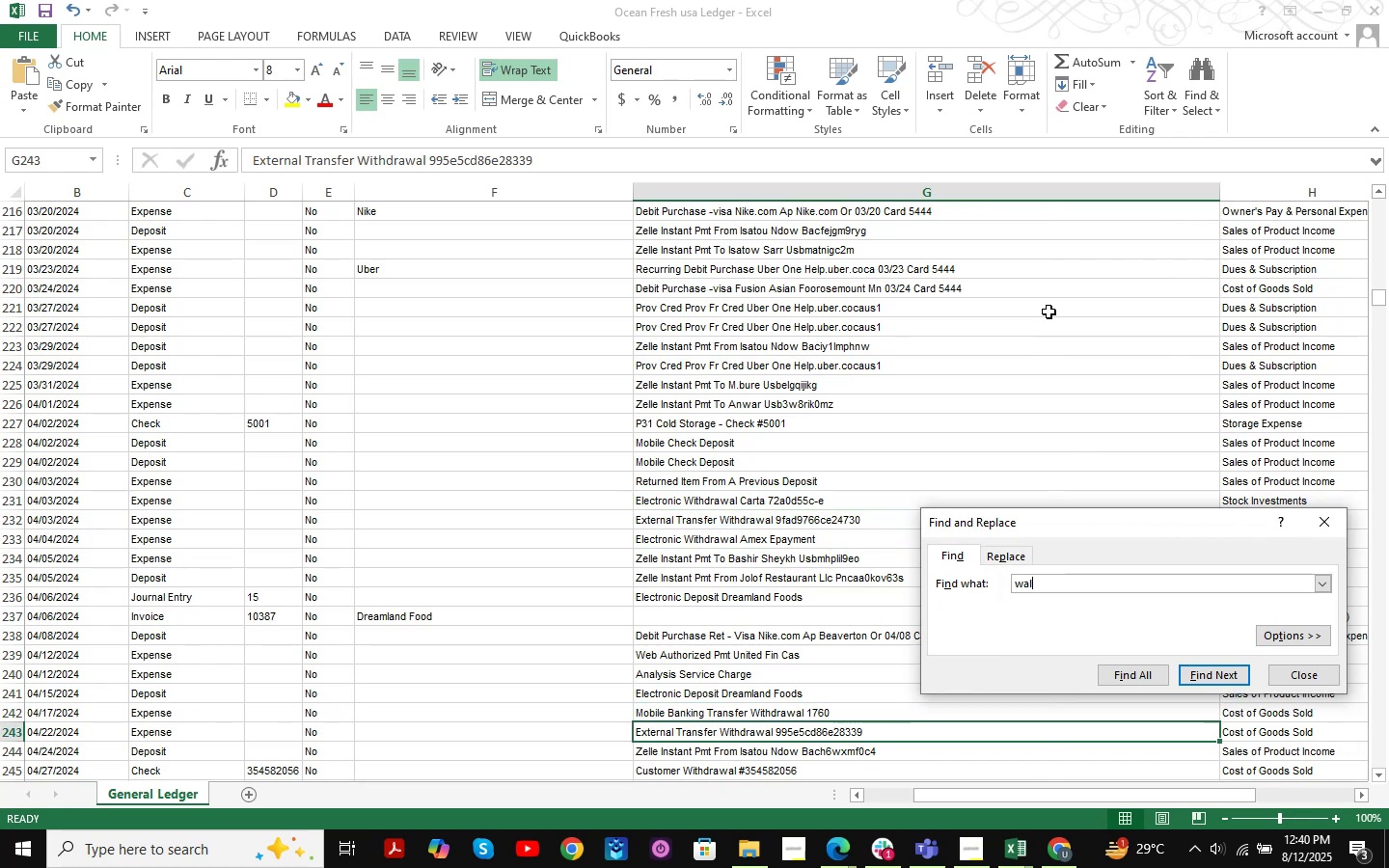 
key(Enter)
 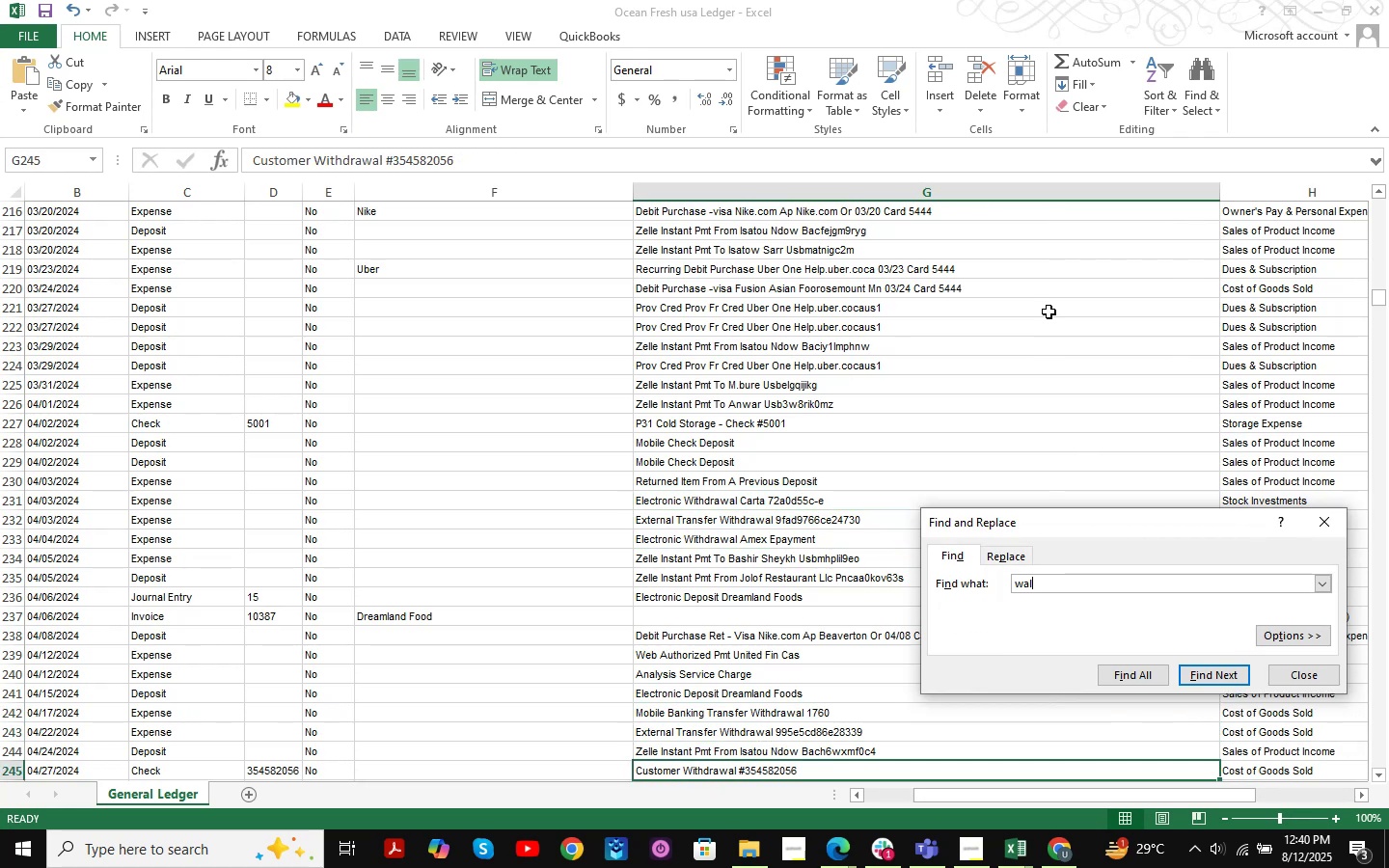 
key(Enter)
 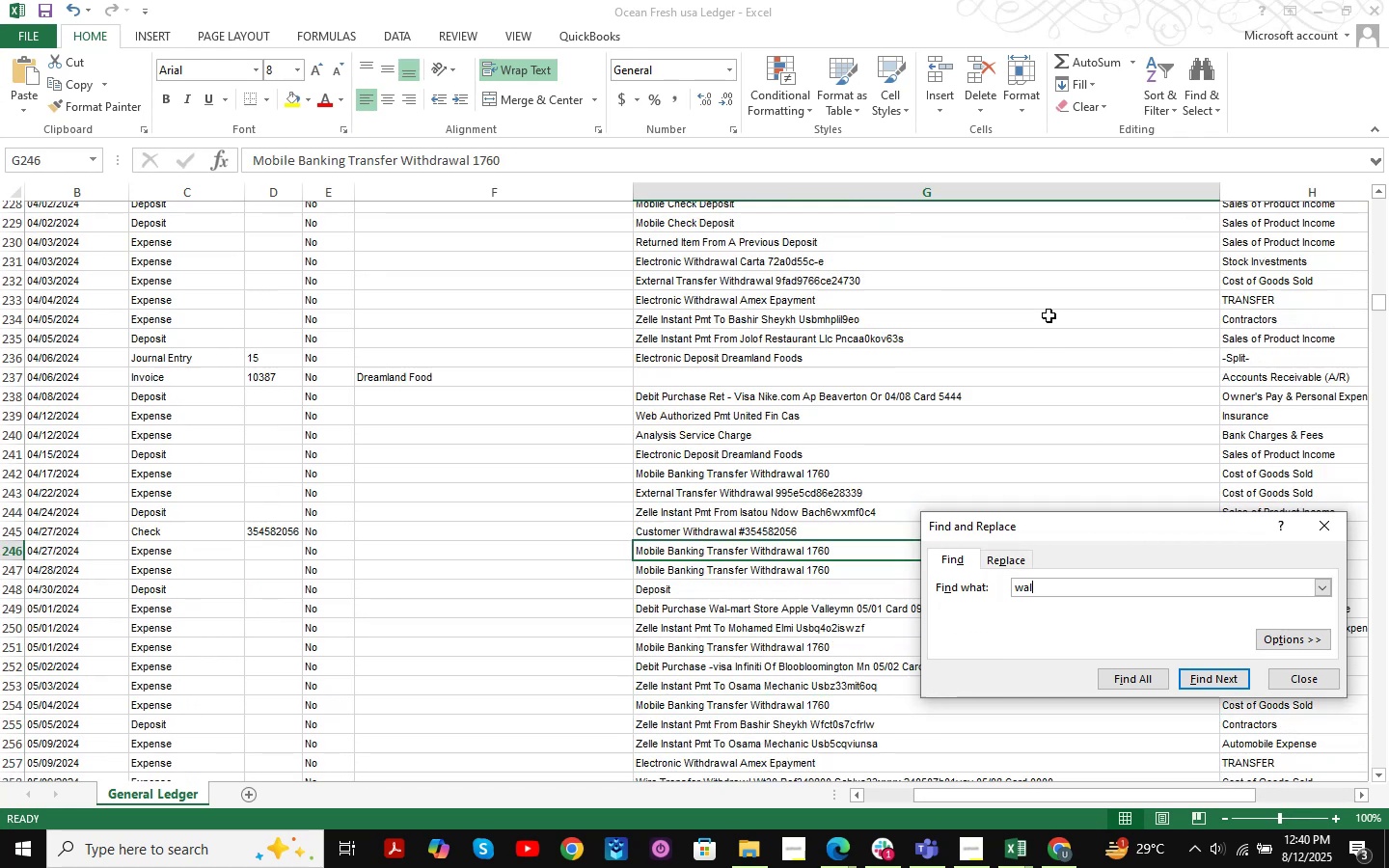 
key(Enter)
 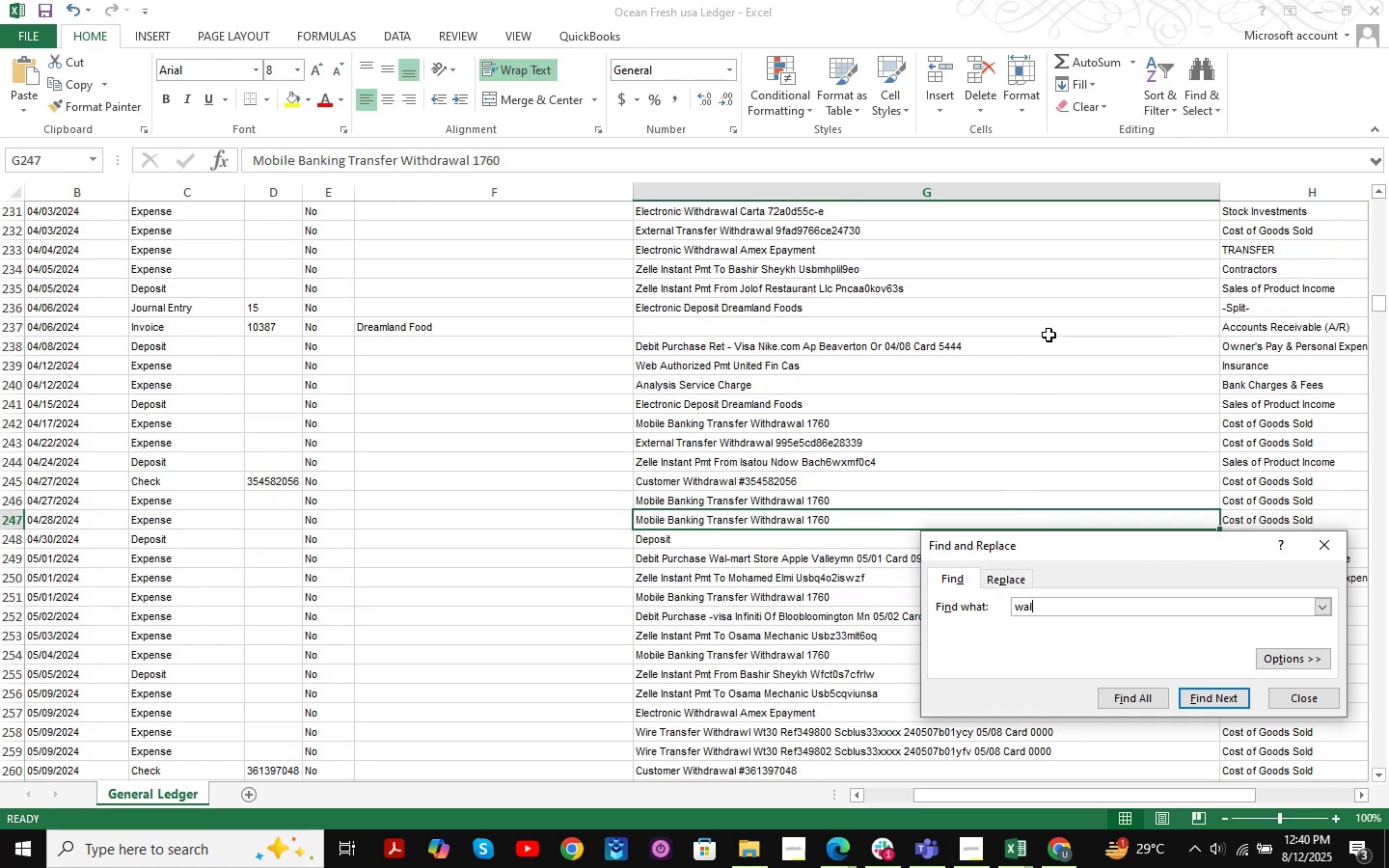 
key(Enter)
 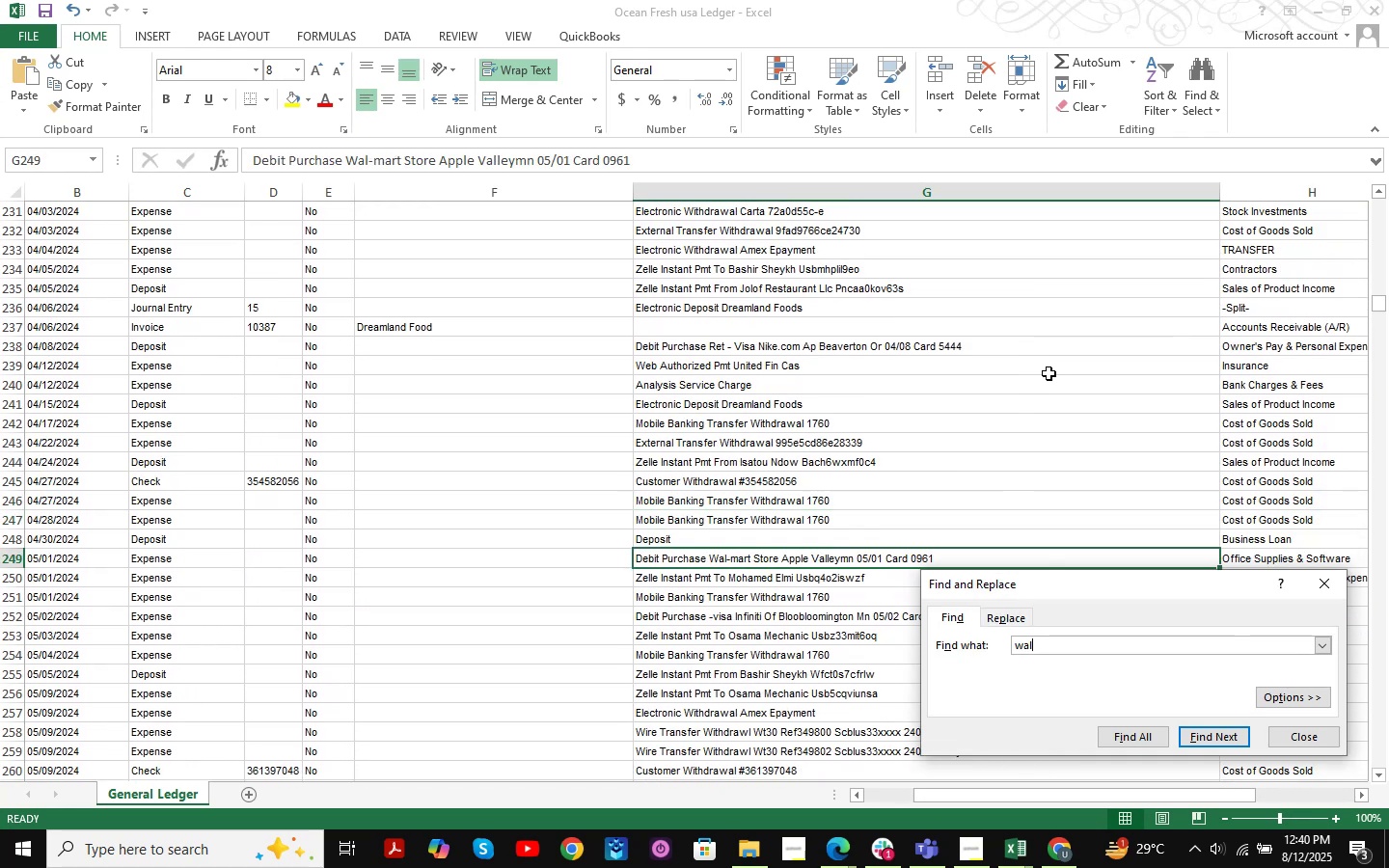 
key(Enter)
 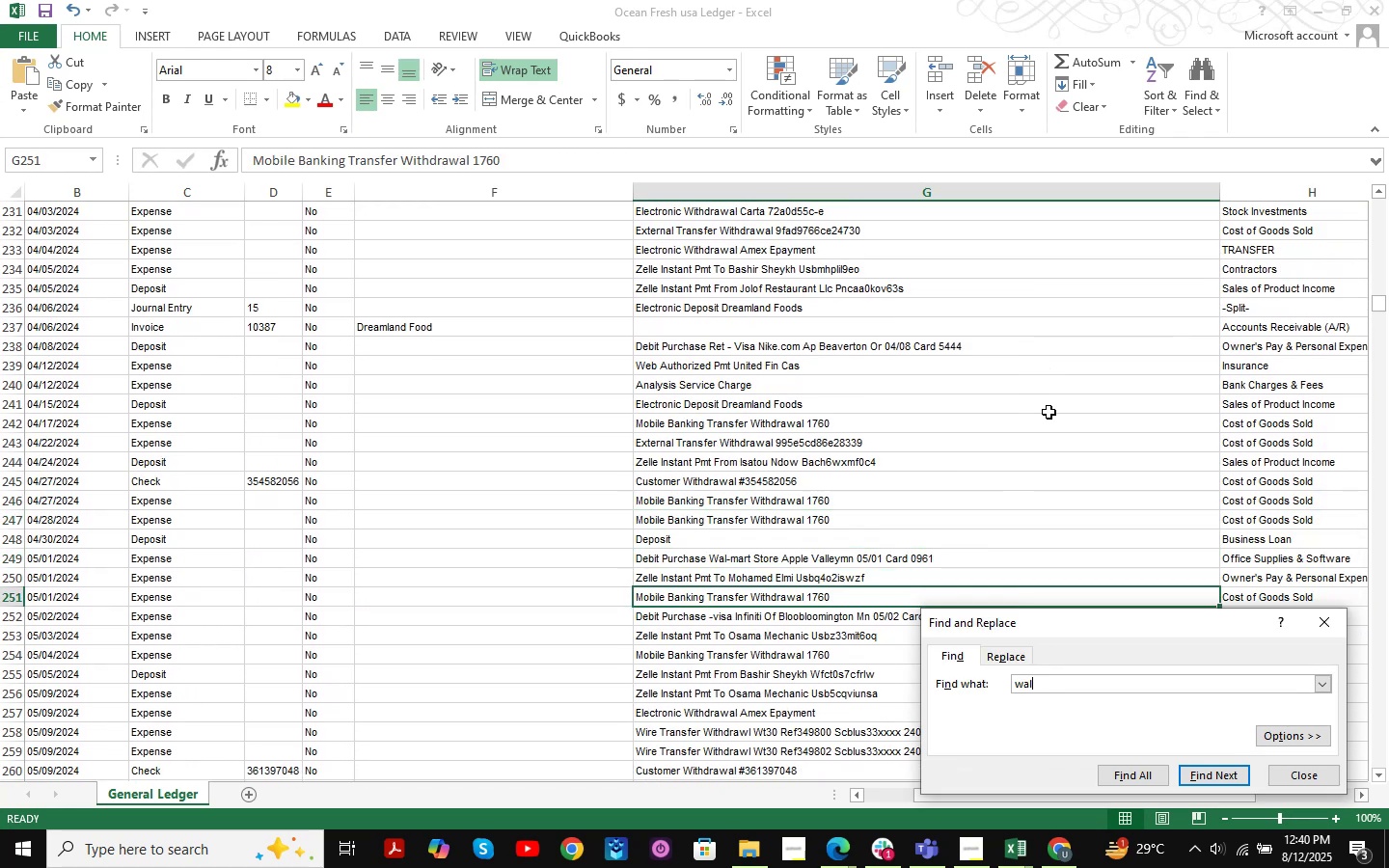 
key(Enter)
 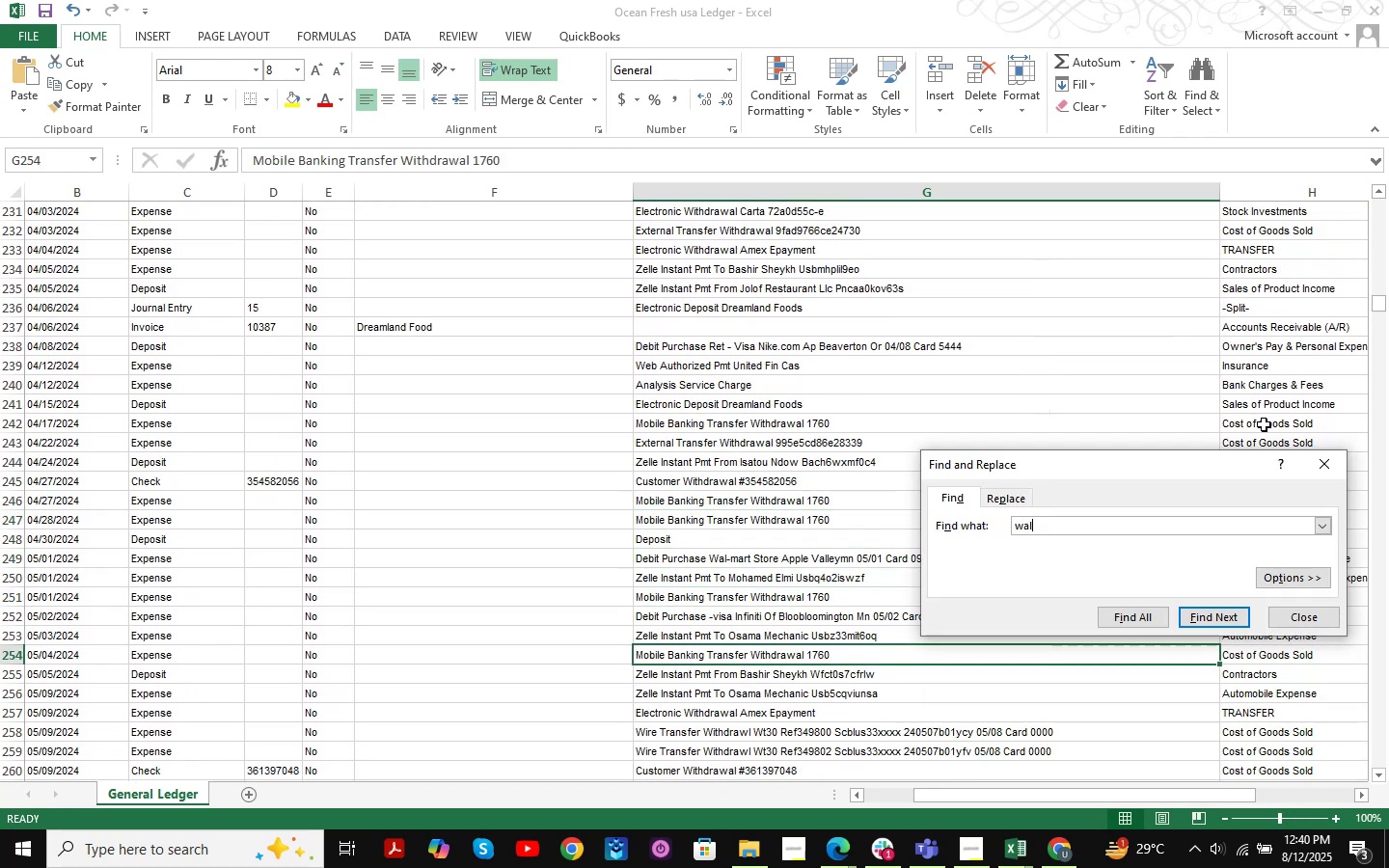 
left_click([1325, 470])
 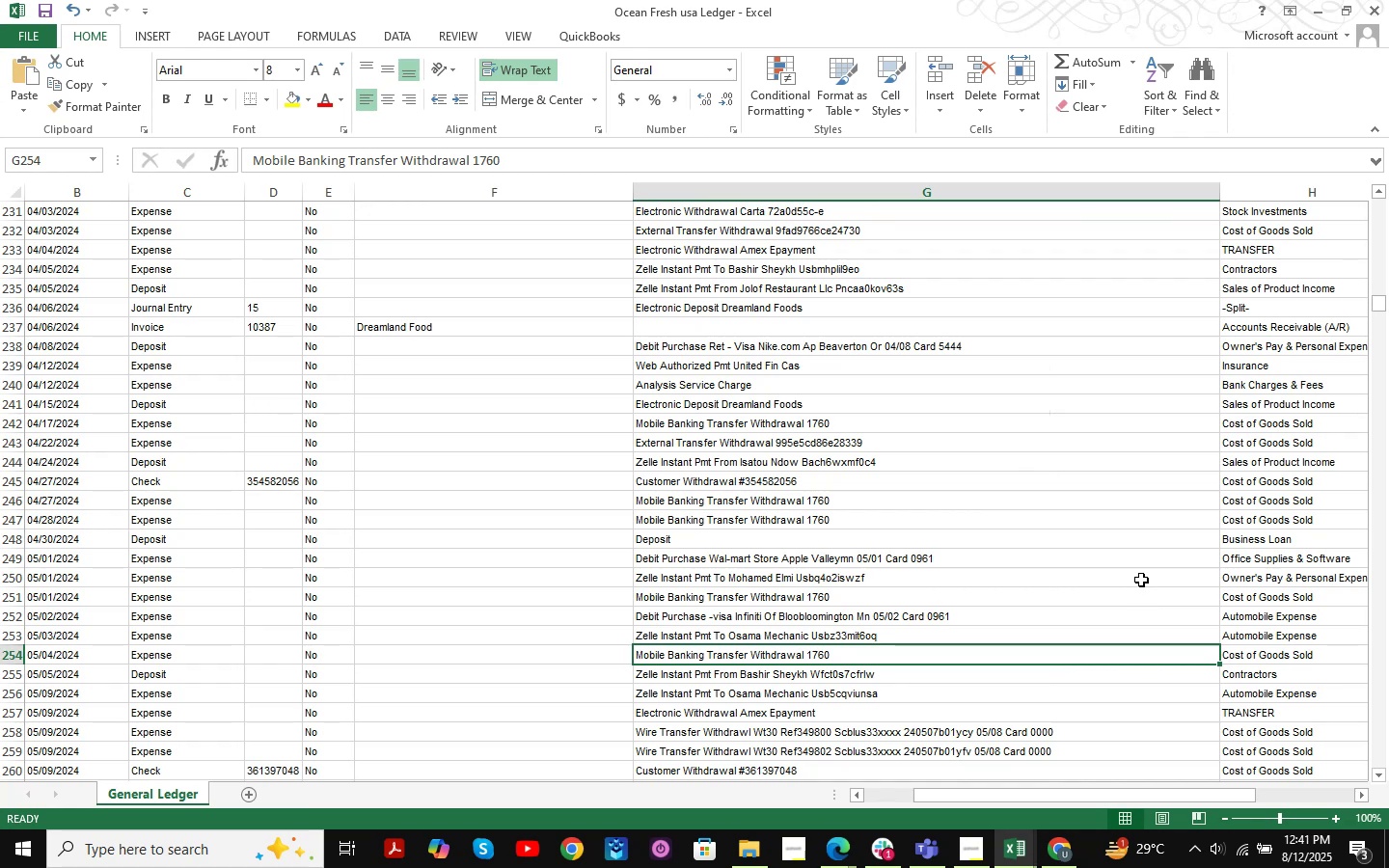 
wait(5.14)
 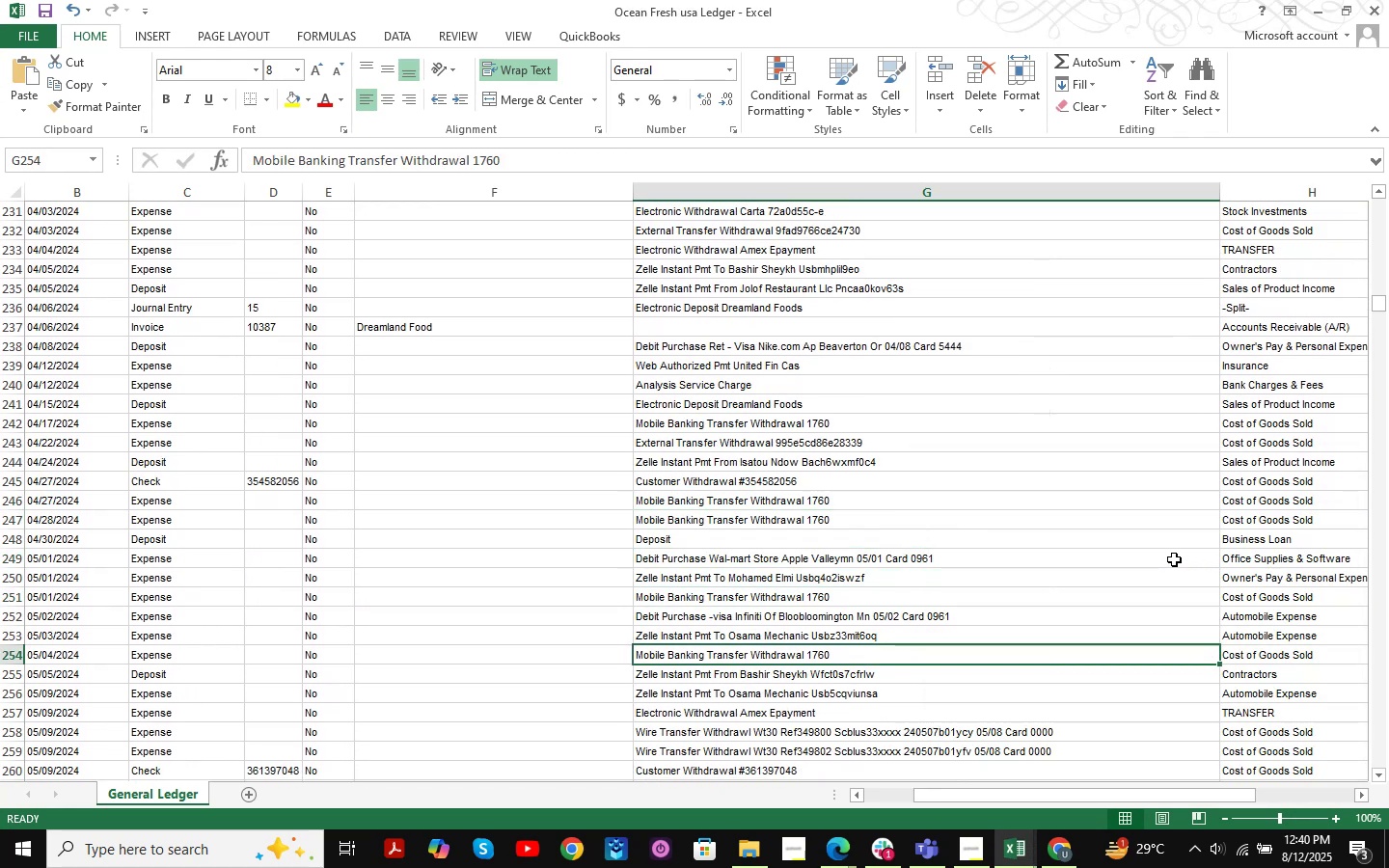 
left_click([1319, 12])
 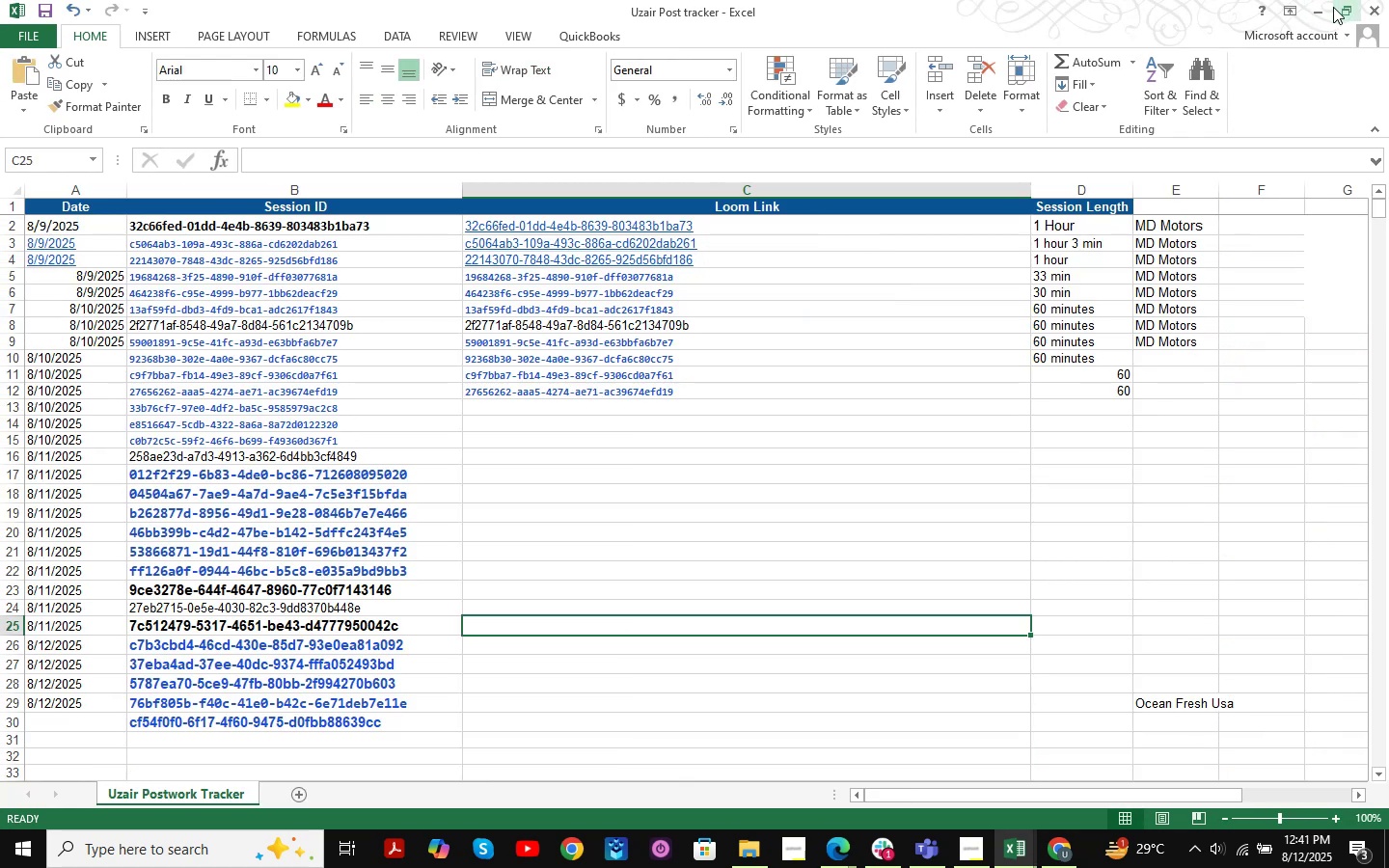 
left_click([1322, 11])
 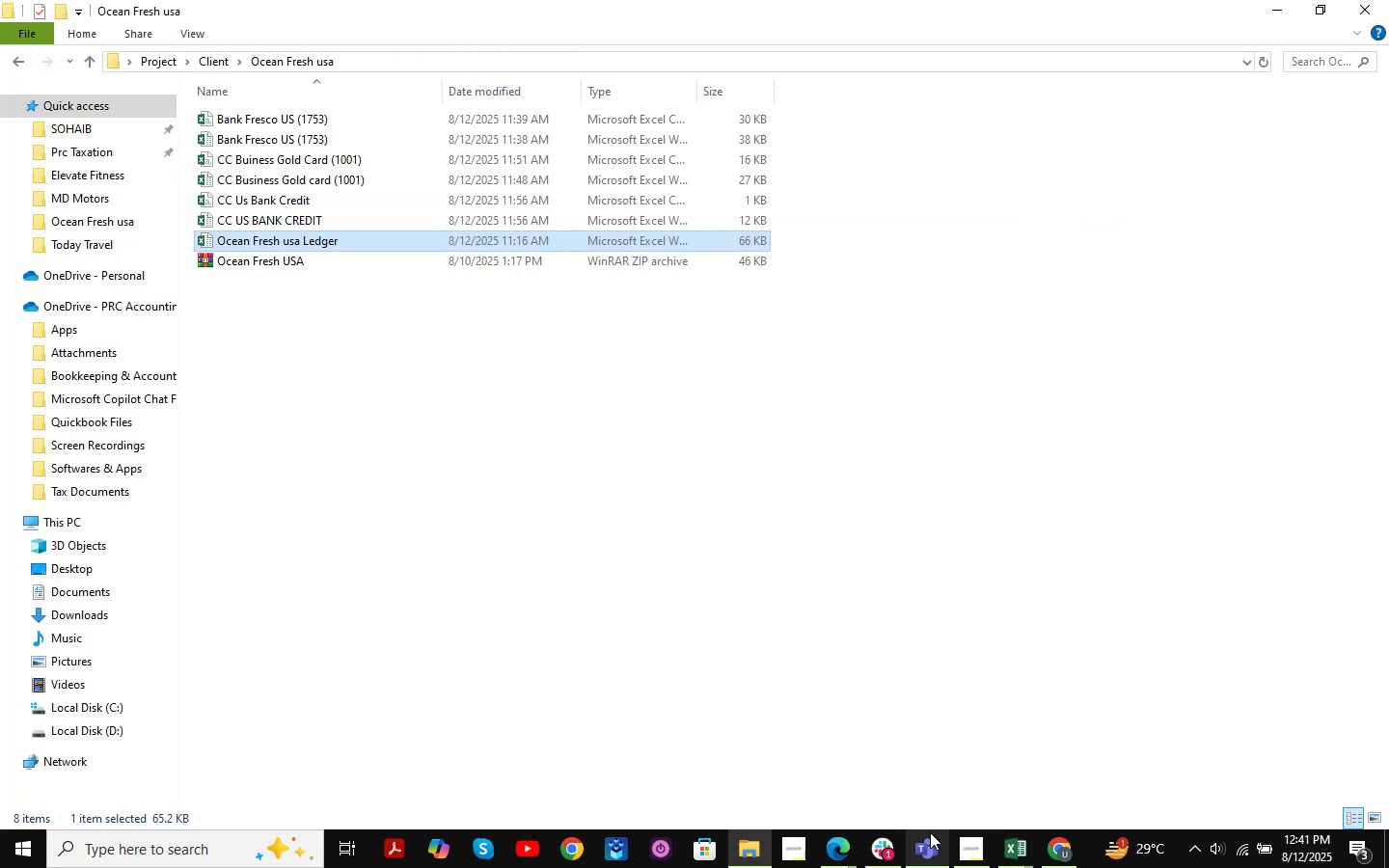 
left_click([1070, 860])
 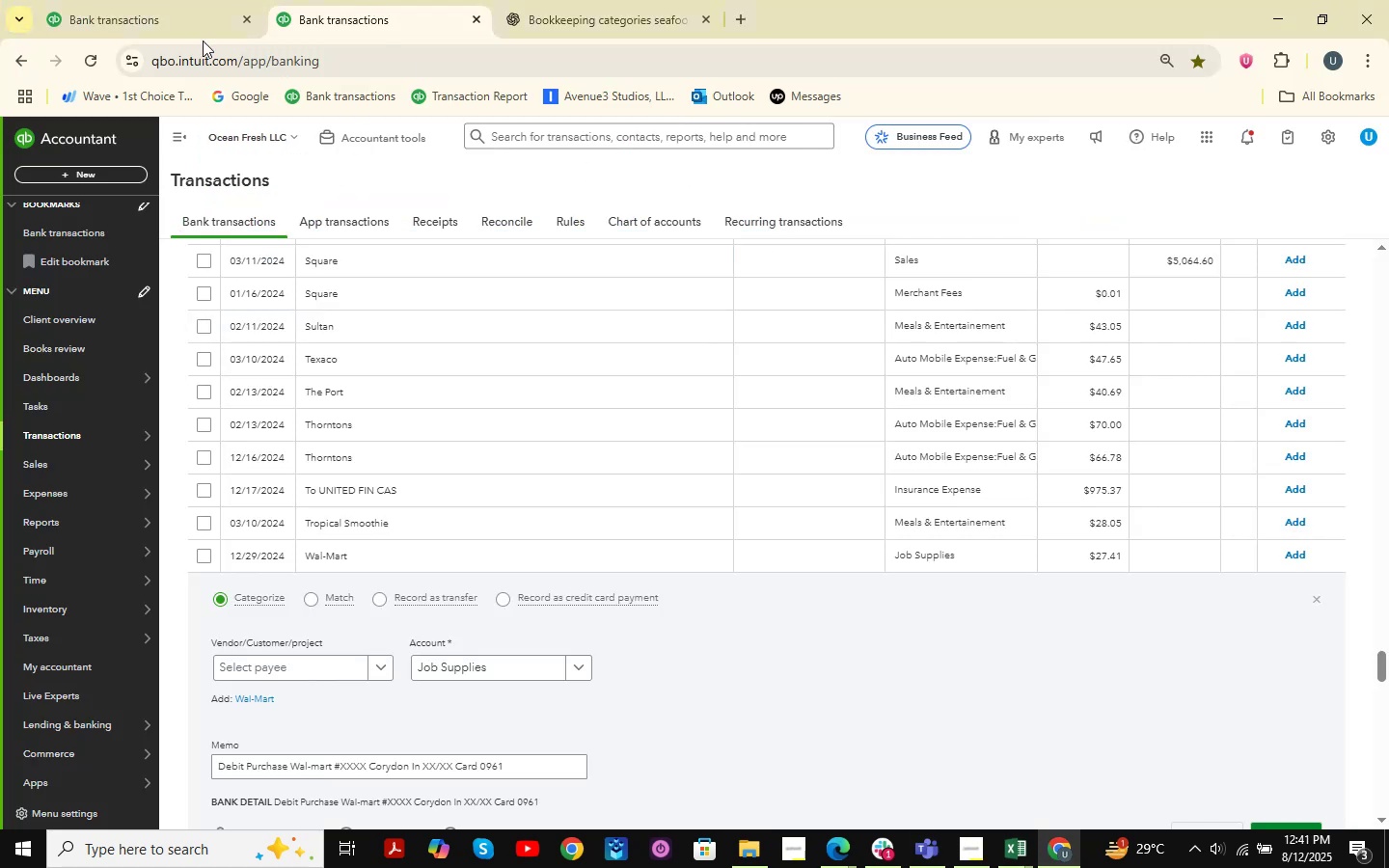 
right_click([318, 25])
 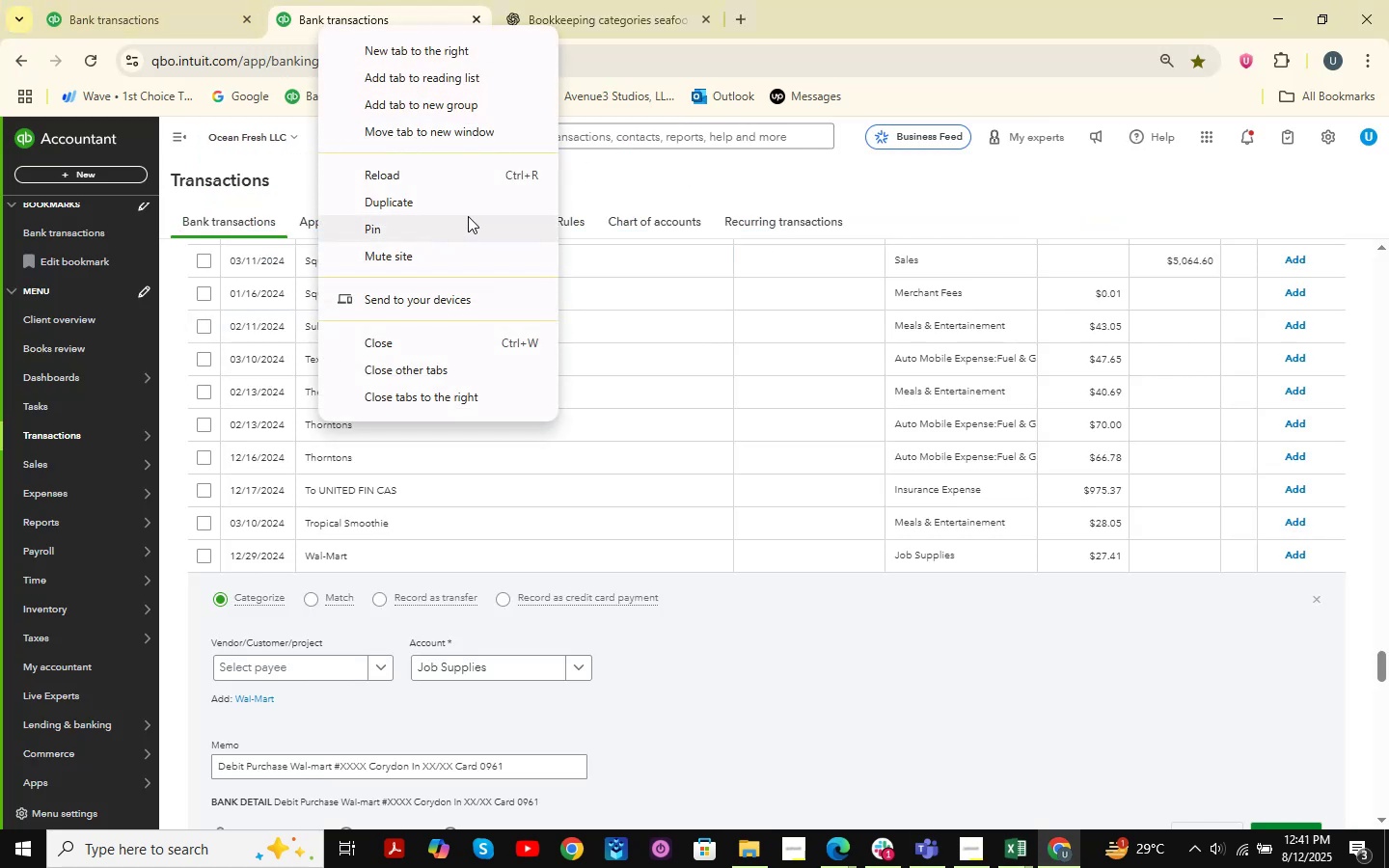 
left_click([477, 209])
 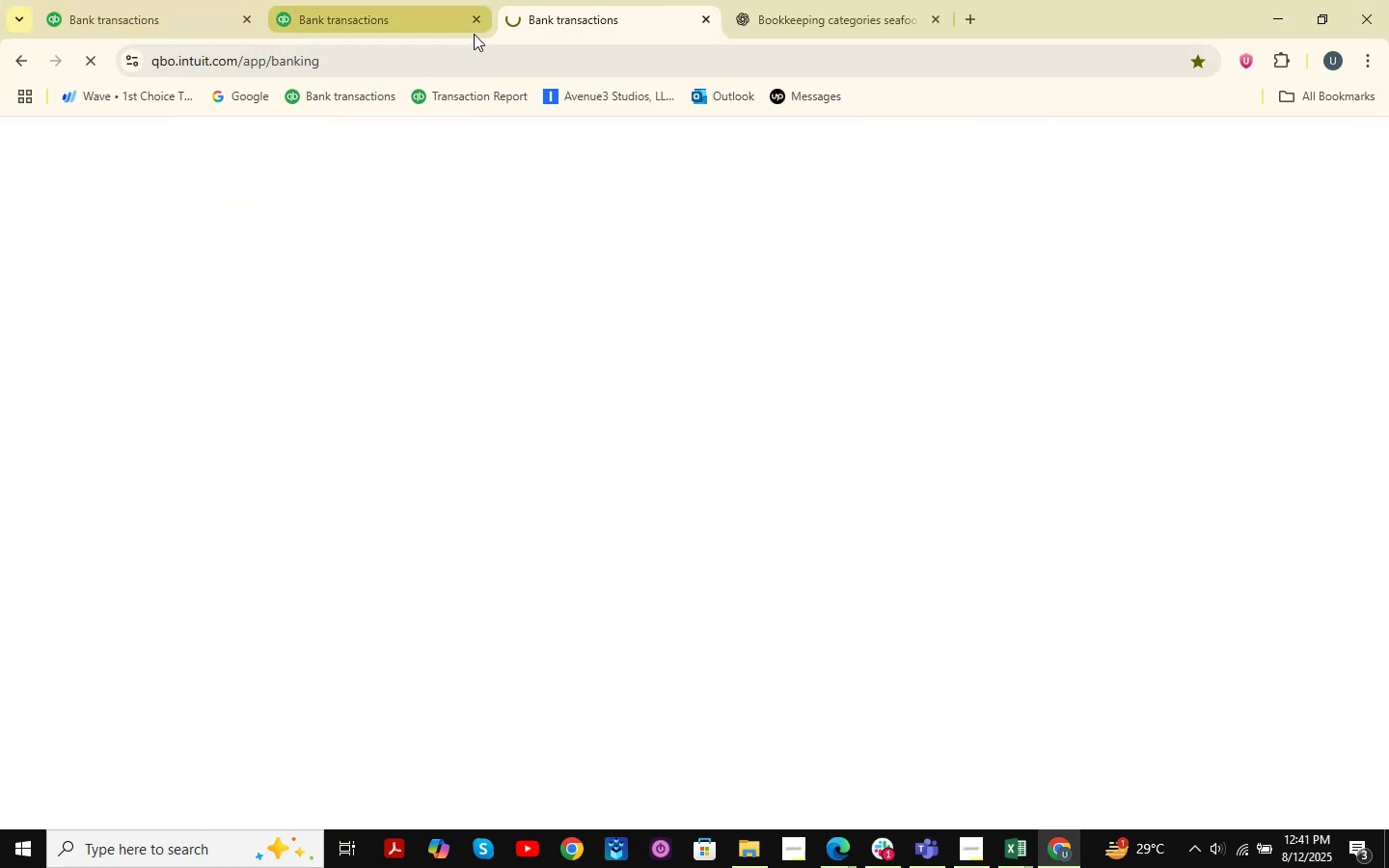 
mouse_move([512, 17])
 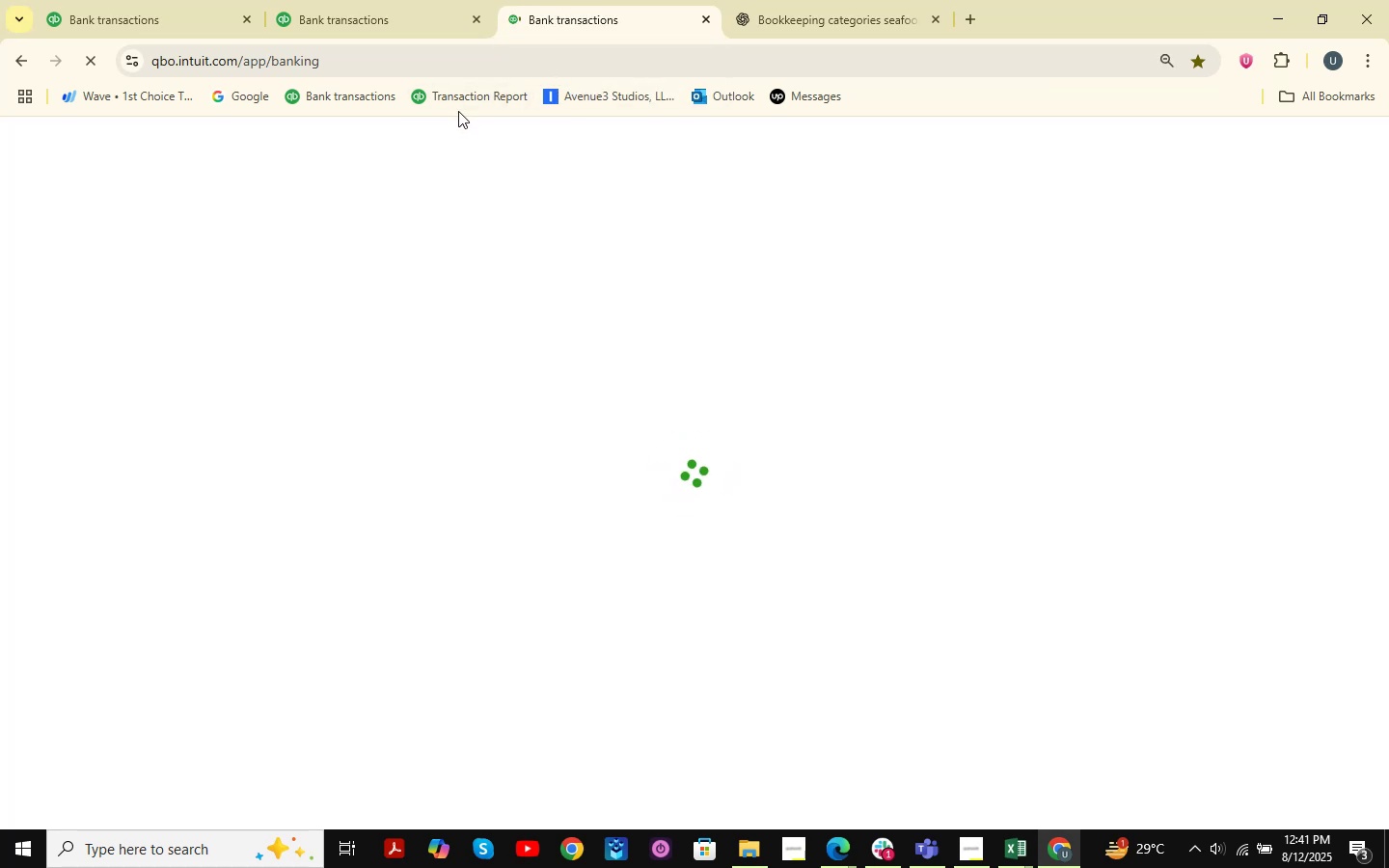 
wait(12.18)
 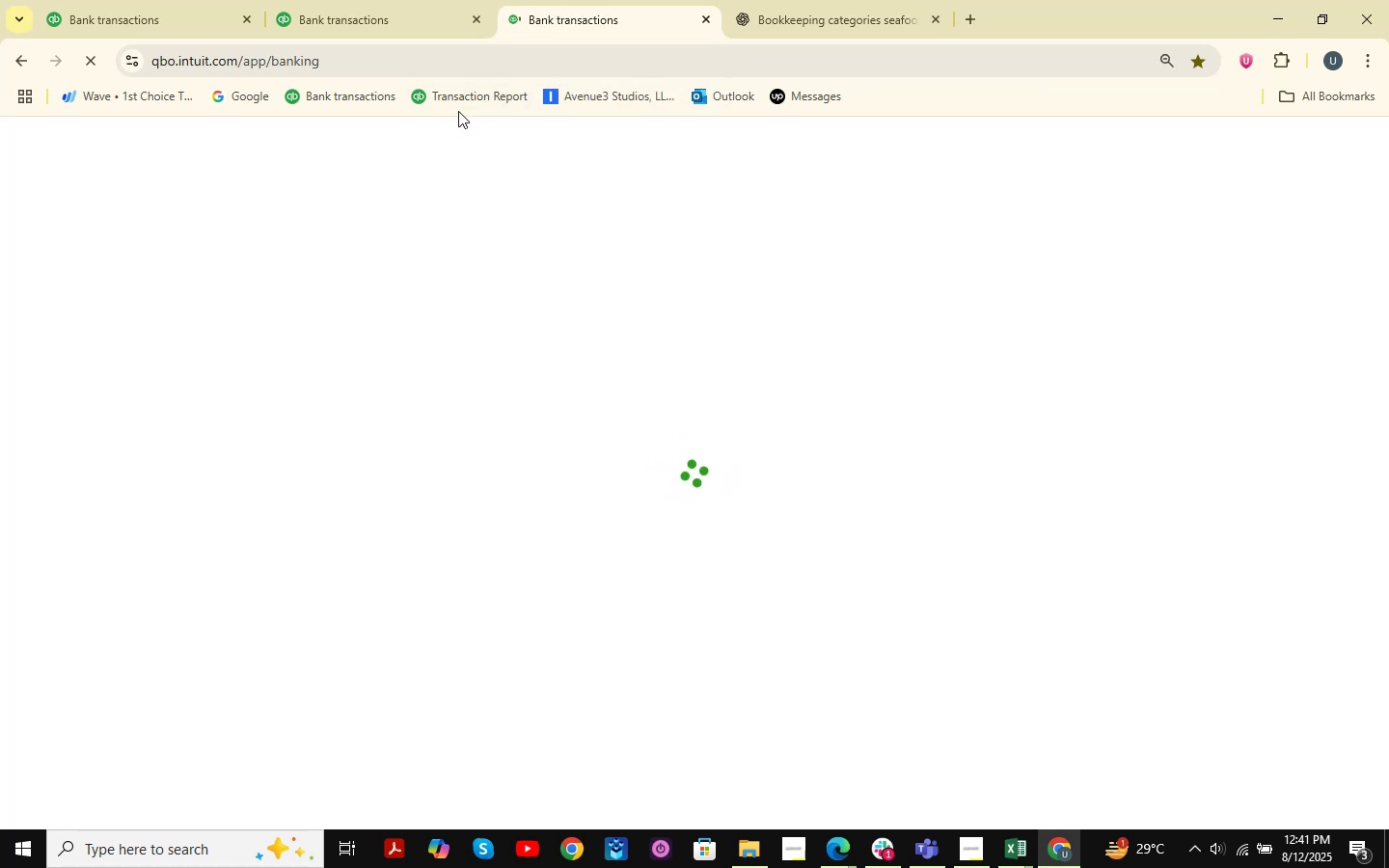 
mouse_move([97, 527])
 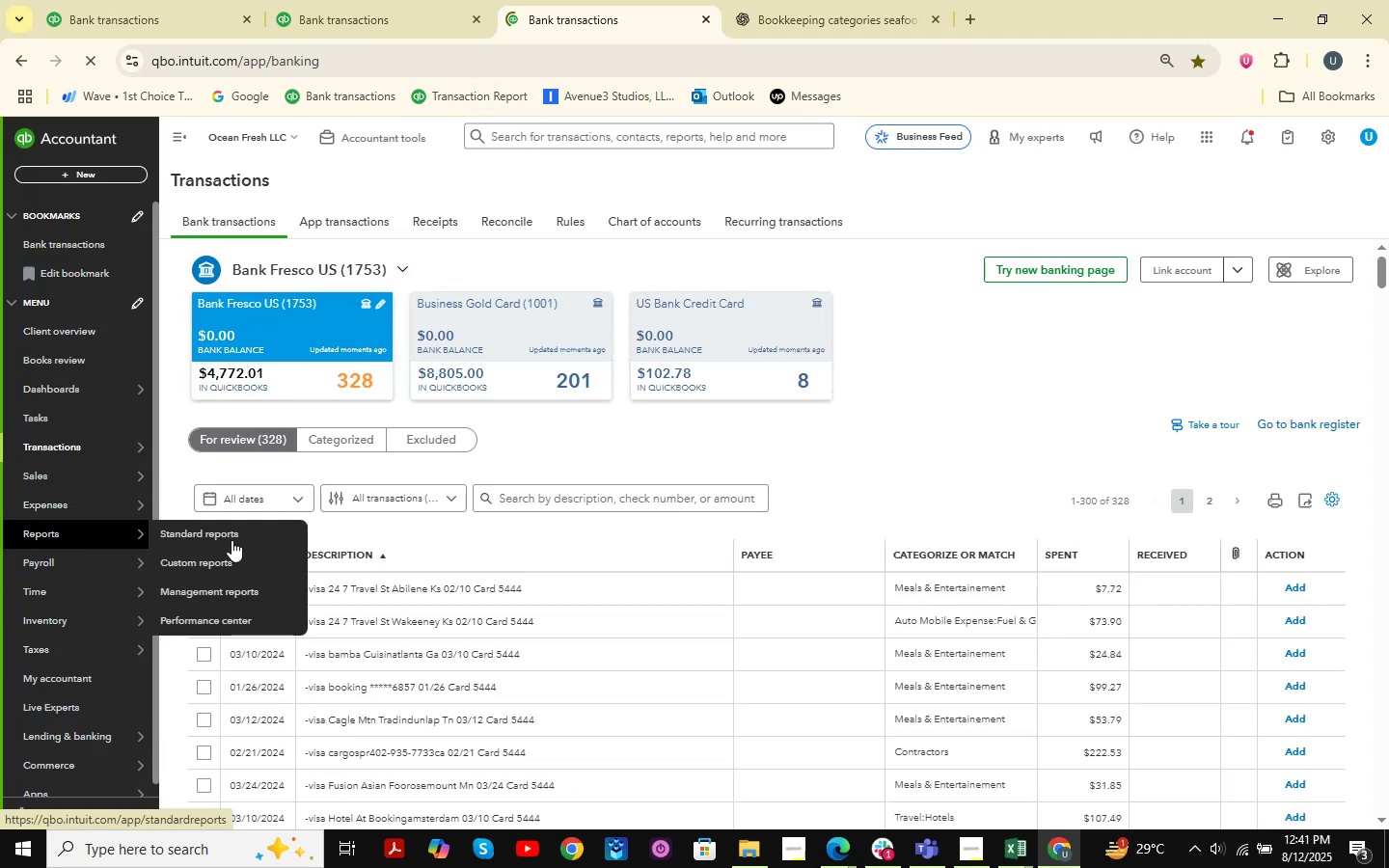 
left_click([232, 540])
 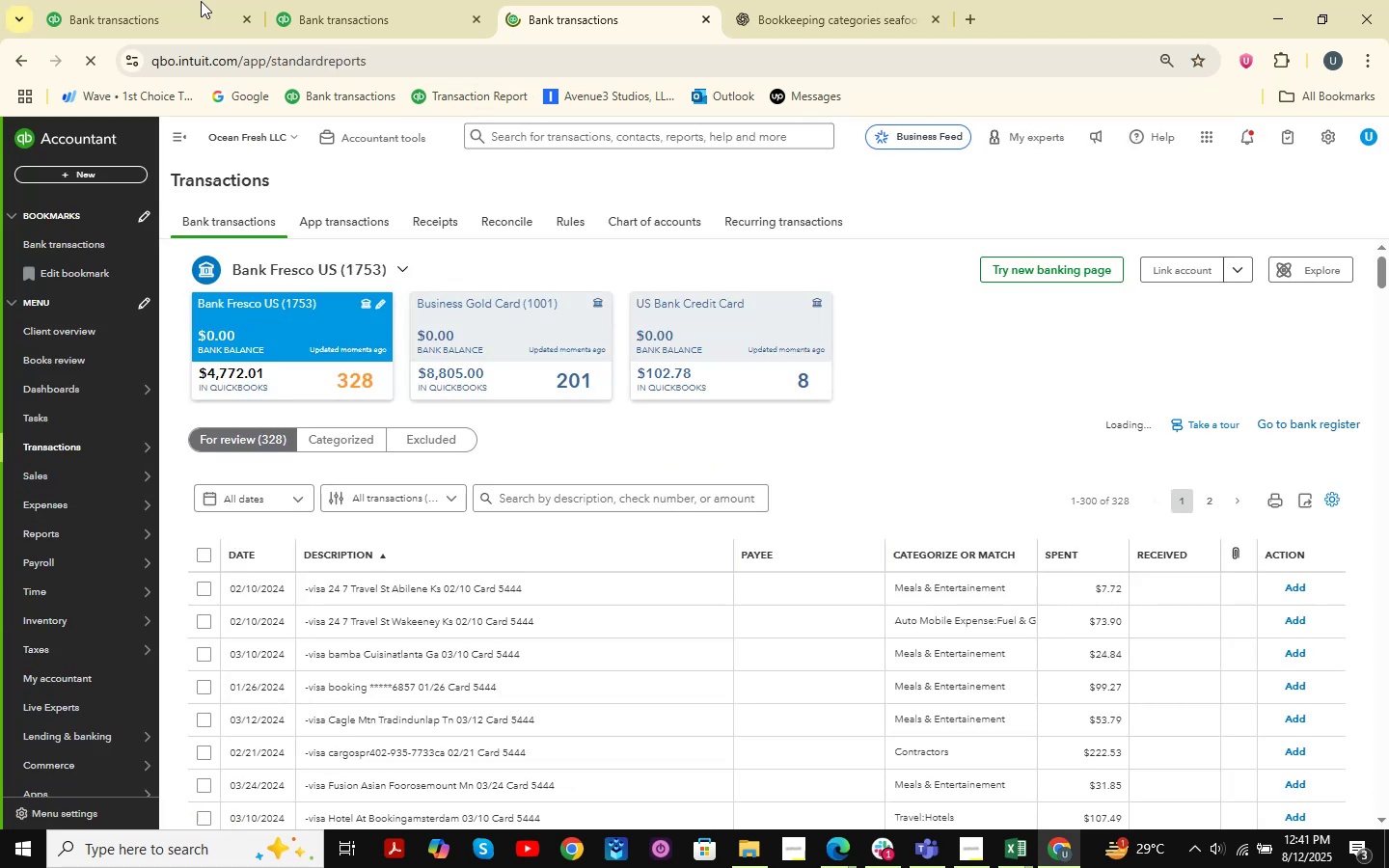 
left_click([363, 0])
 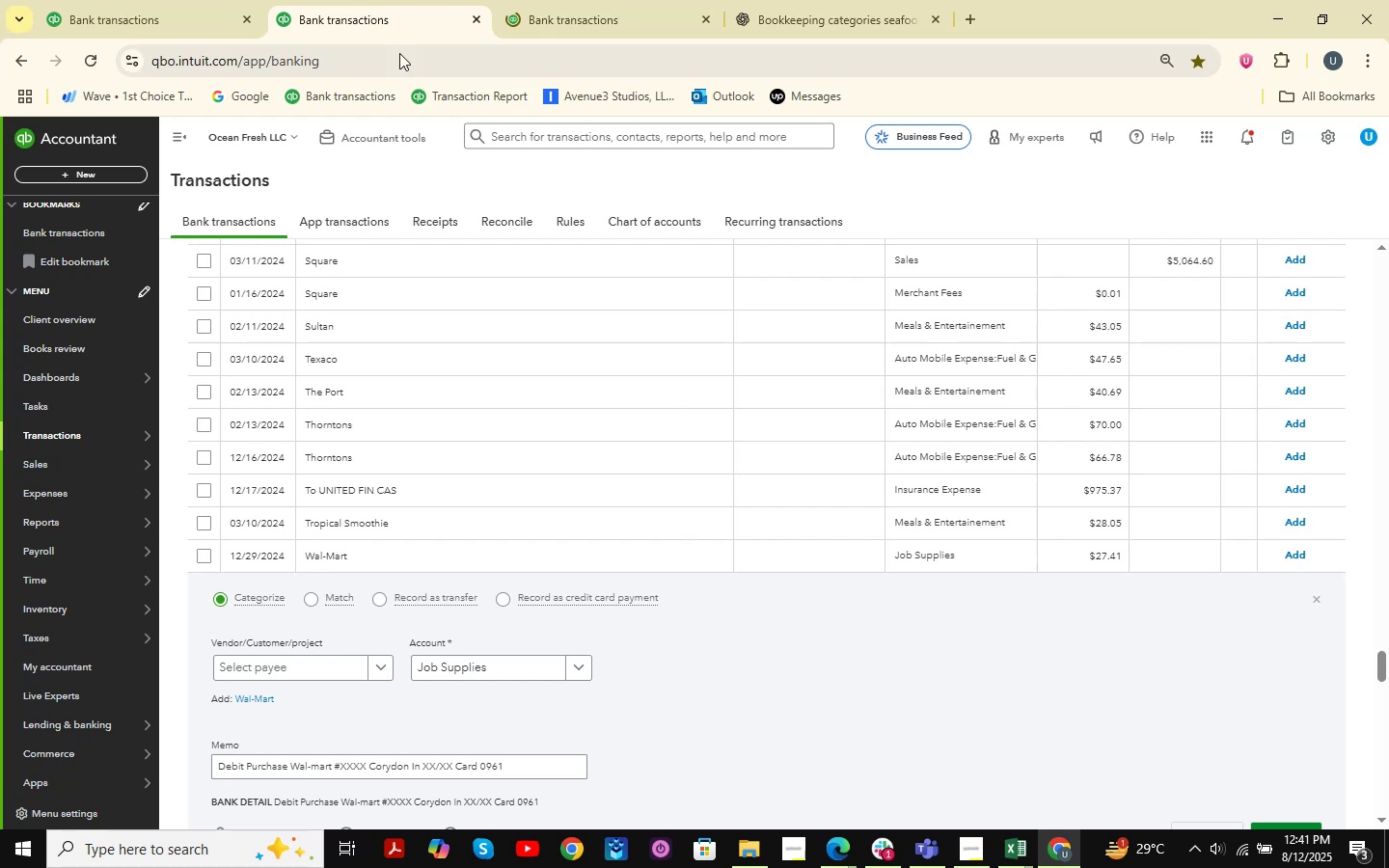 
left_click([534, 0])
 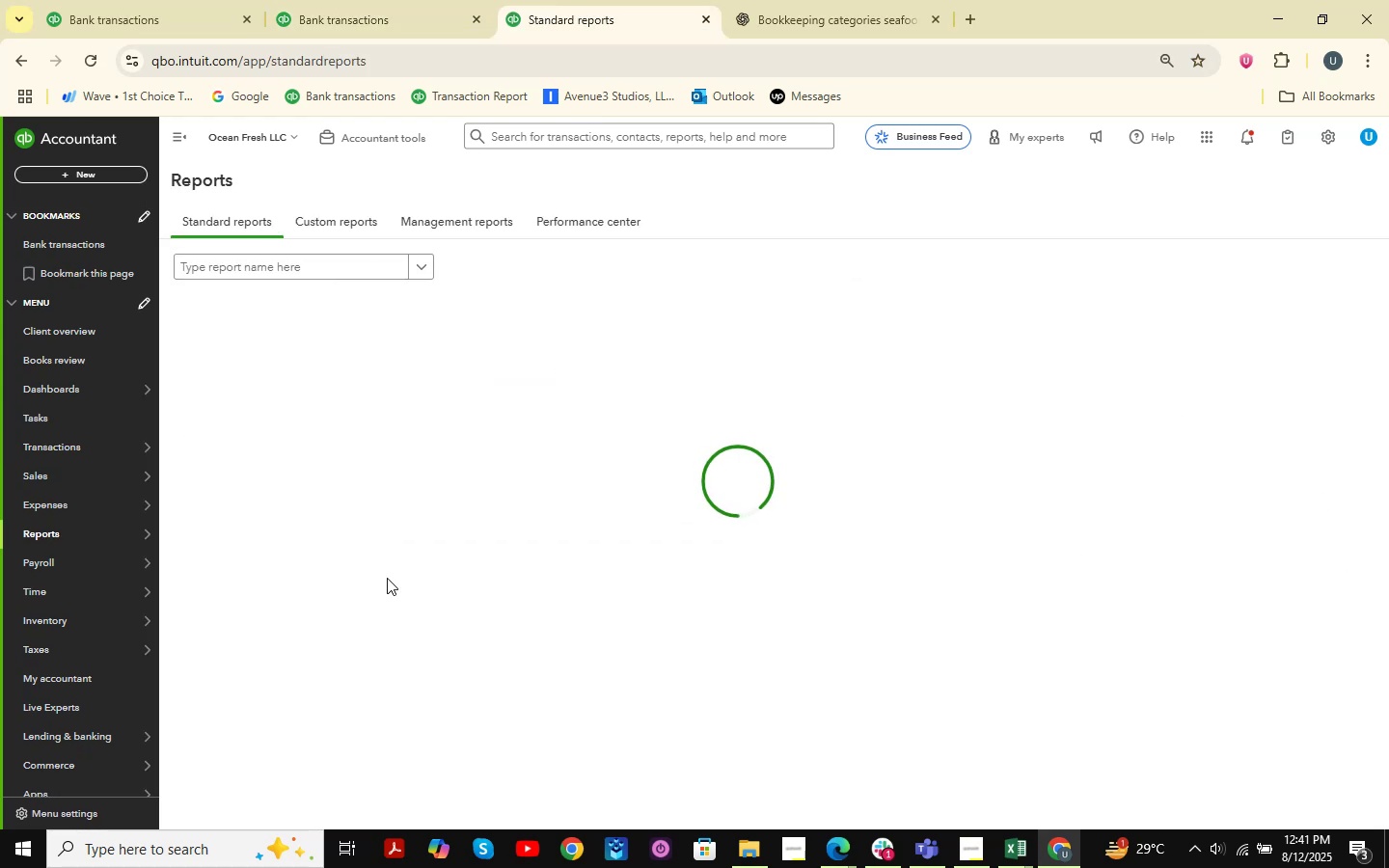 
wait(11.23)
 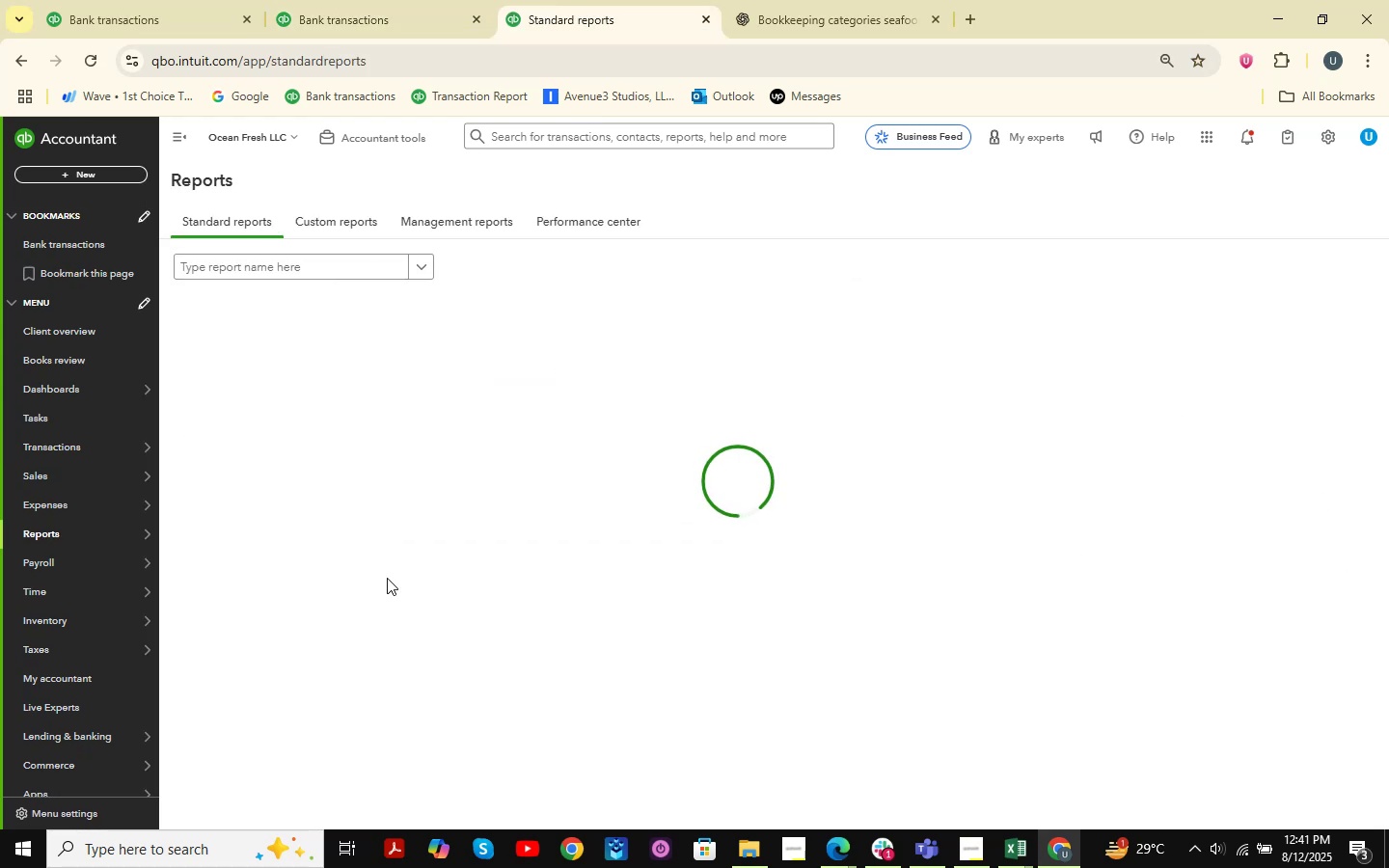 
left_click([977, 865])
 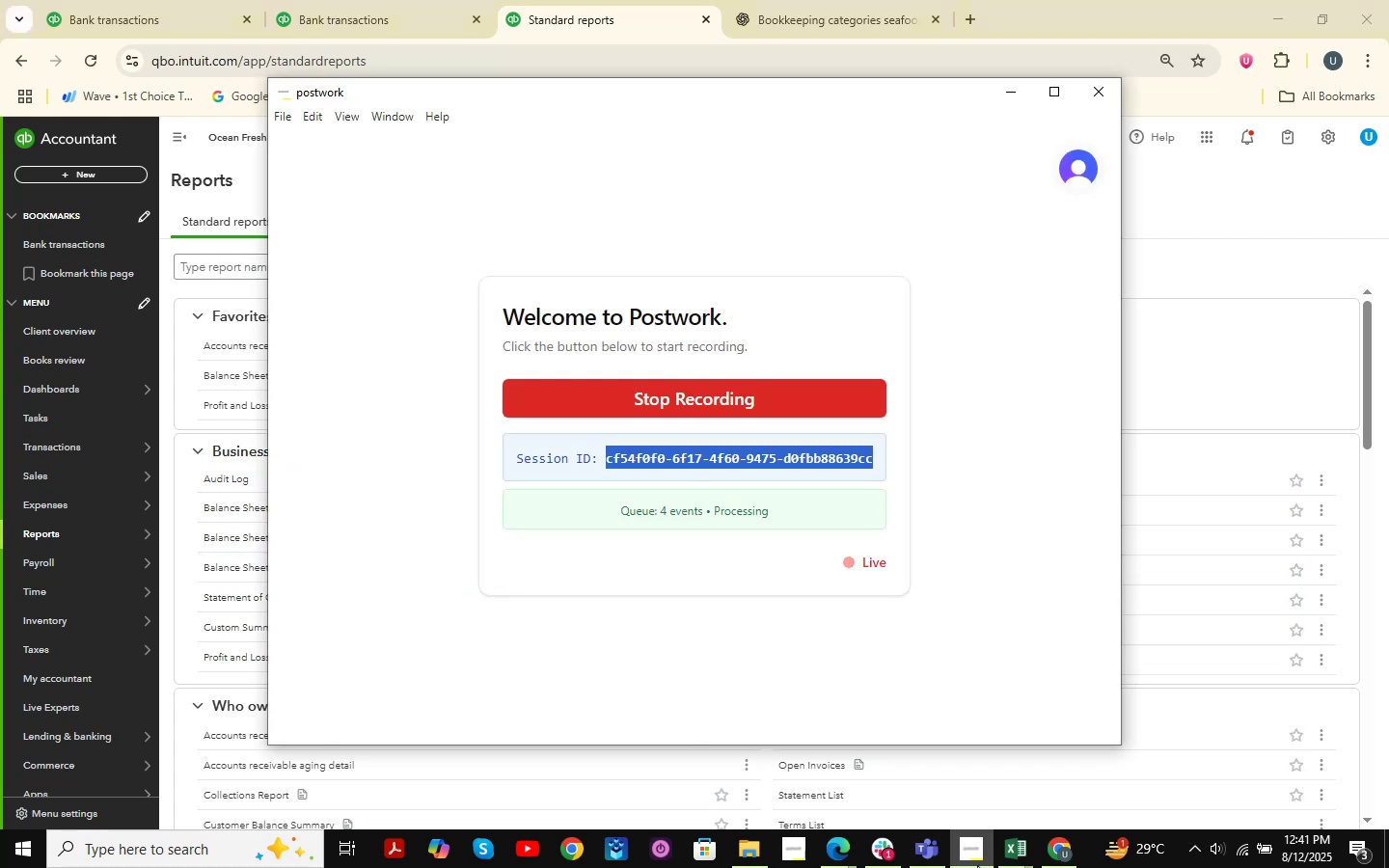 
left_click([977, 865])
 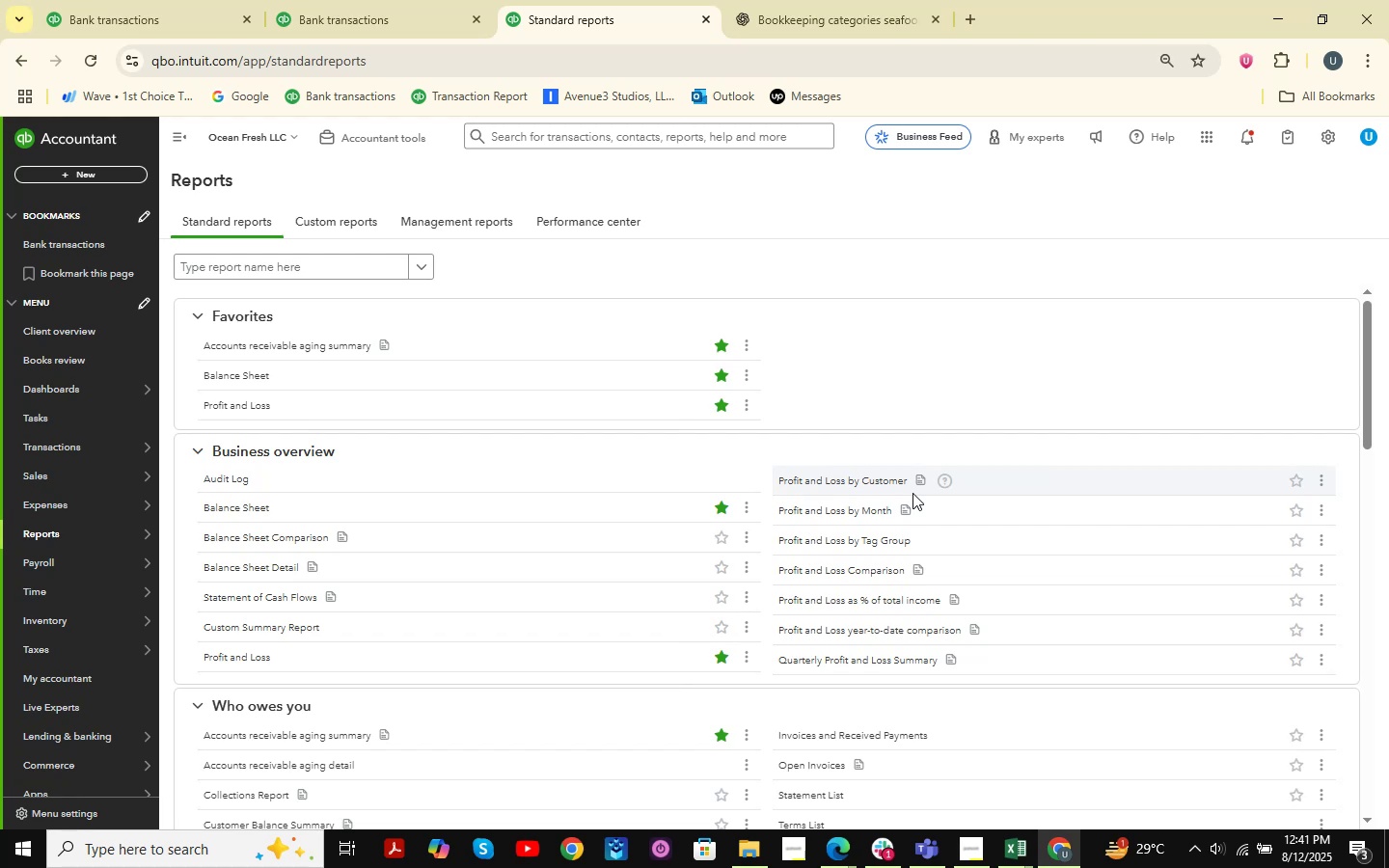 
wait(19.19)
 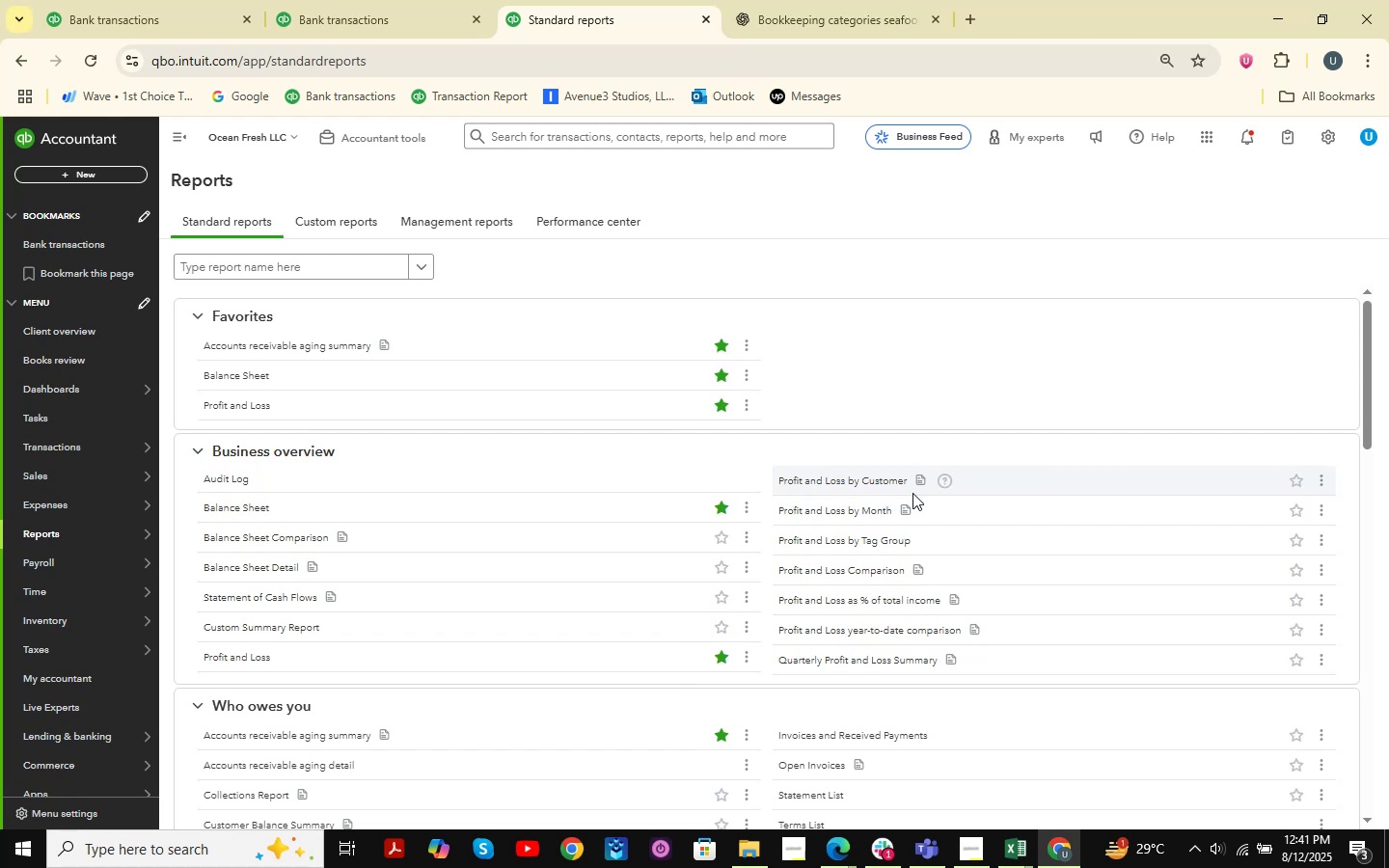 
left_click([126, 0])
 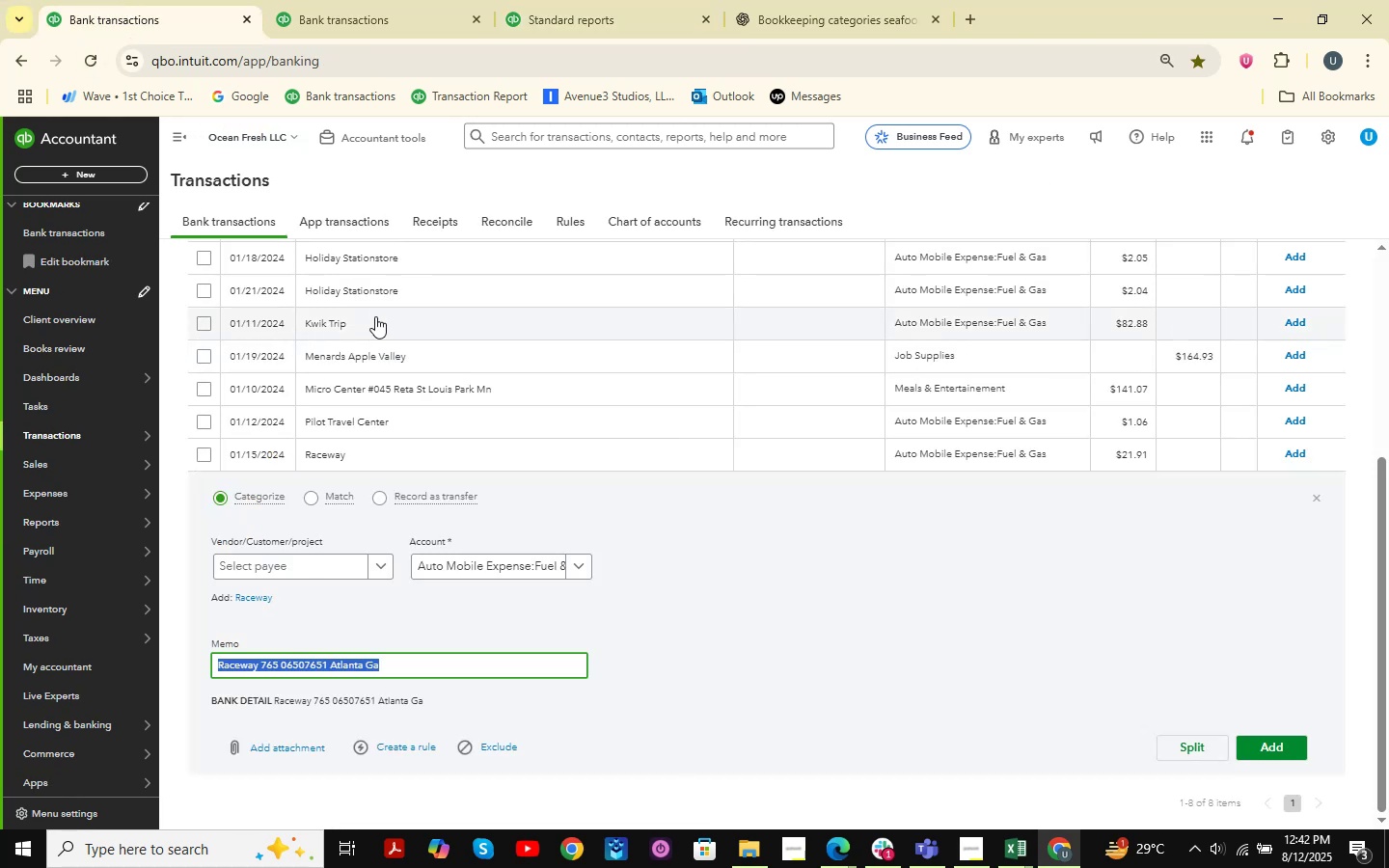 
double_click([836, 0])
 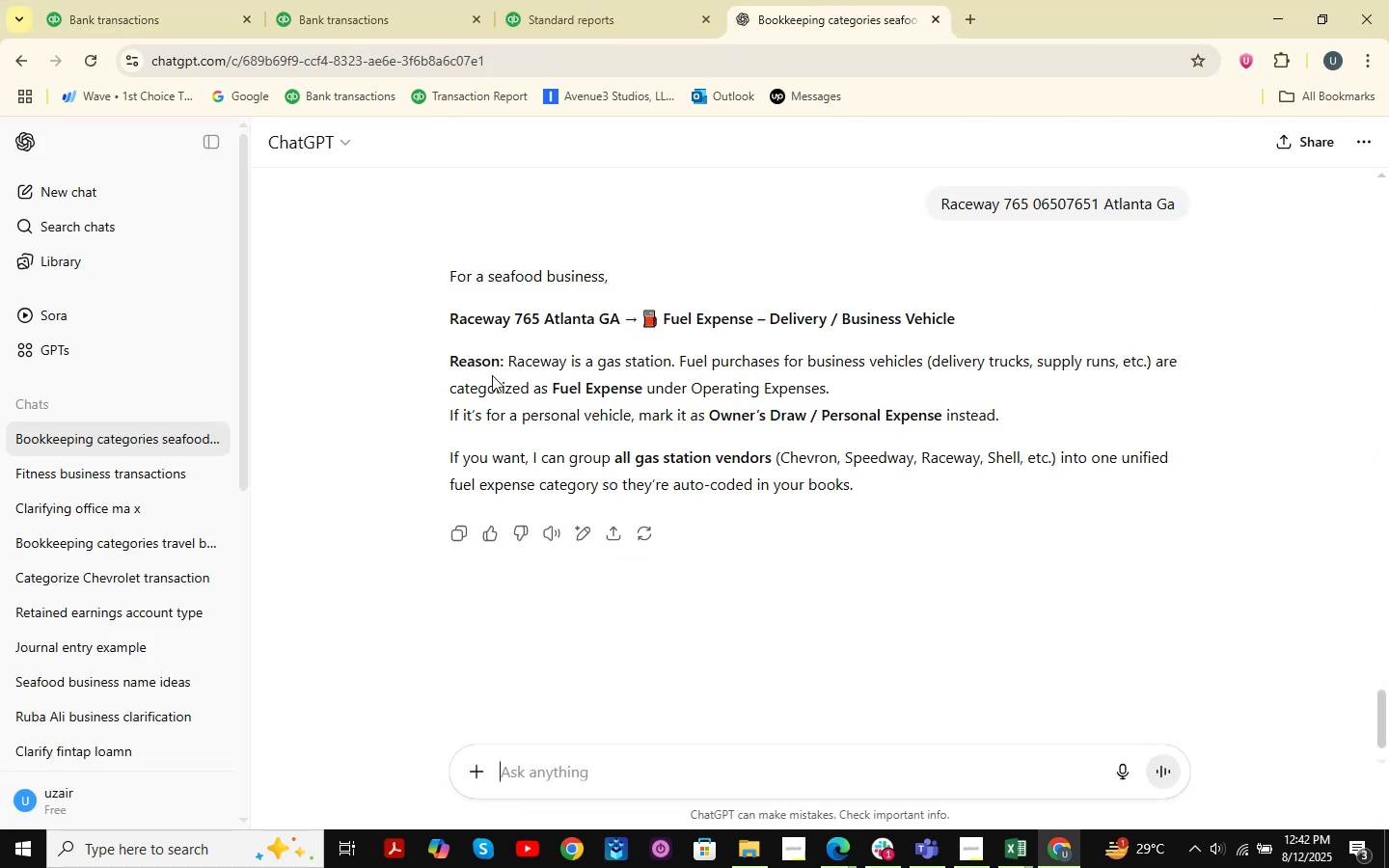 
left_click([70, 0])
 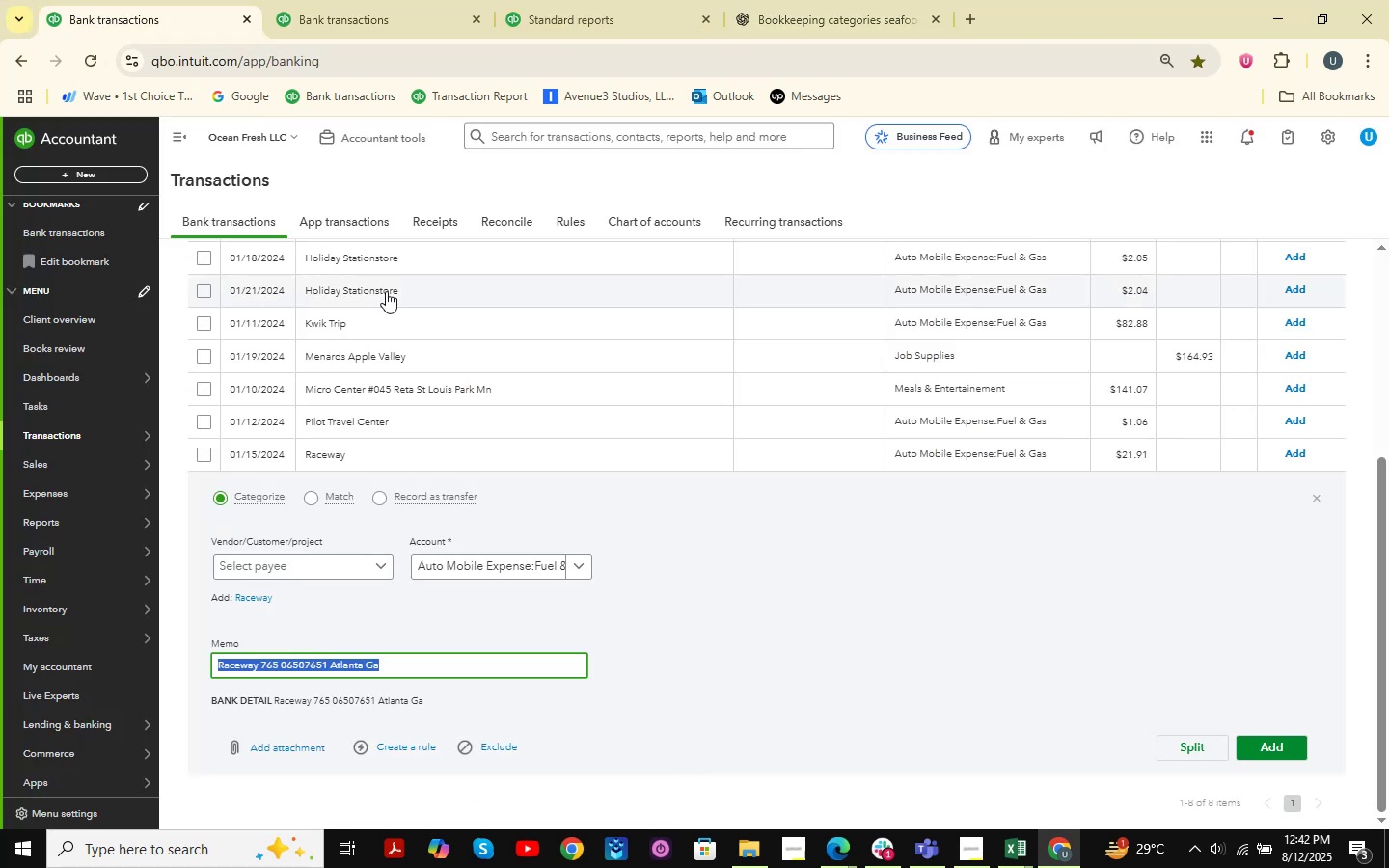 
scroll: coordinate [1260, 686], scroll_direction: down, amount: 11.0
 